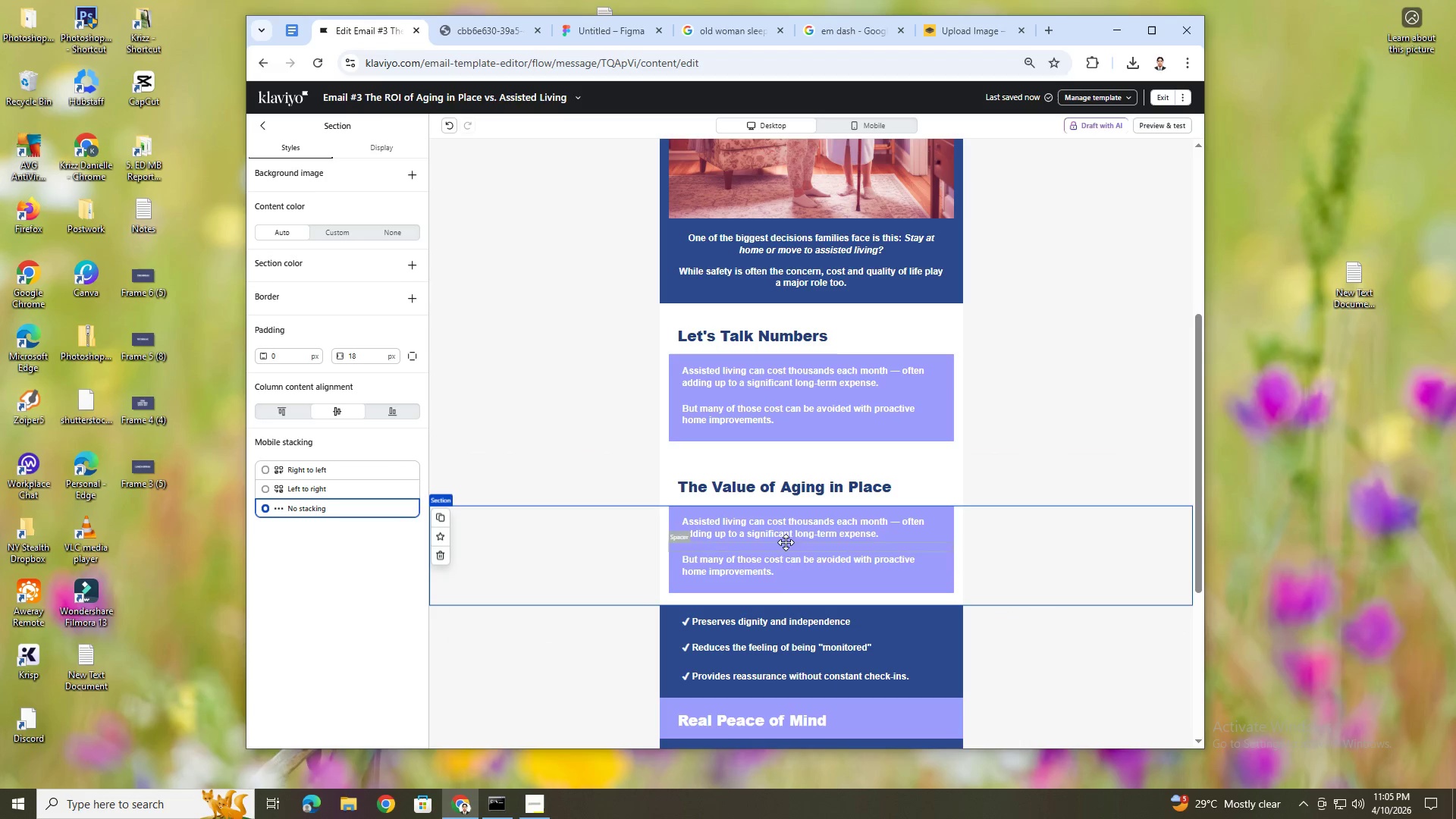 
double_click([781, 528])
 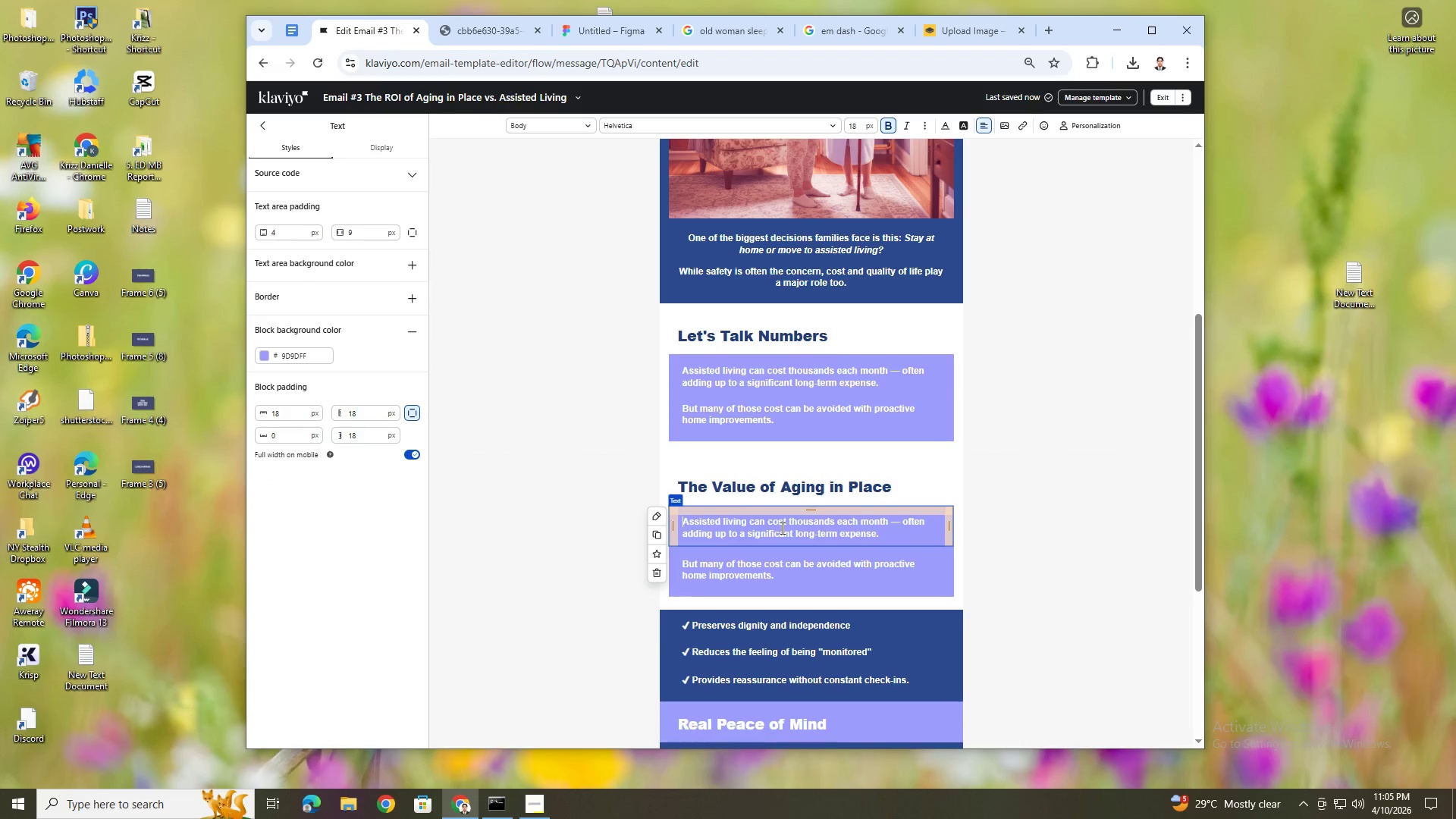 
double_click([781, 528])
 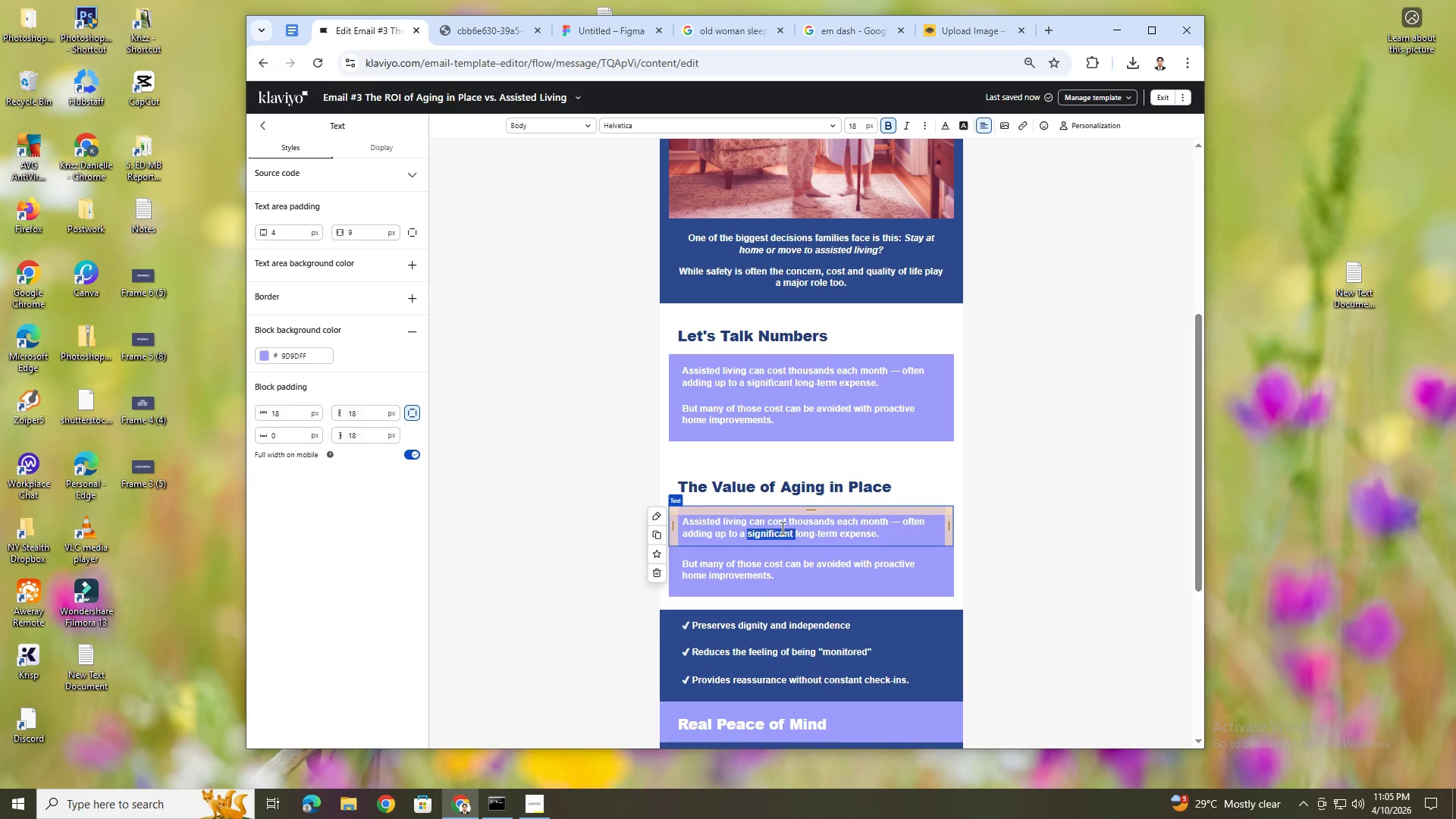 
triple_click([781, 528])
 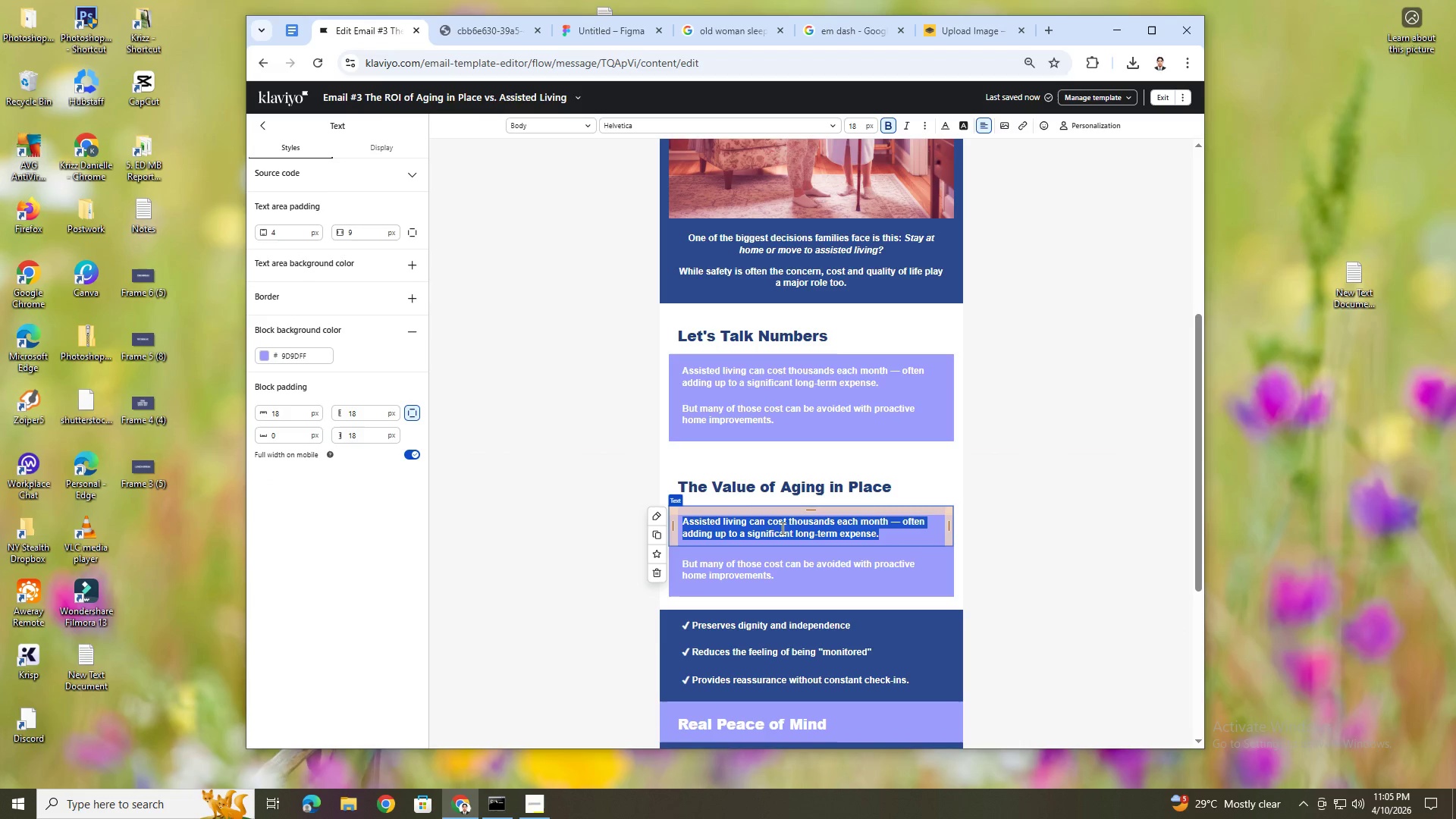 
left_click([750, 641])
 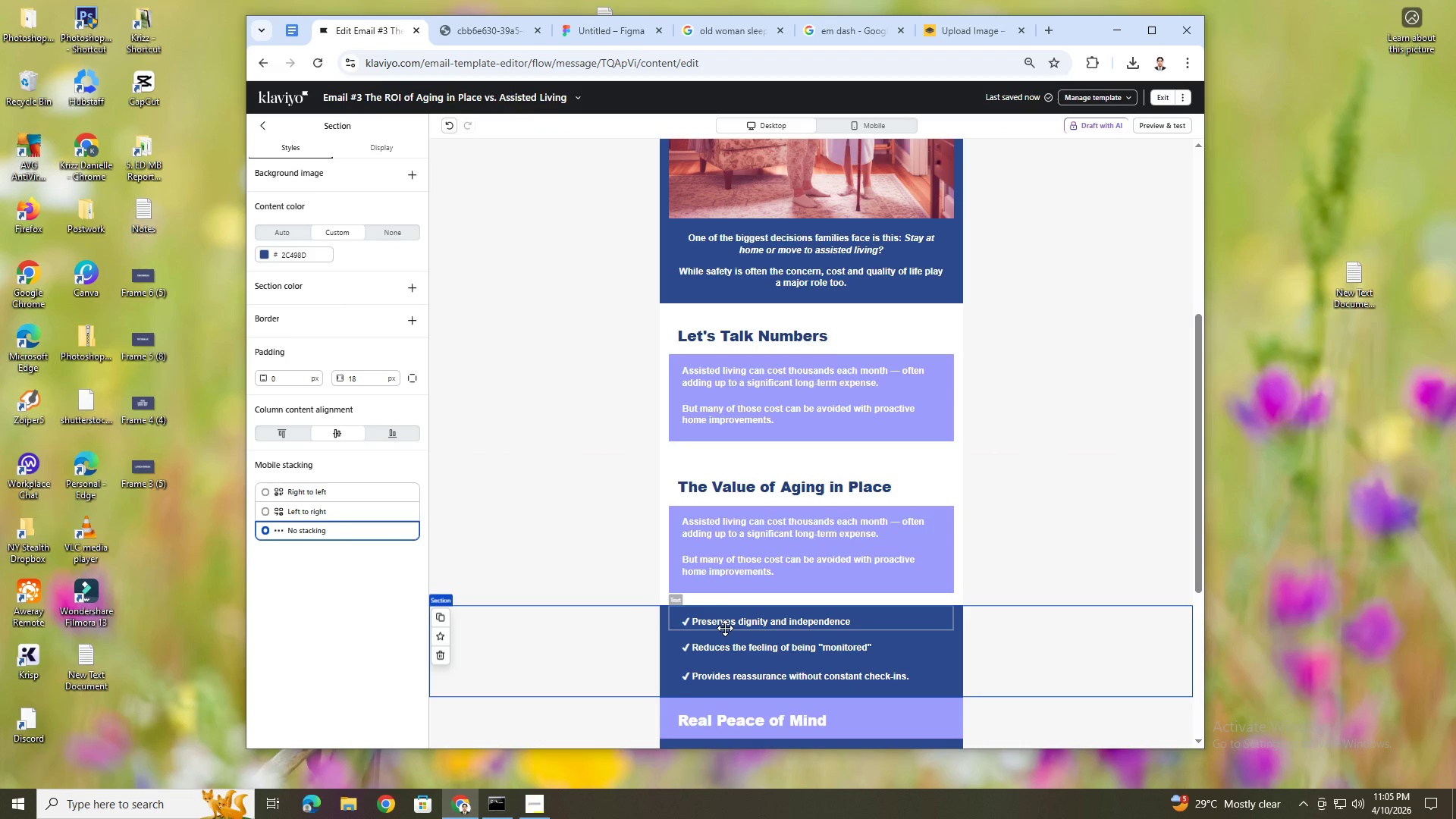 
double_click([722, 623])
 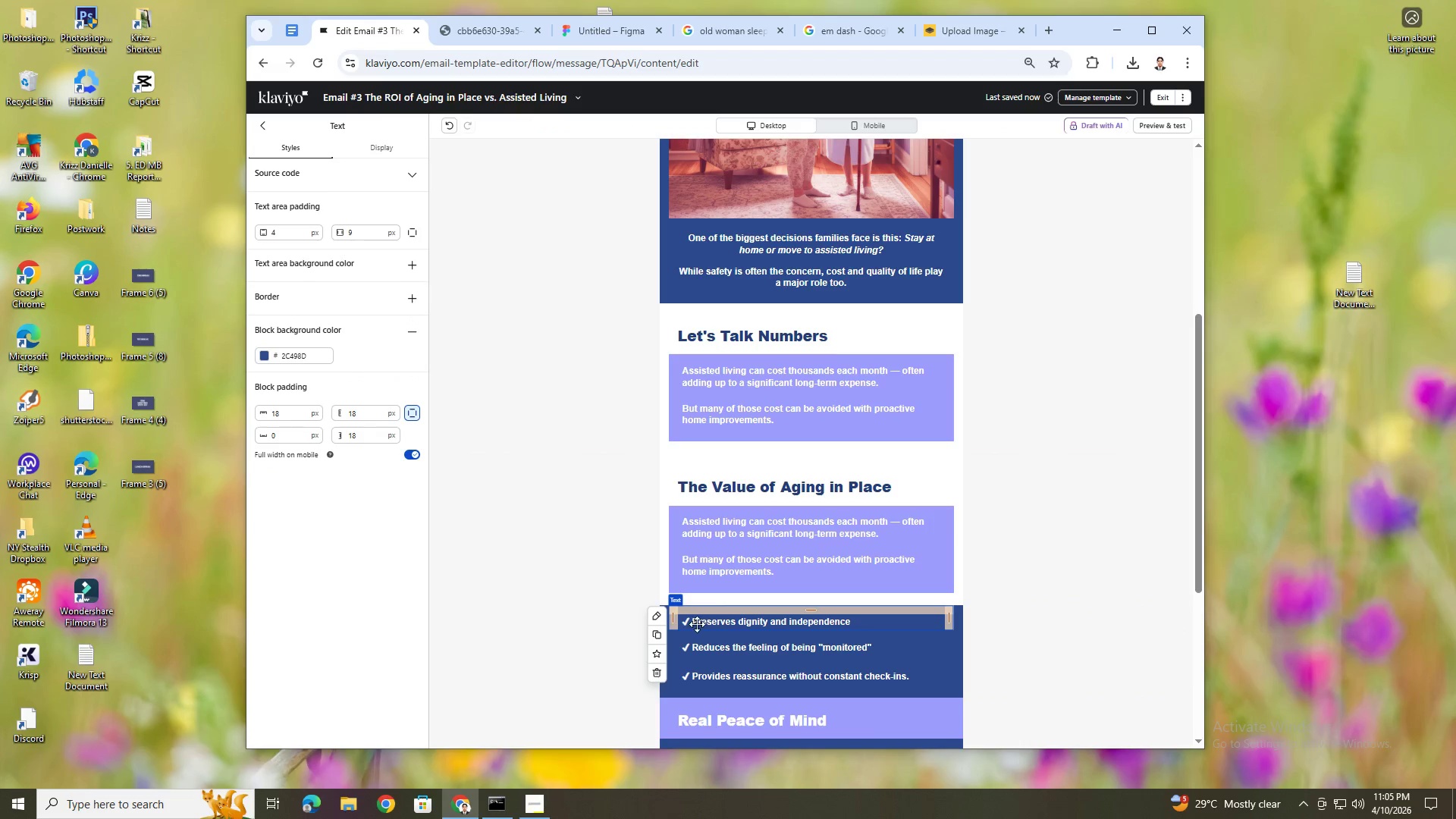 
double_click([696, 625])
 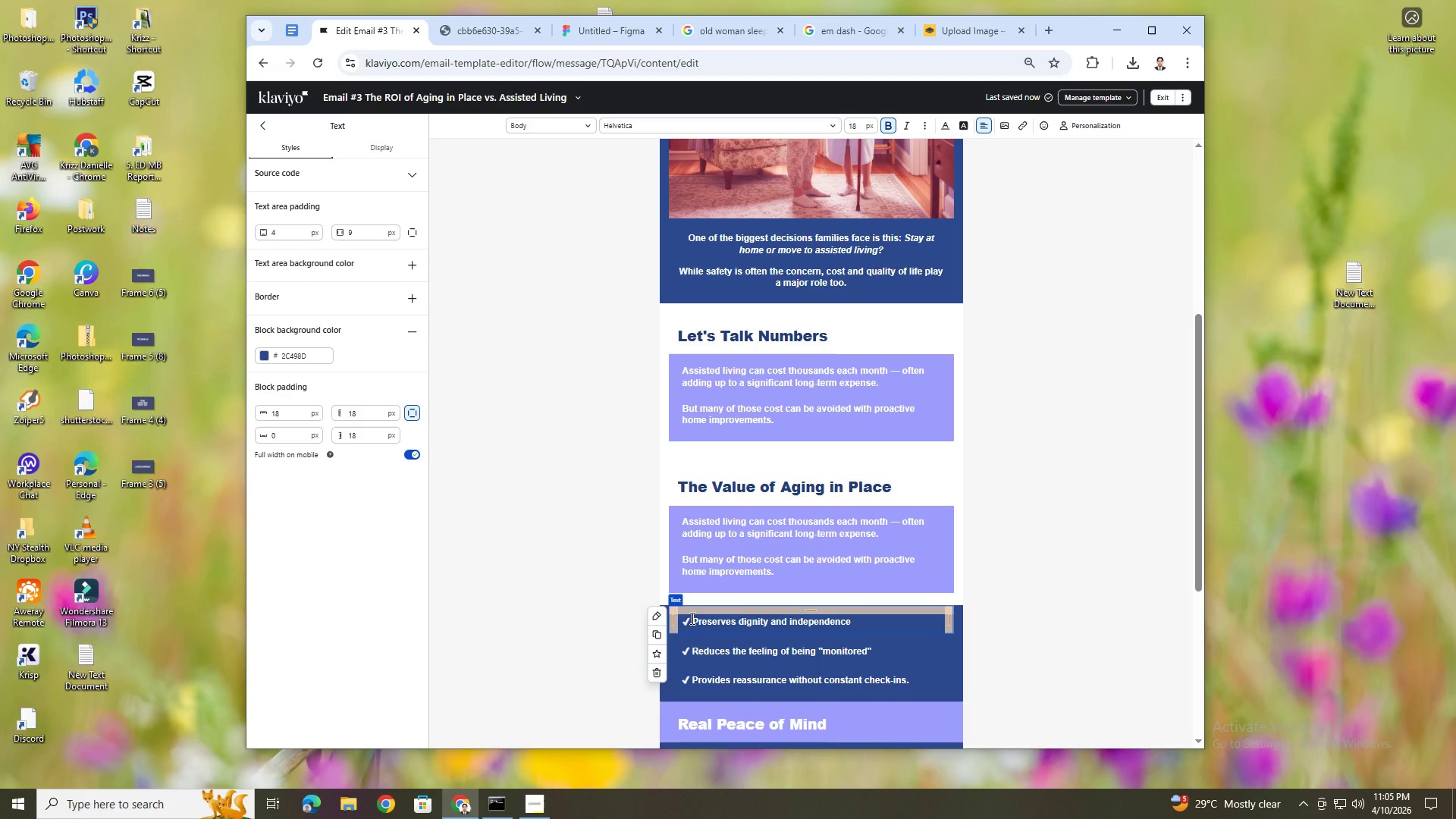 
left_click_drag(start_coordinate=[691, 619], to_coordinate=[685, 620])
 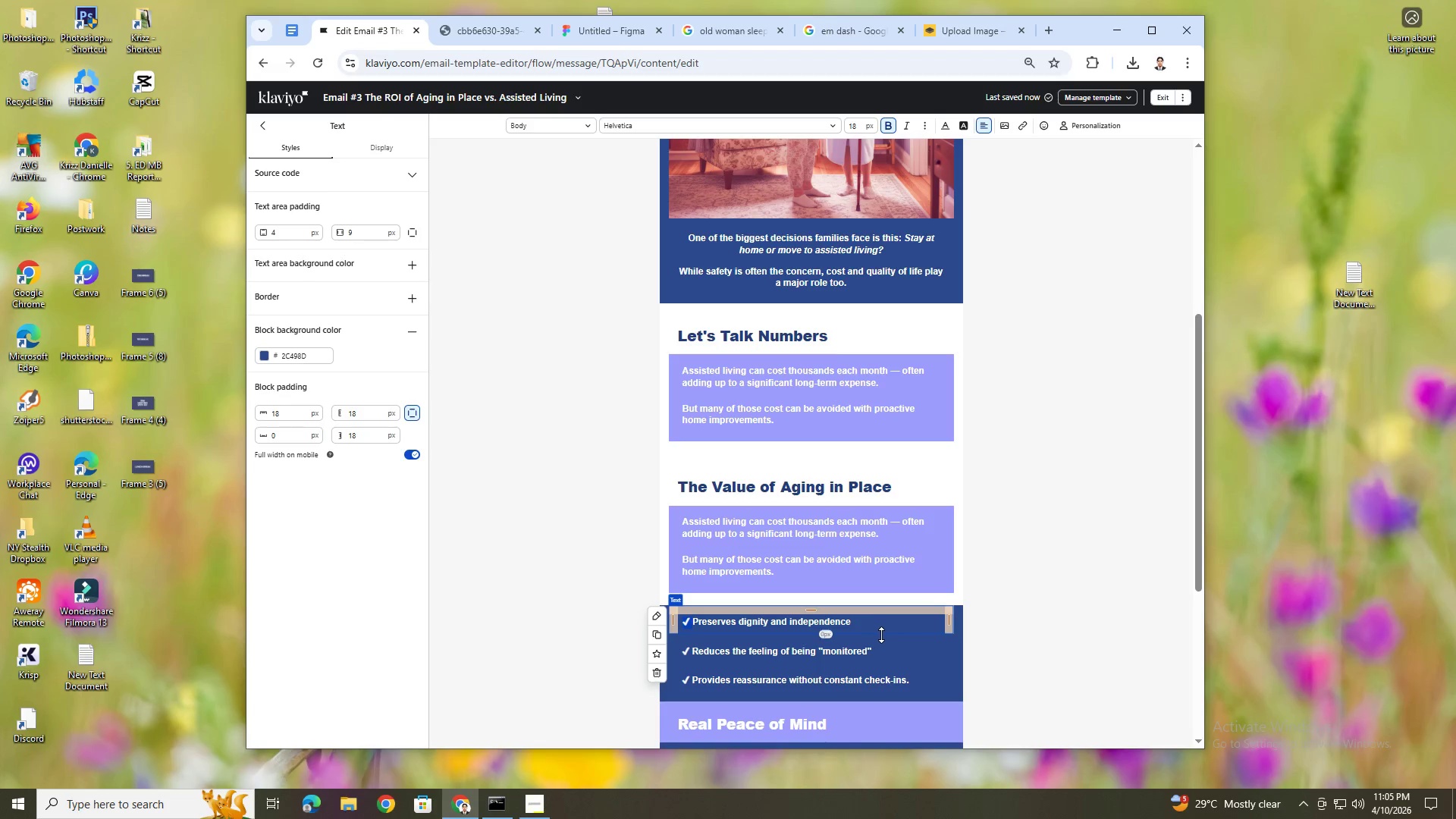 
key(Control+C)
 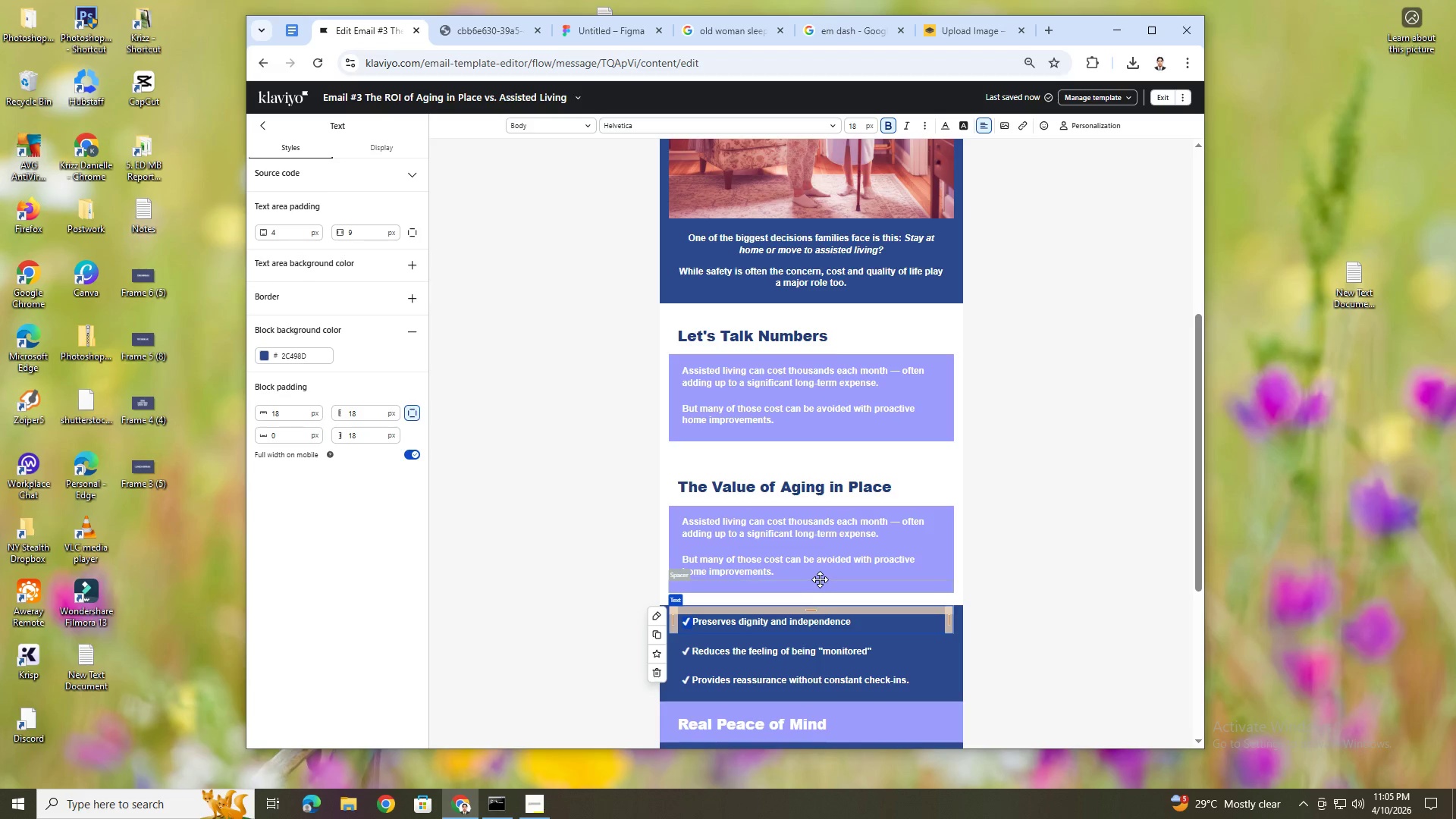 
left_click([820, 563])
 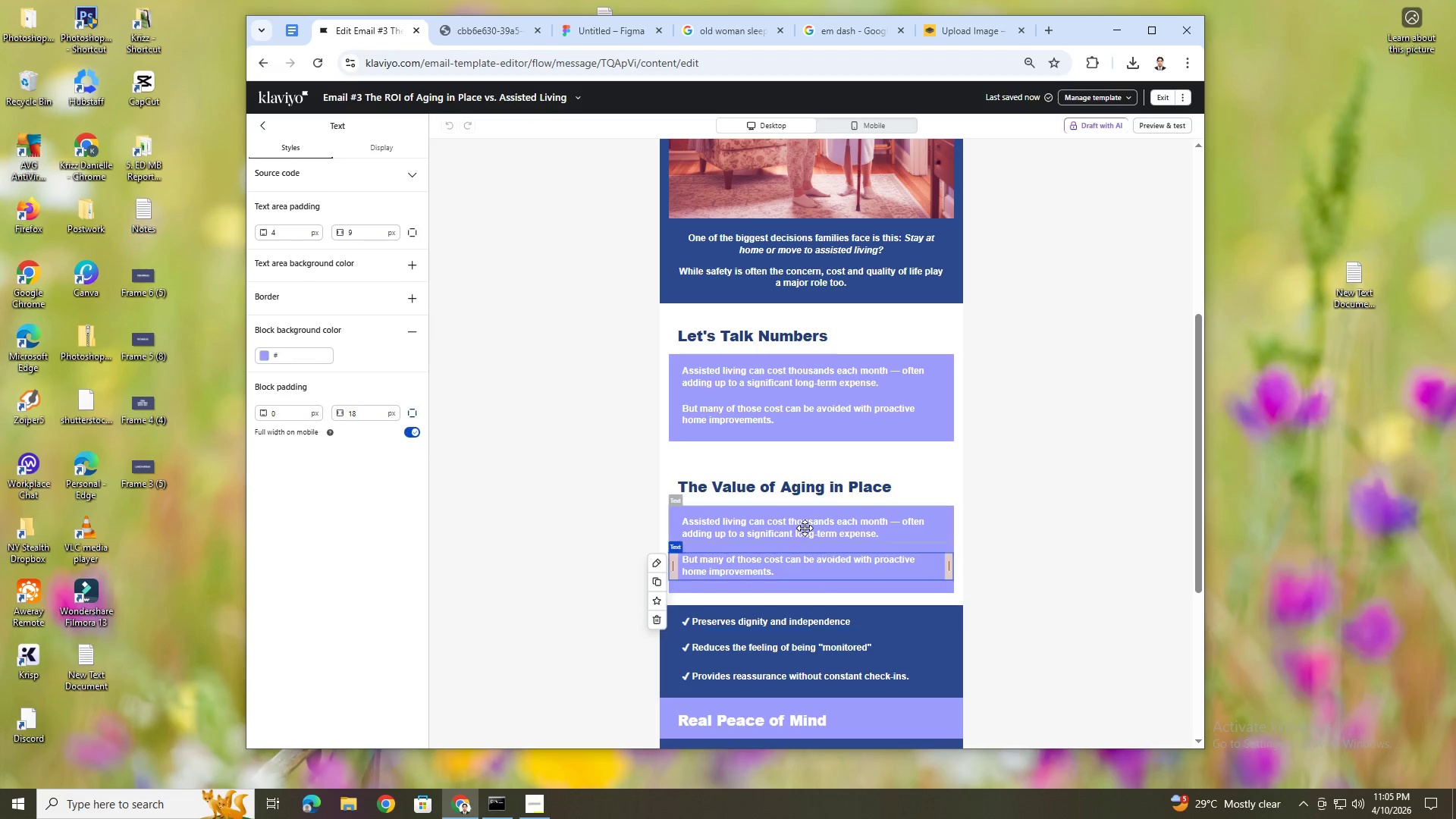 
double_click([803, 526])
 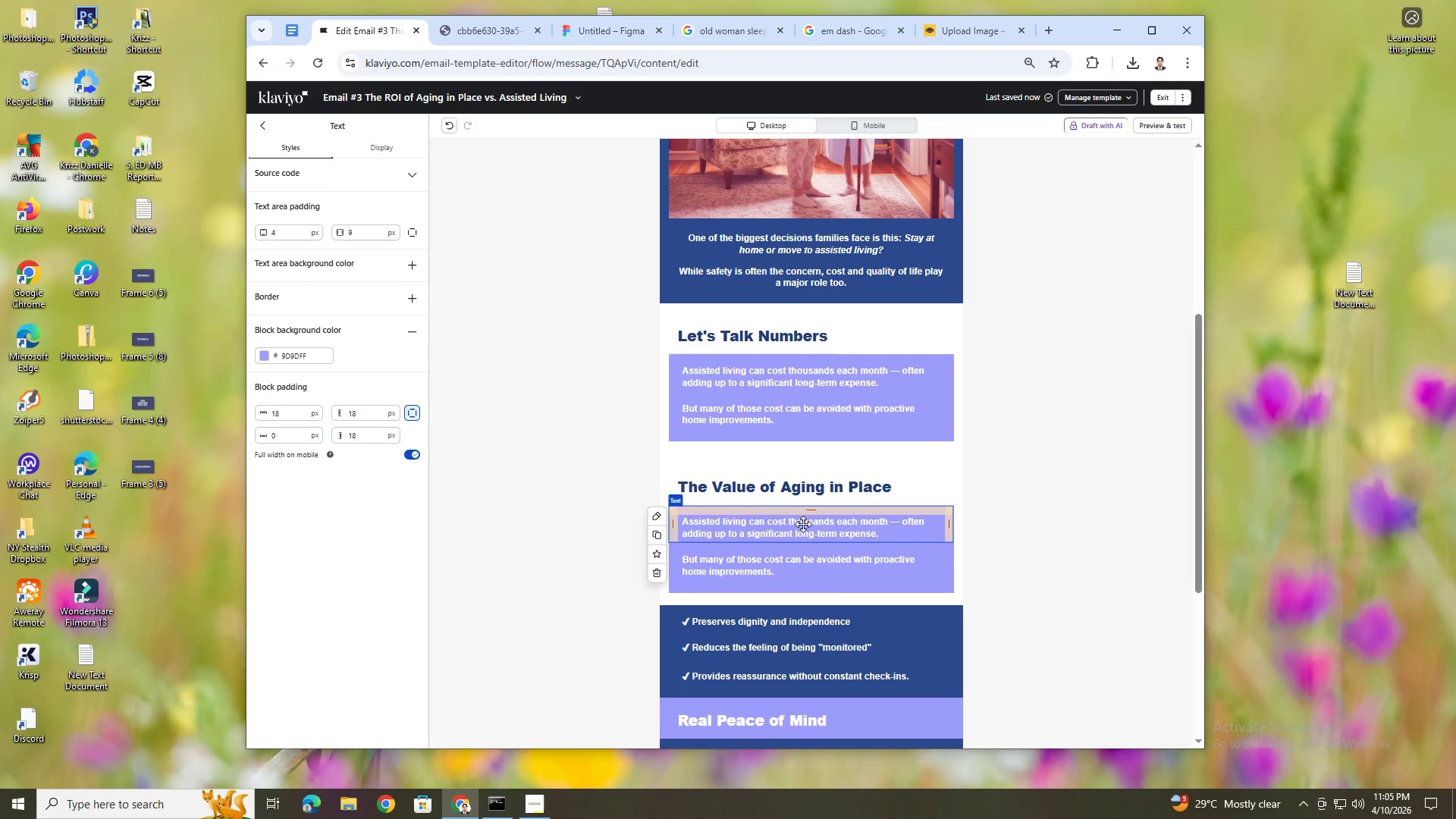 
double_click([803, 524])
 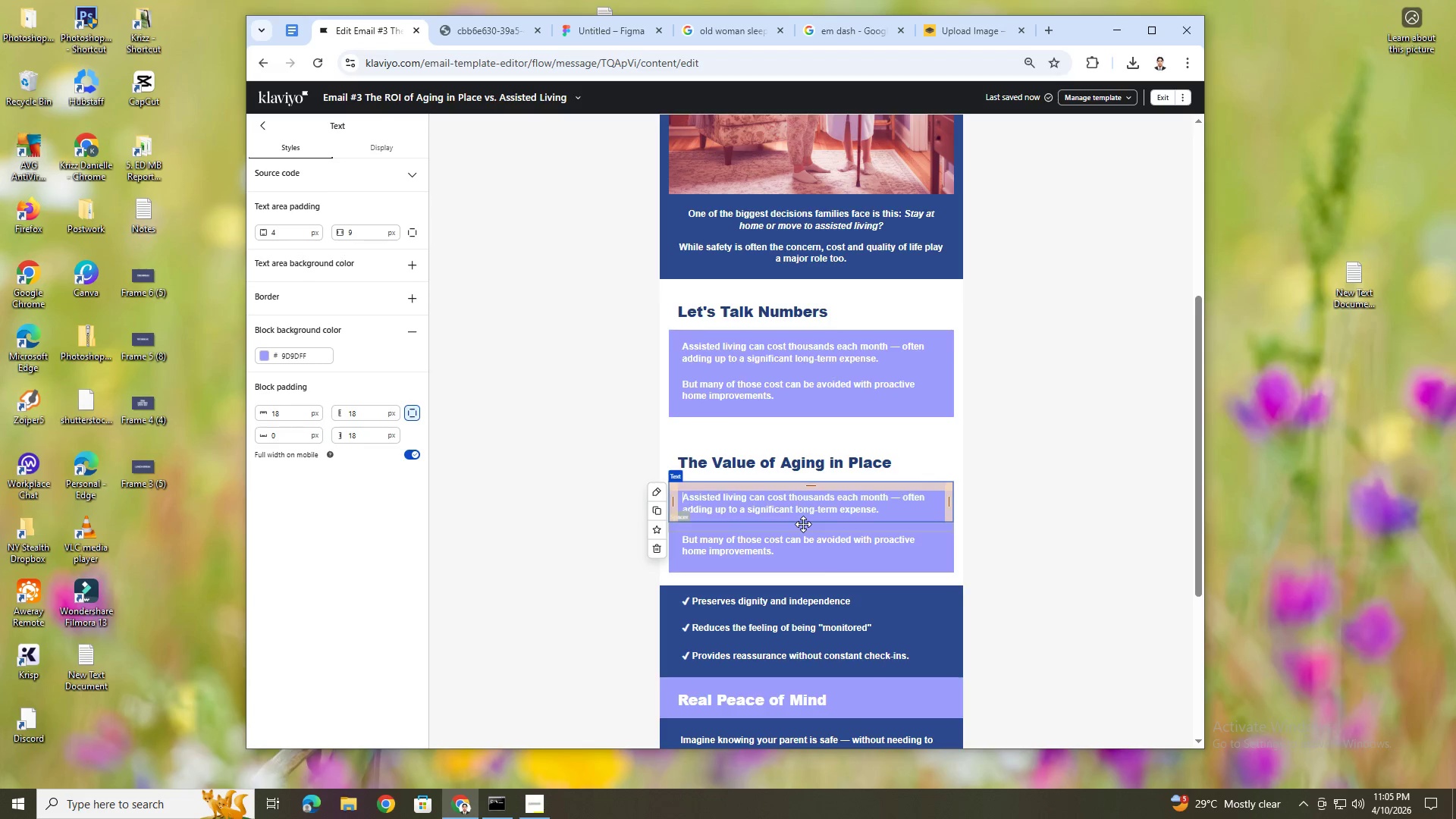 
left_click([806, 526])
 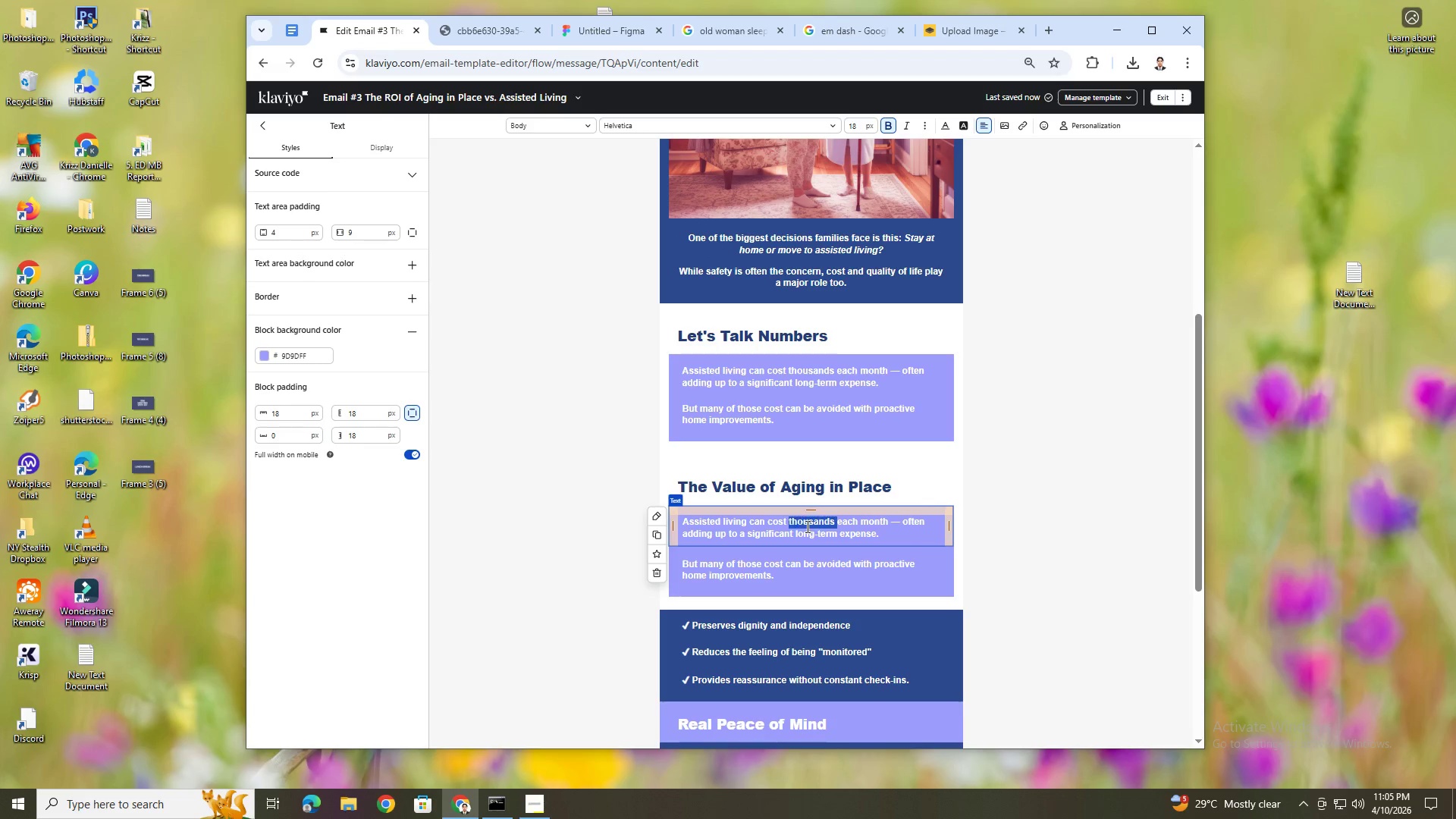 
double_click([806, 526])
 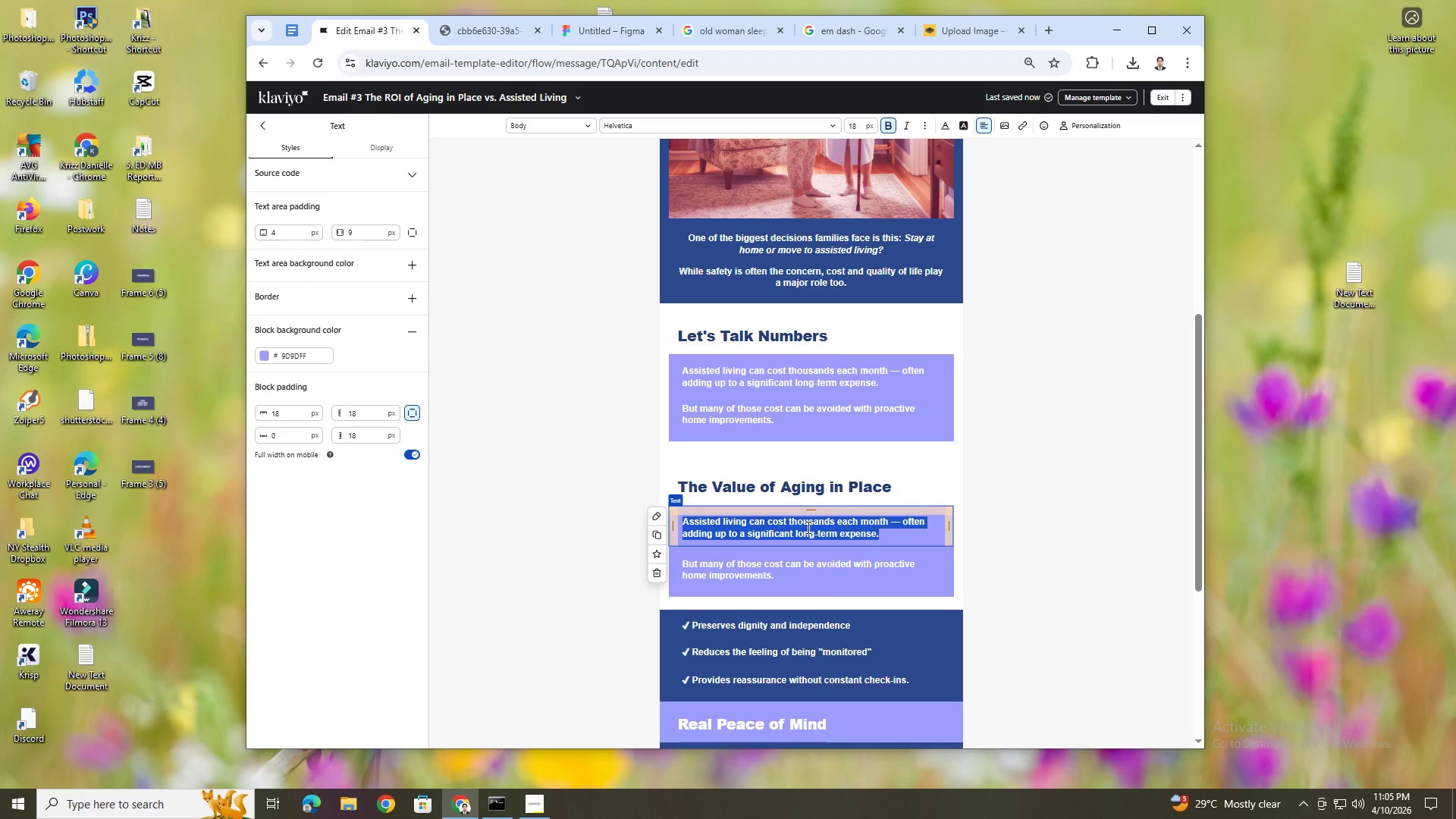 
key(Control+V)
 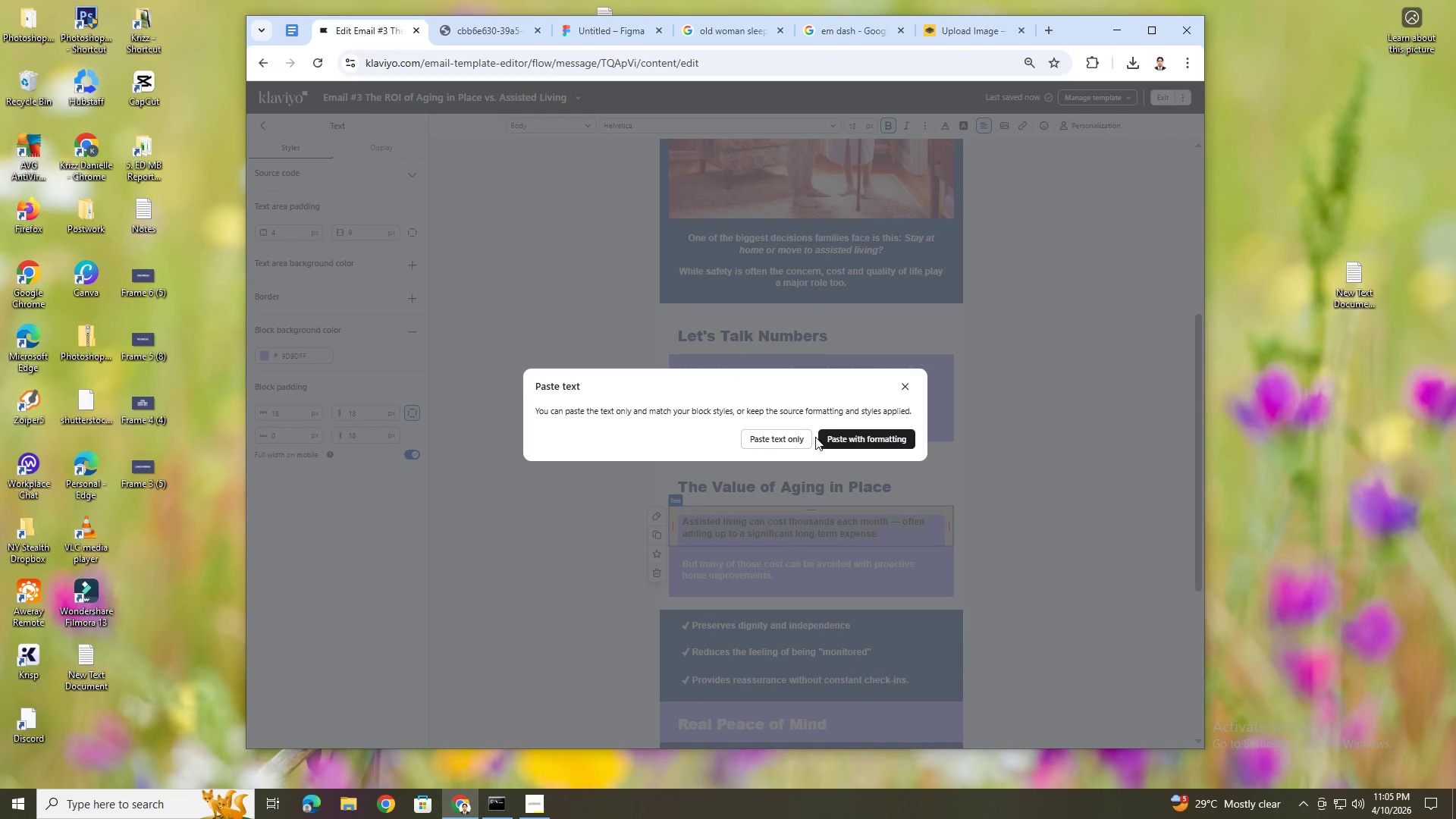 
left_click([797, 431])
 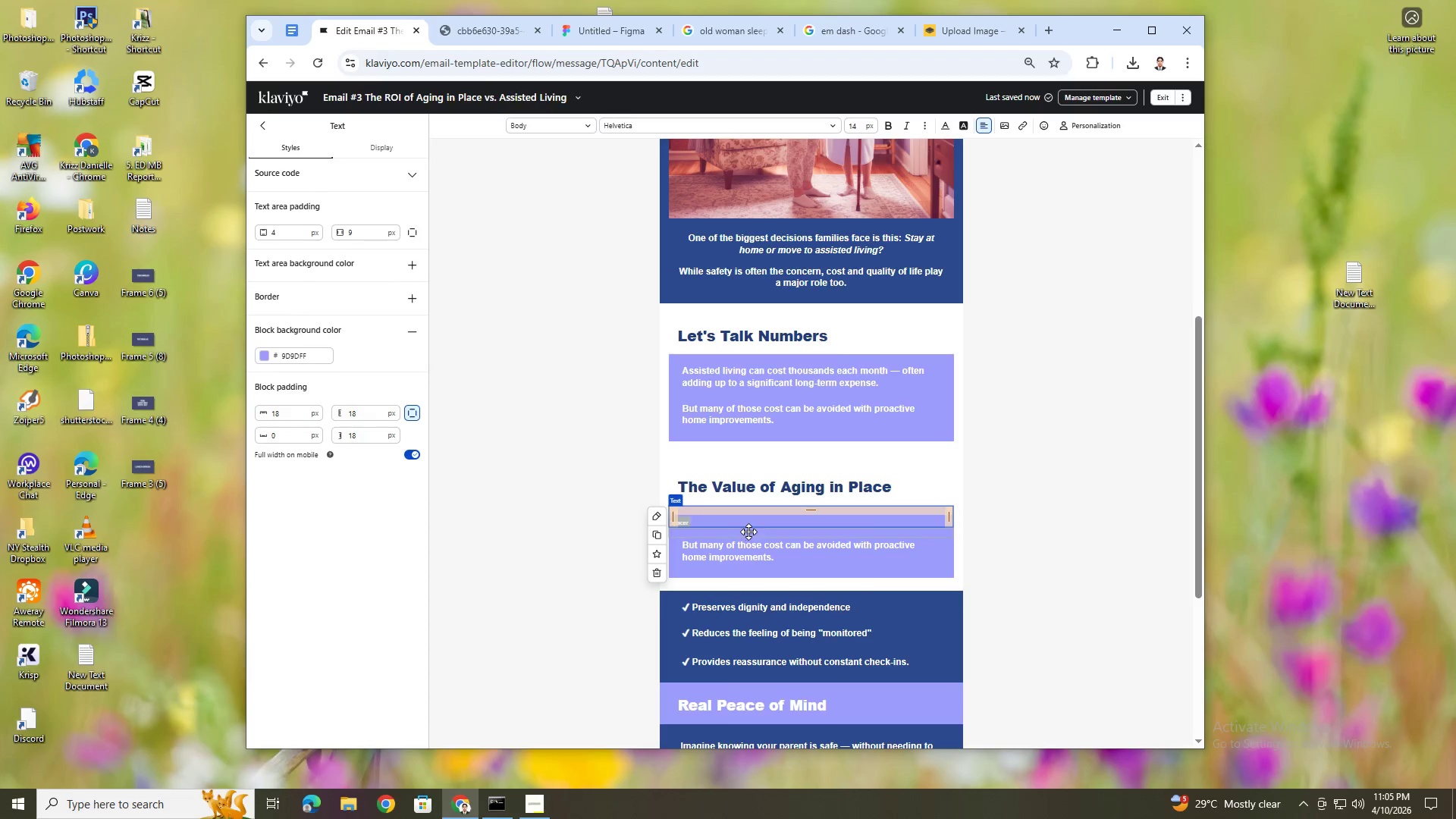 
key(Control+Z)
 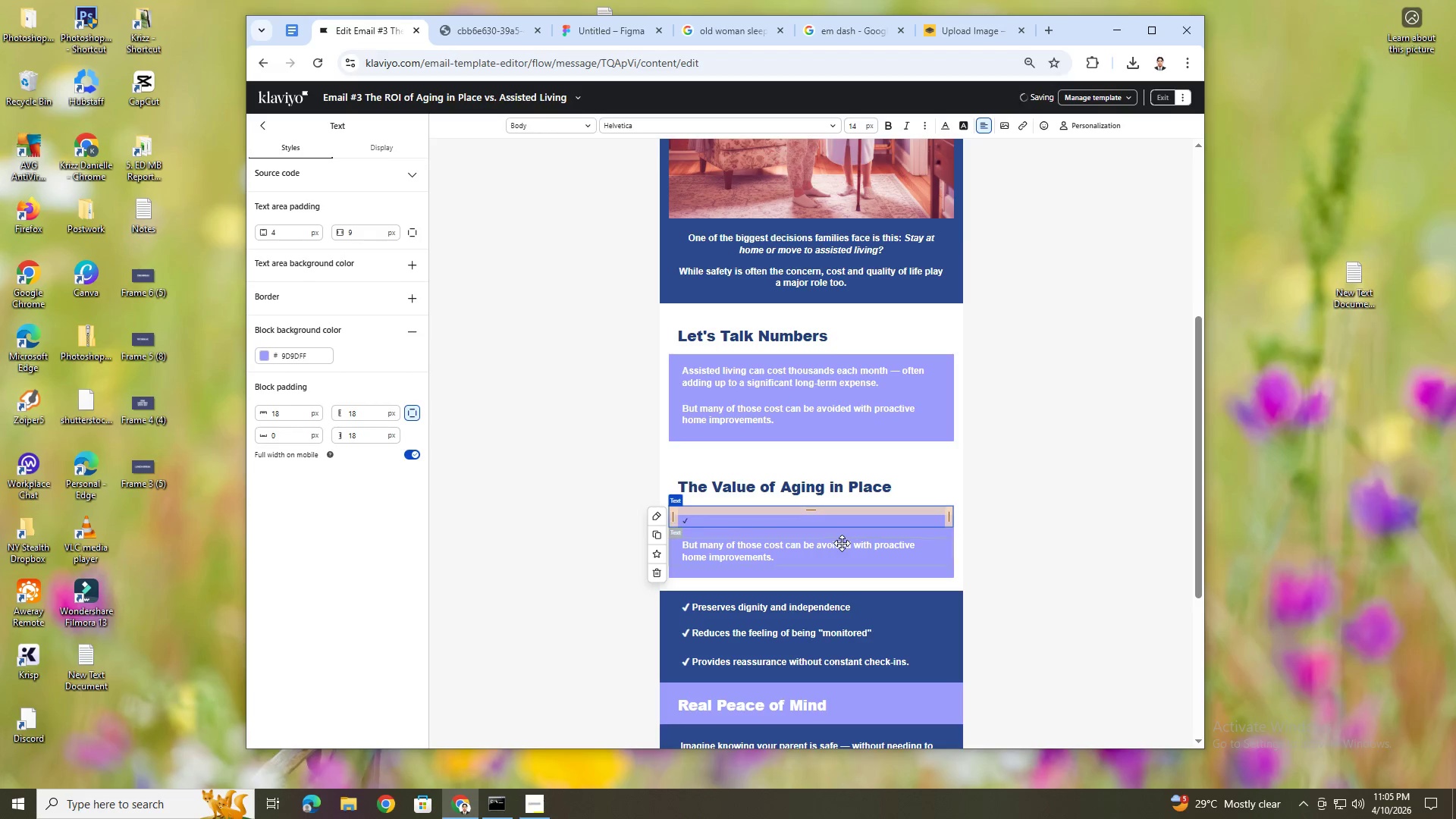 
left_click([845, 544])
 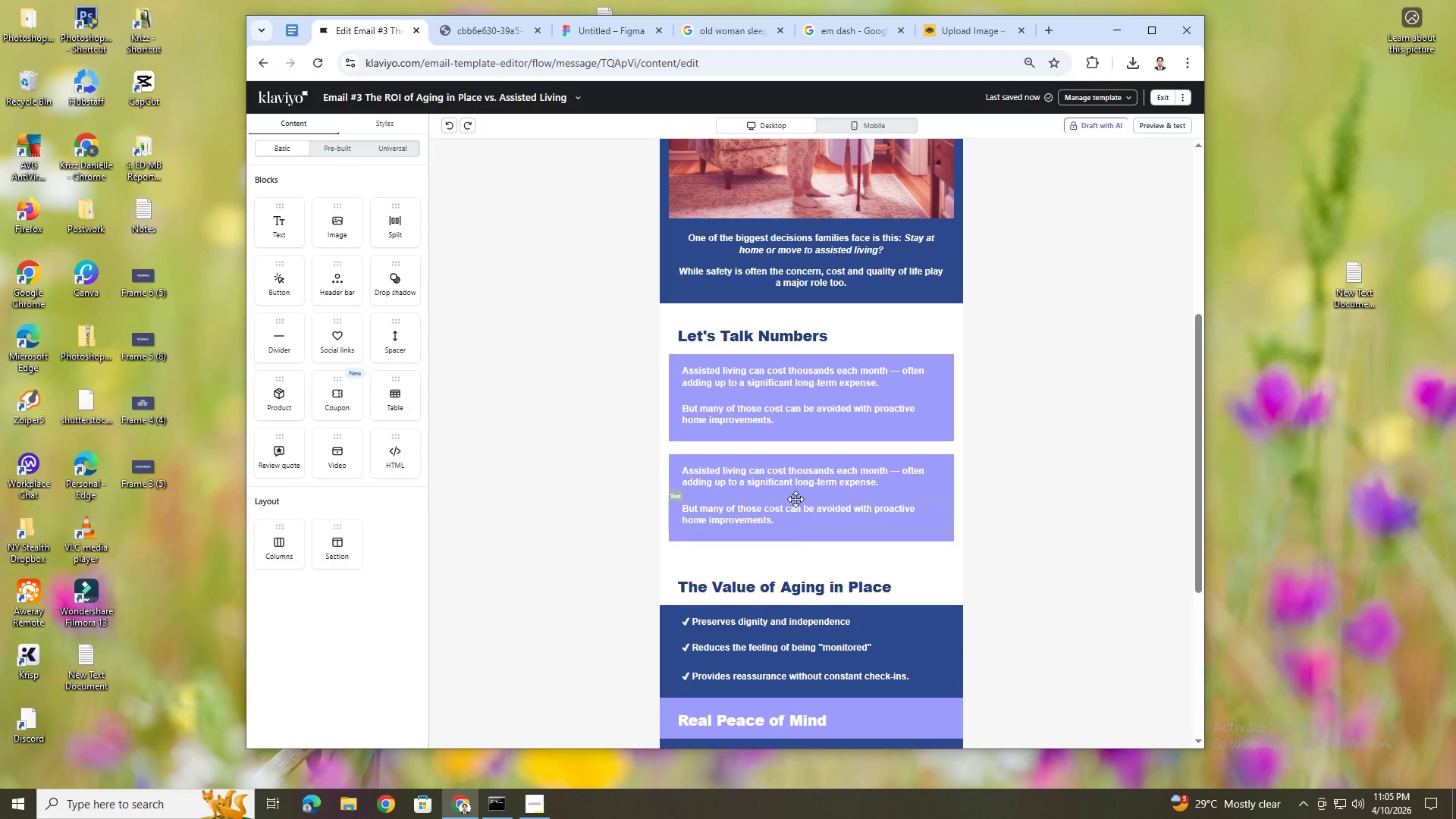 
double_click([796, 475])
 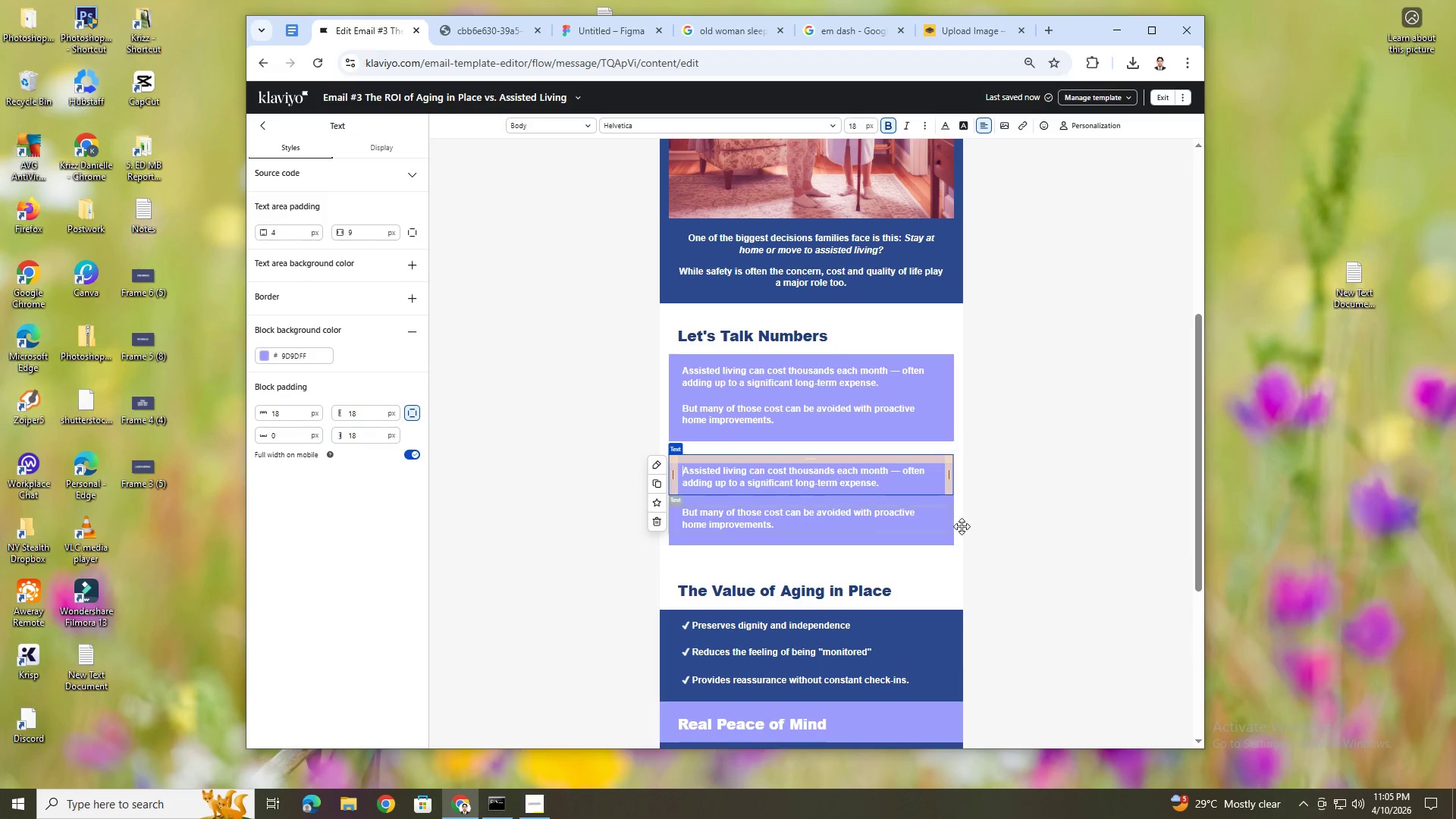 
left_click([1016, 559])
 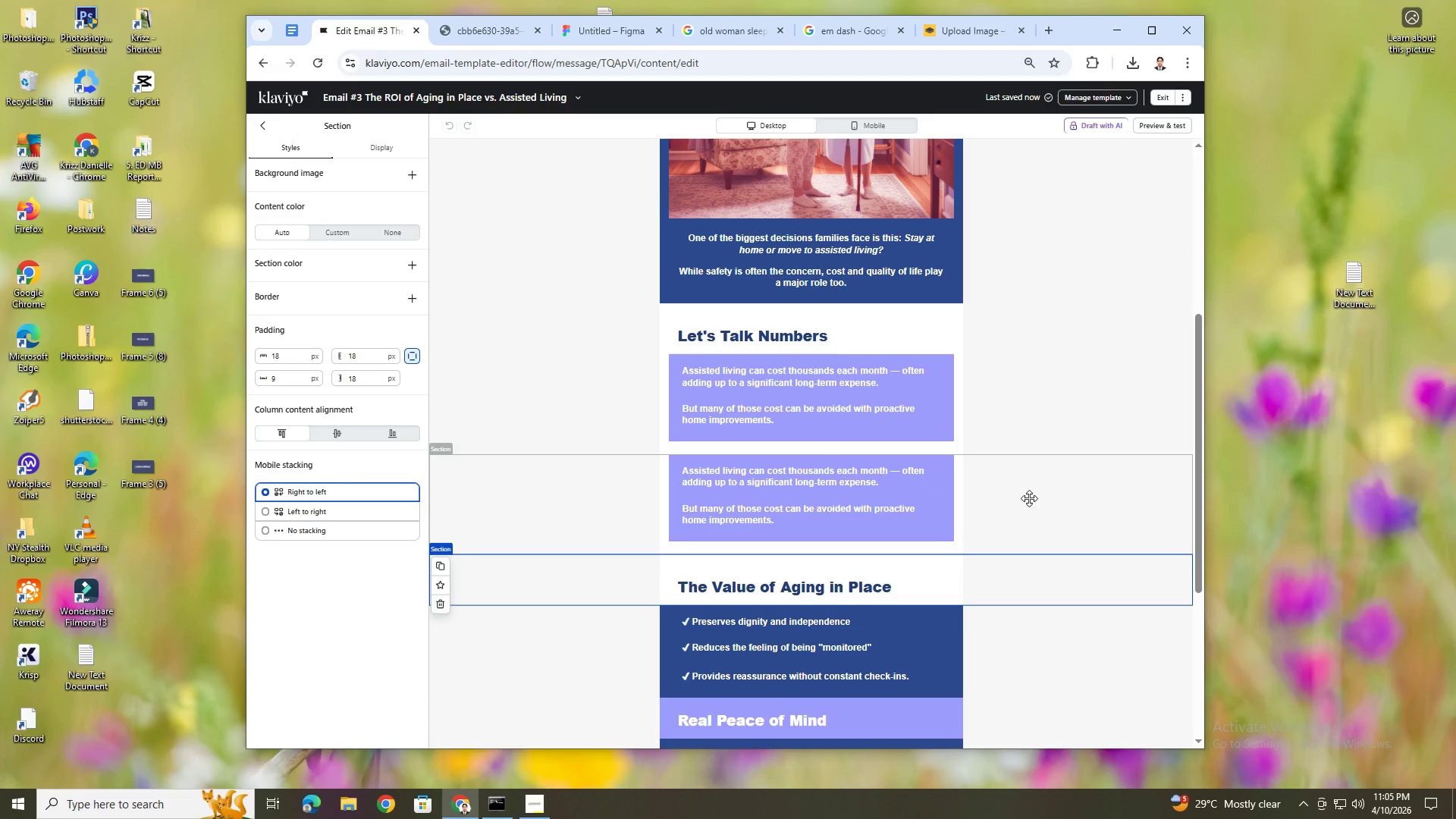 
left_click([1029, 497])
 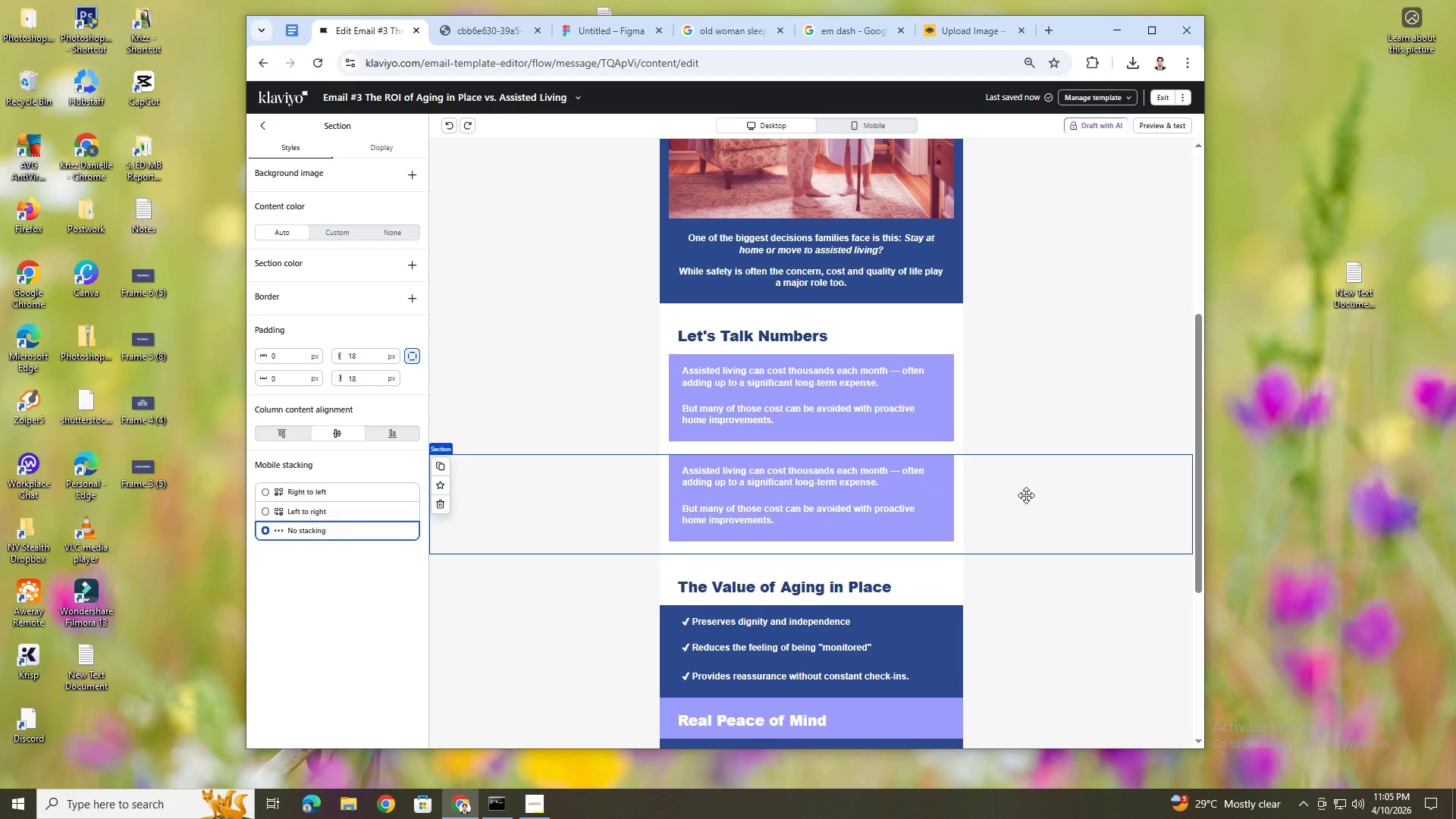 
left_click_drag(start_coordinate=[1025, 494], to_coordinate=[1037, 642])
 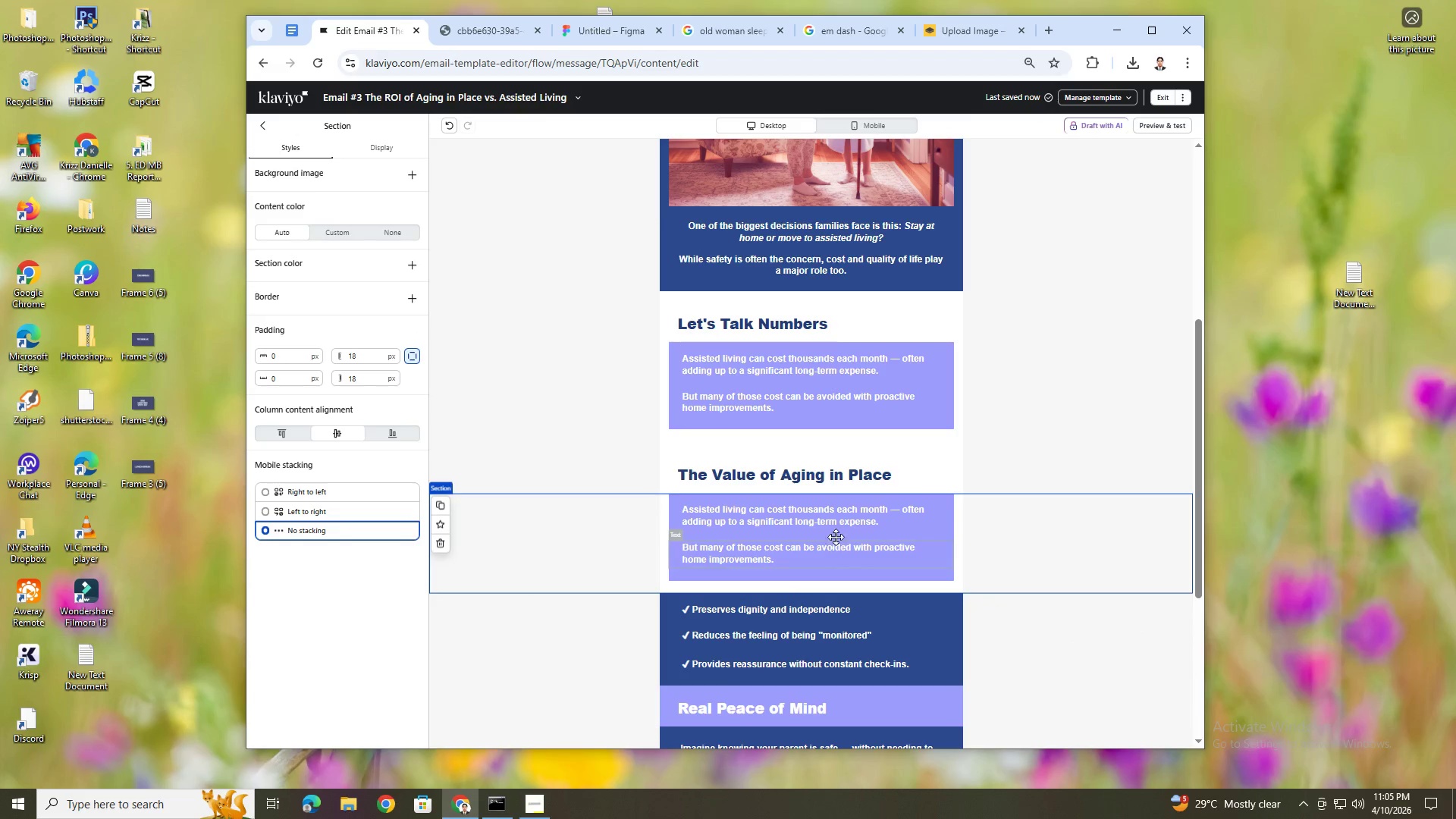 
double_click([830, 509])
 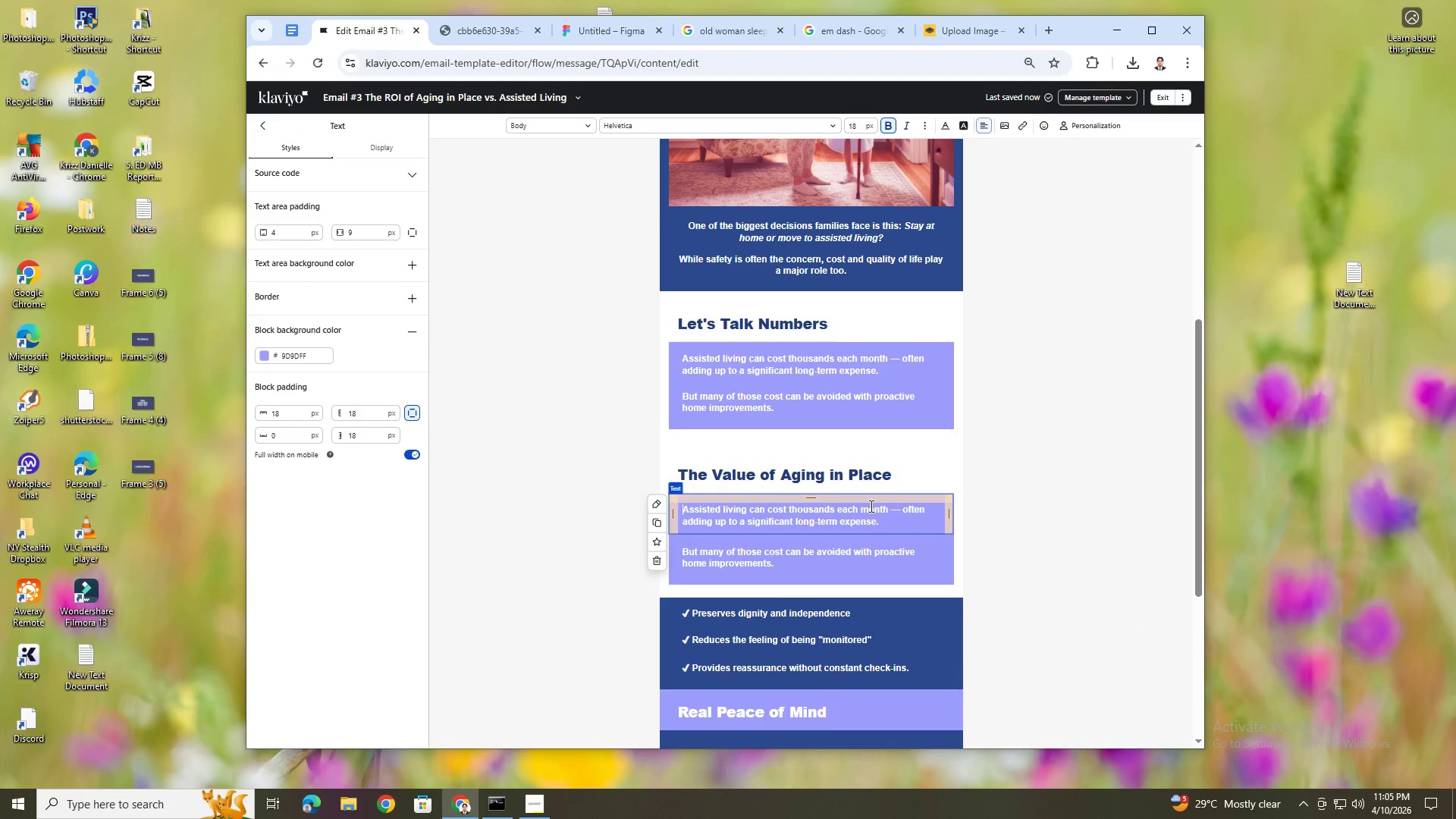 
left_click([893, 522])
 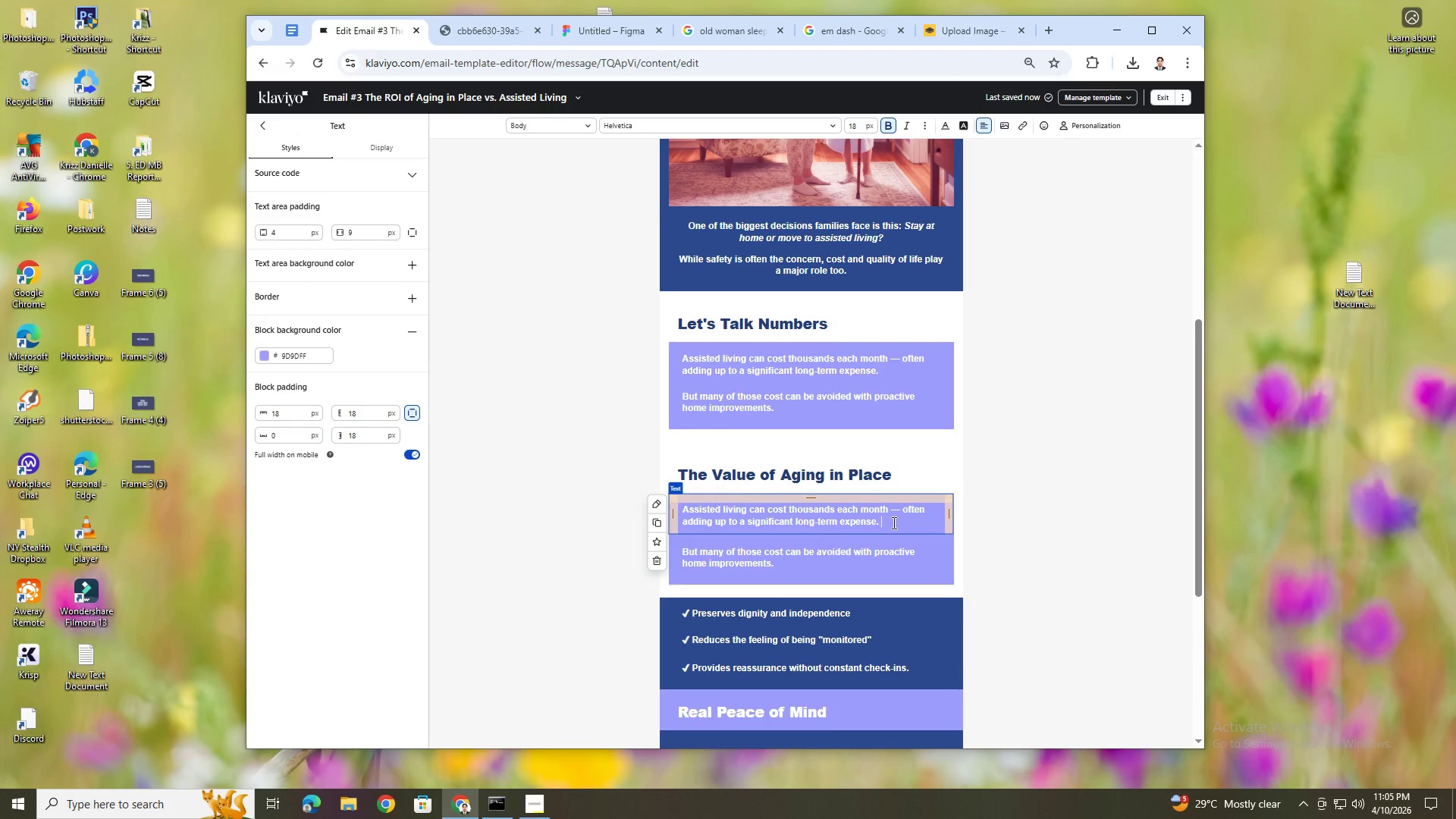 
key(Space)
 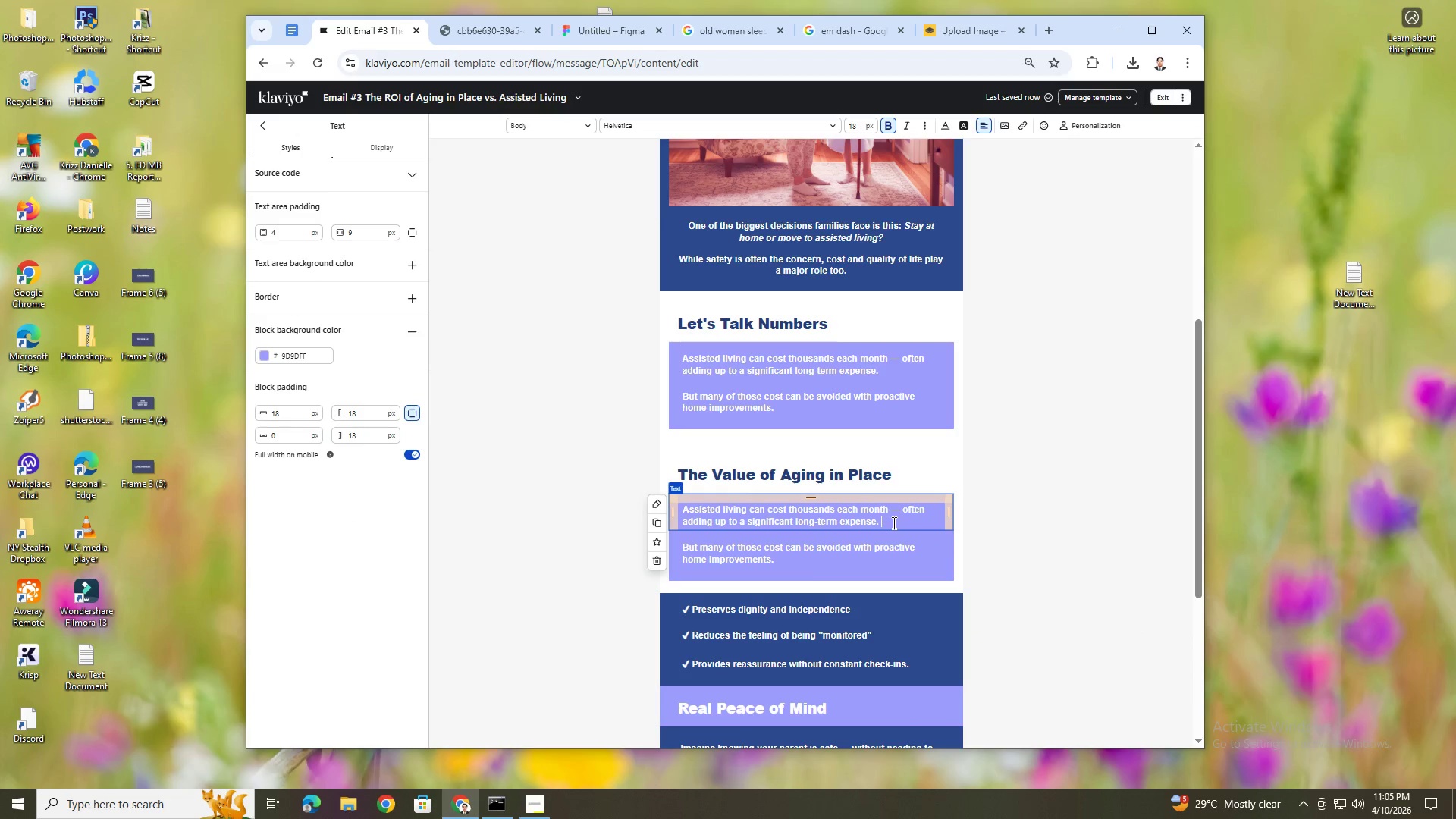 
hold_key(key=ControlLeft, duration=0.33)
 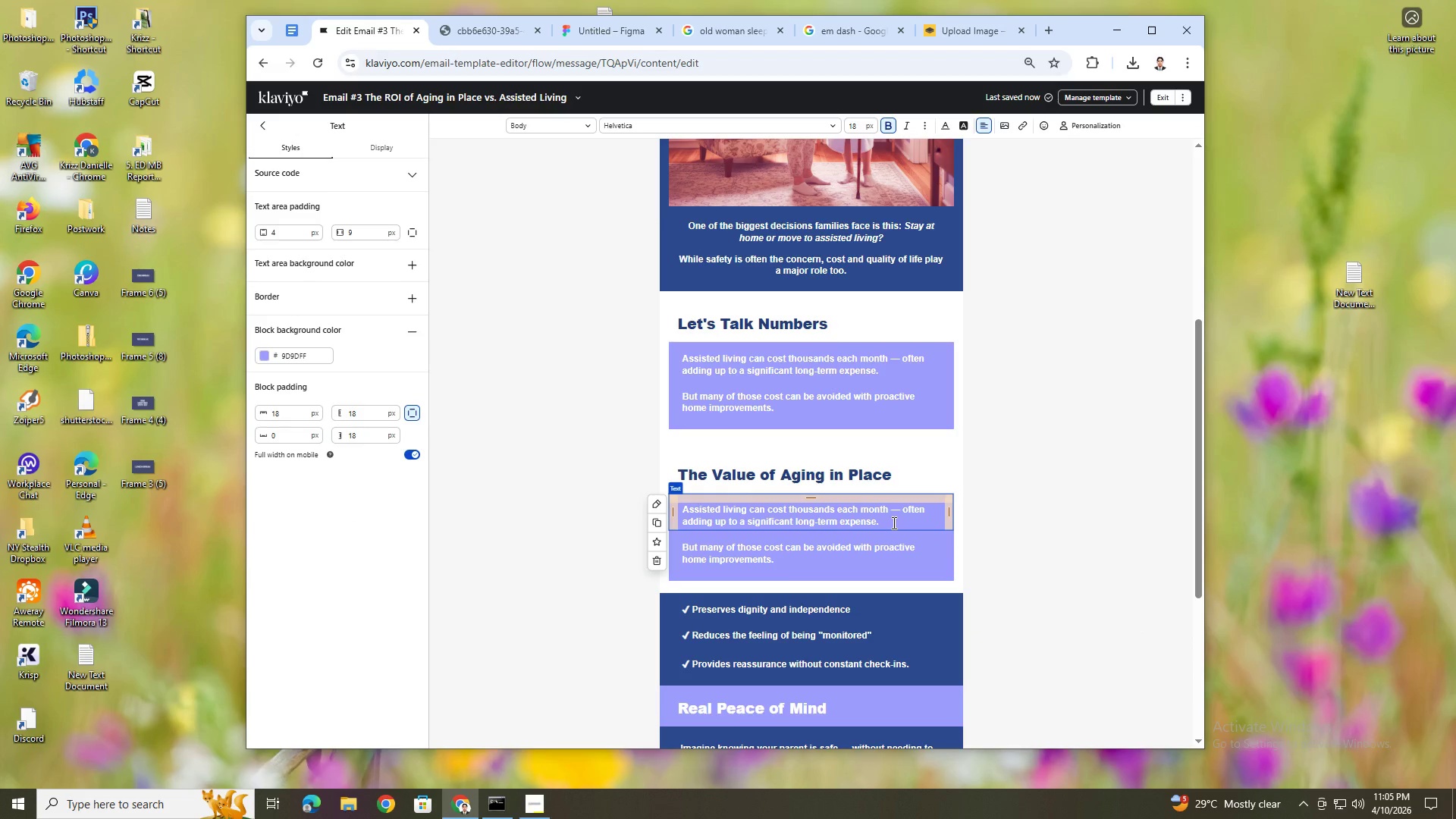 
key(Control+ControlLeft)
 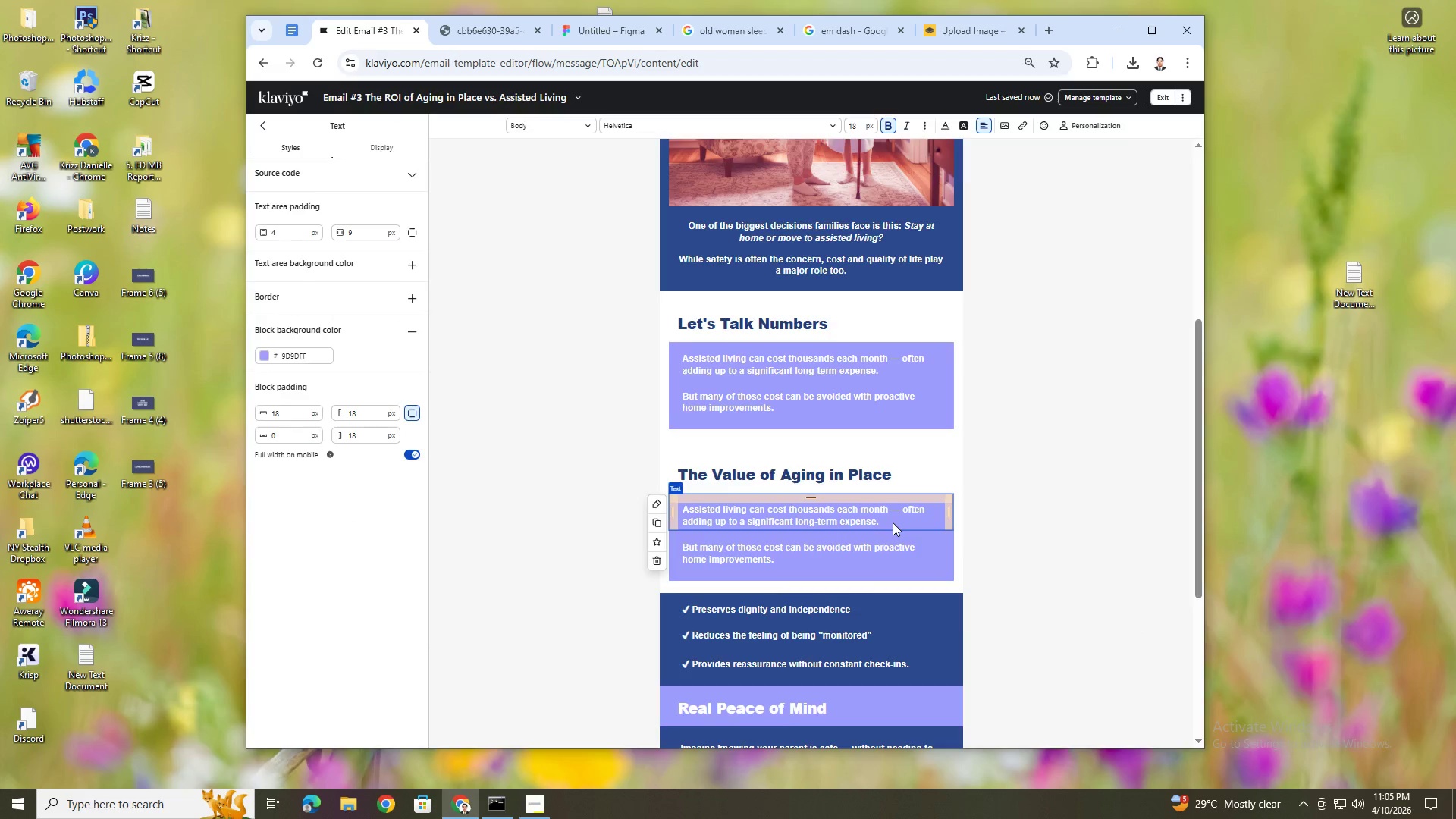 
key(Control+V)
 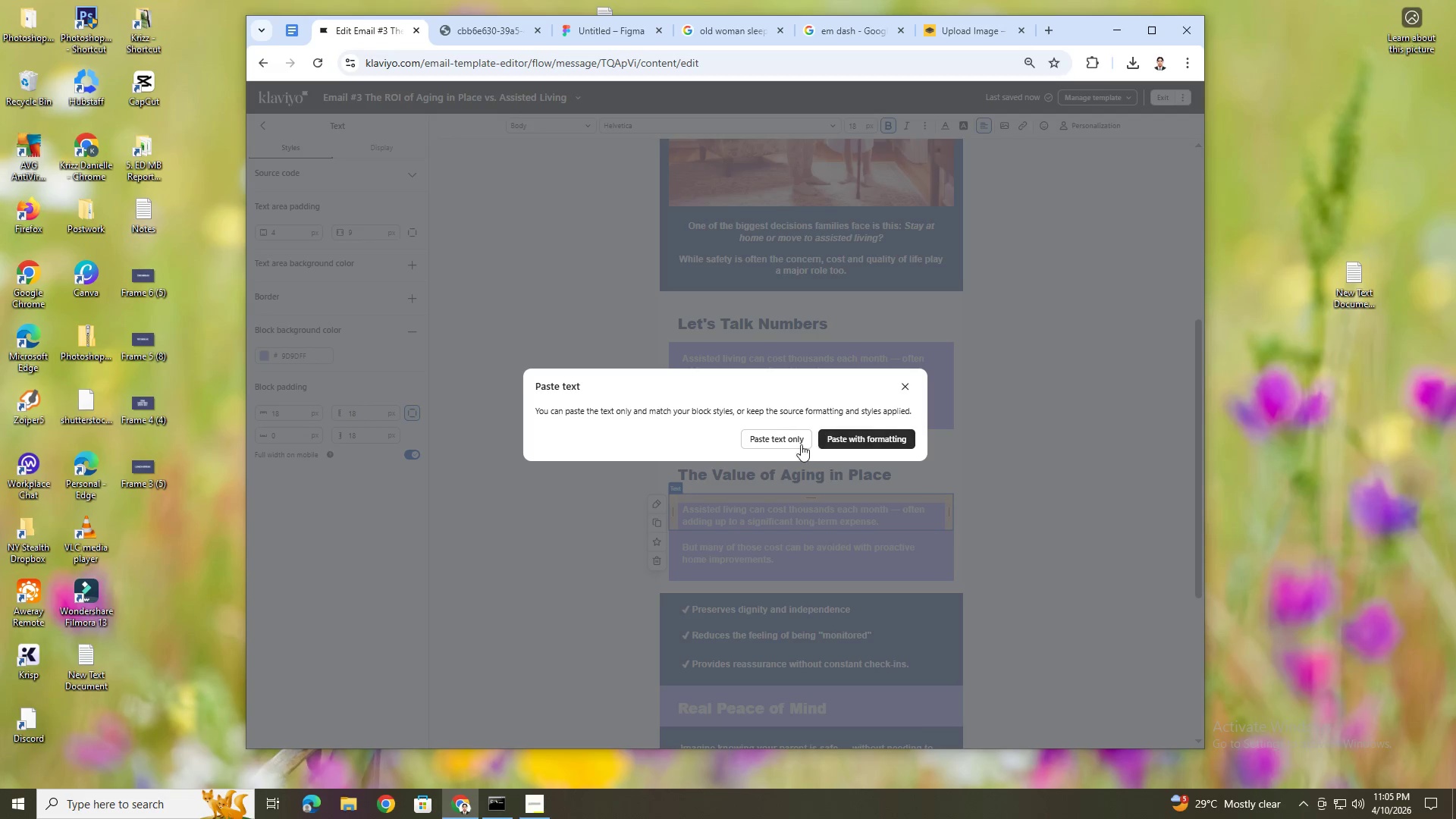 
left_click([791, 443])
 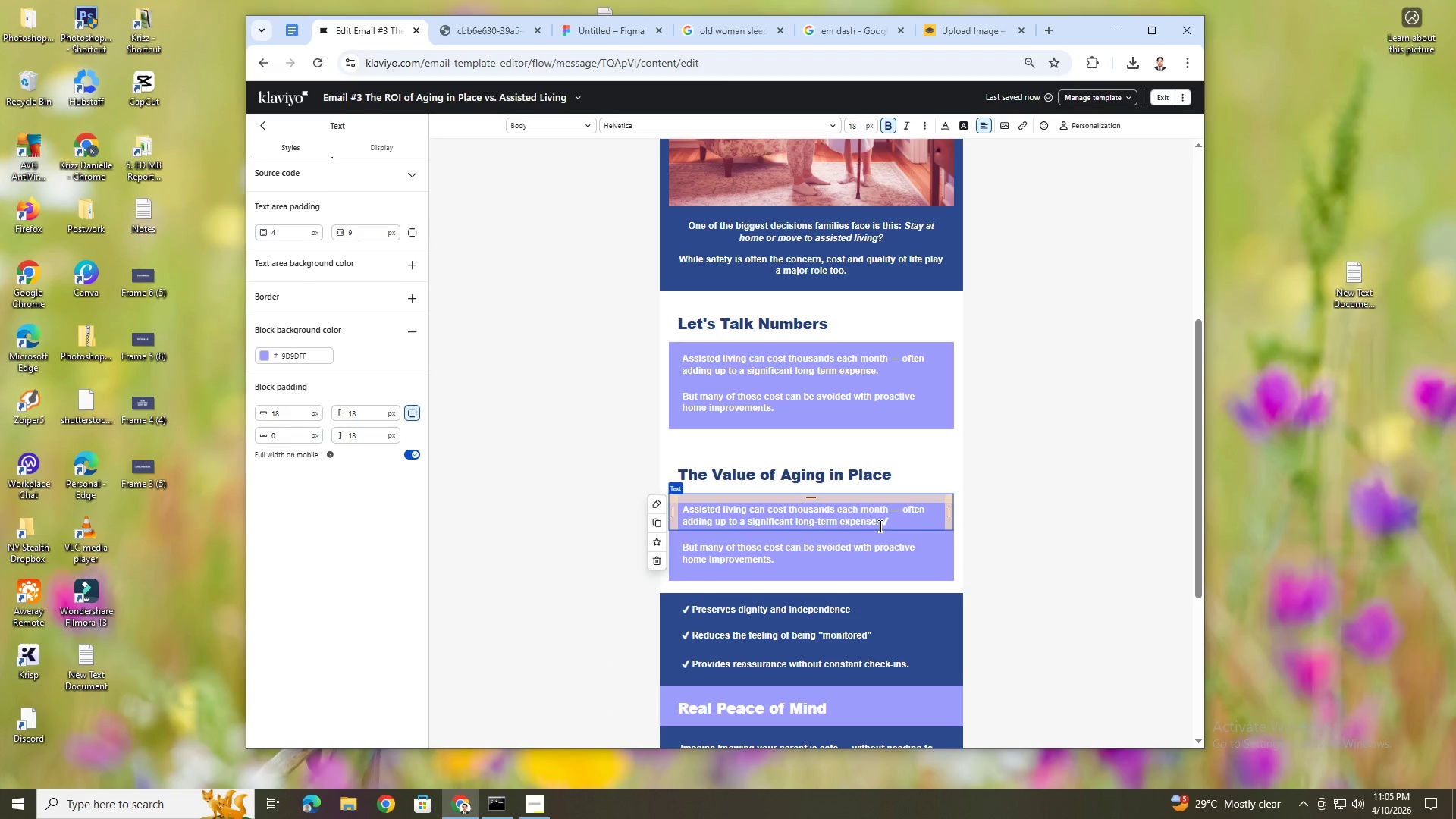 
left_click_drag(start_coordinate=[880, 525], to_coordinate=[661, 510])
 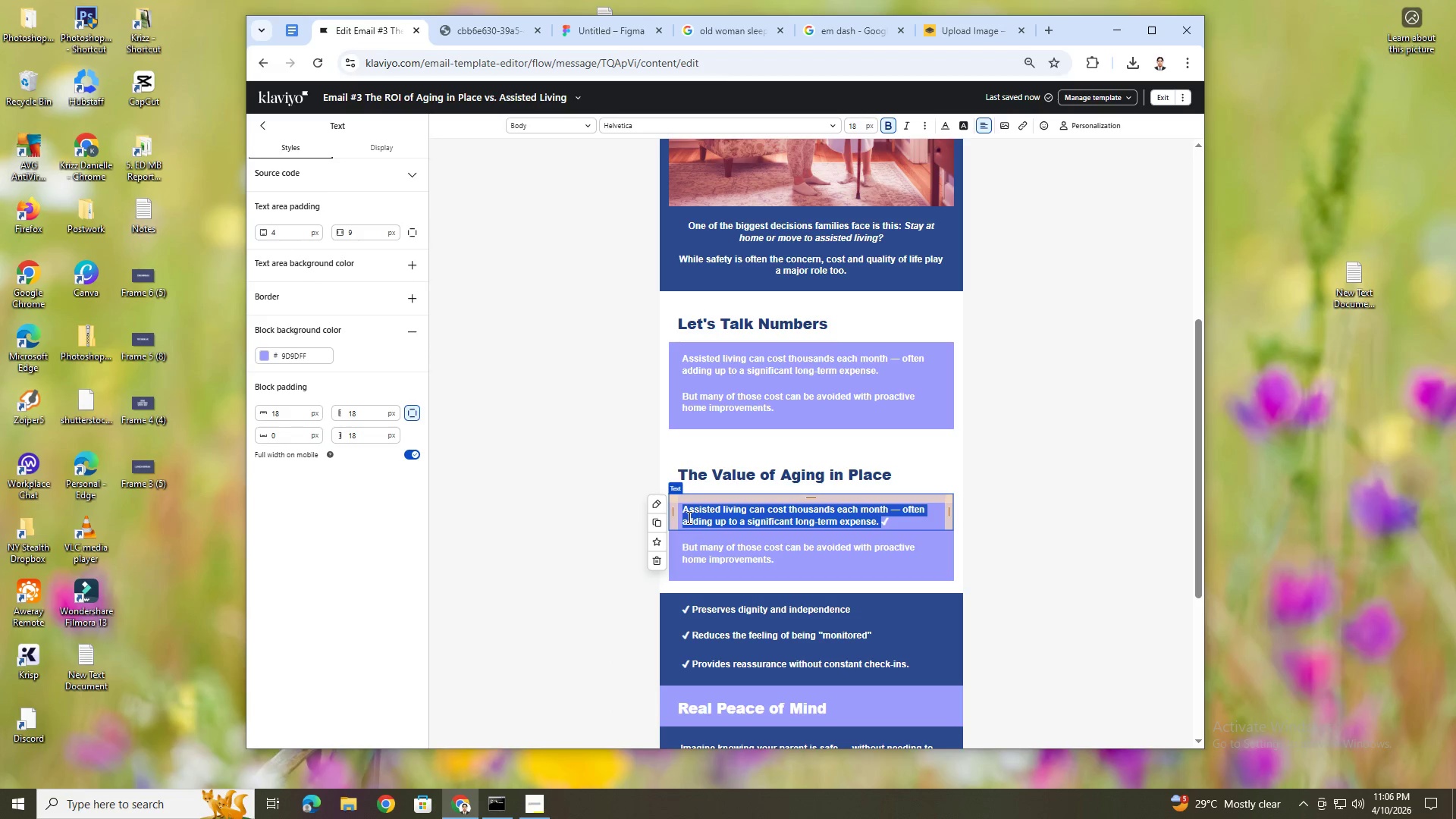 
key(Backspace)
 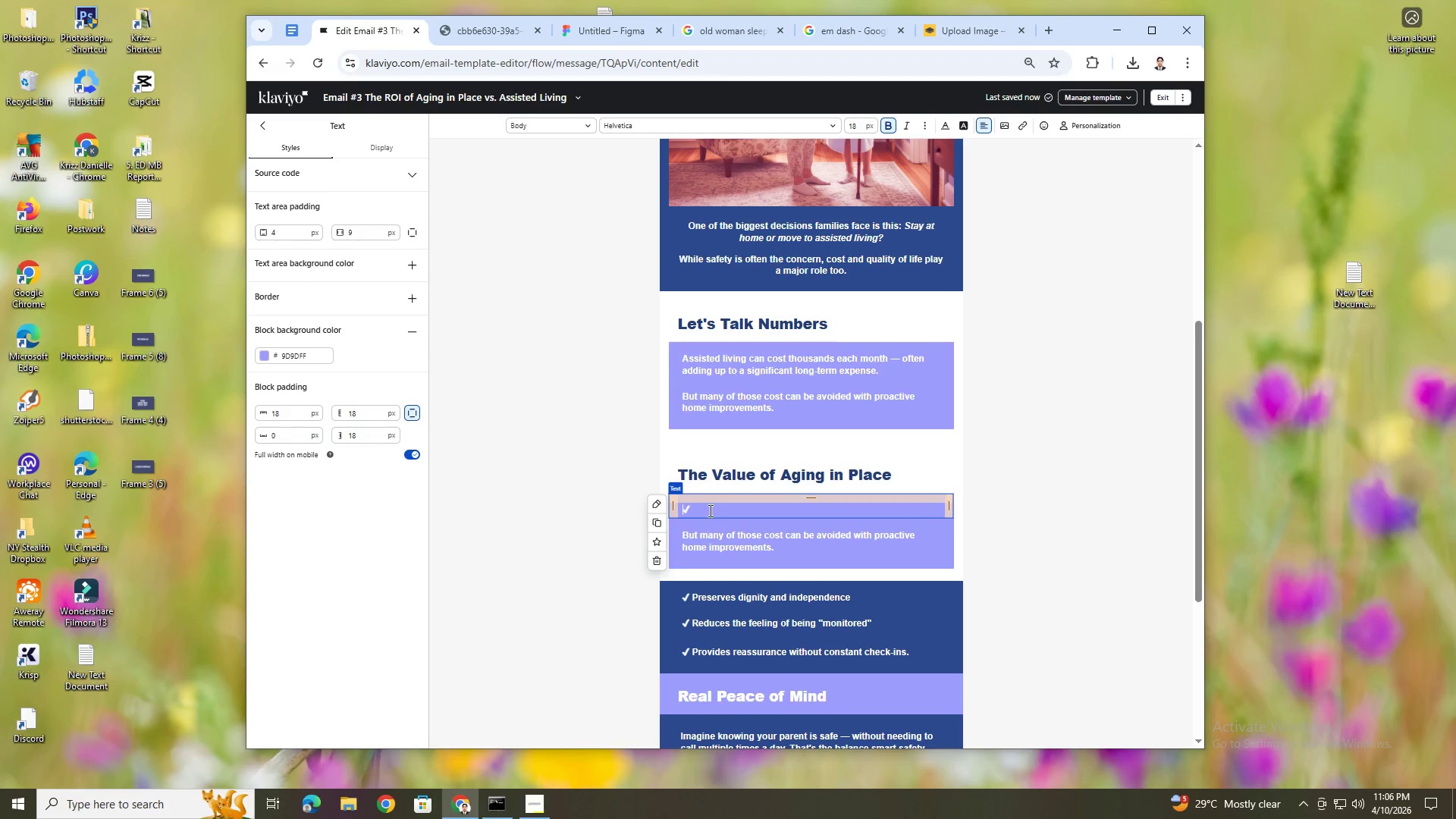 
left_click([710, 509])
 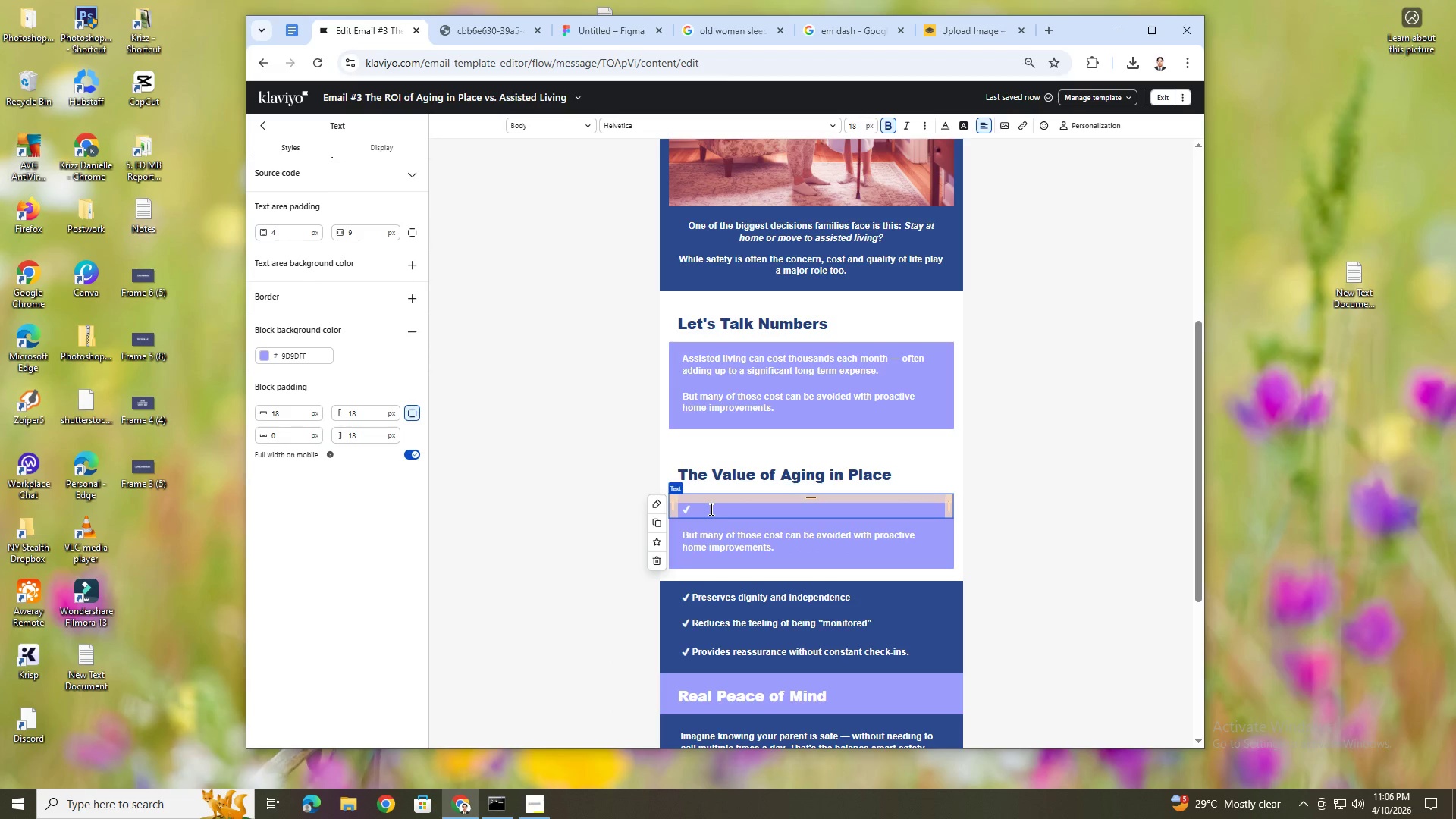 
type( One-time upgrades vs recurring monthly fees)
 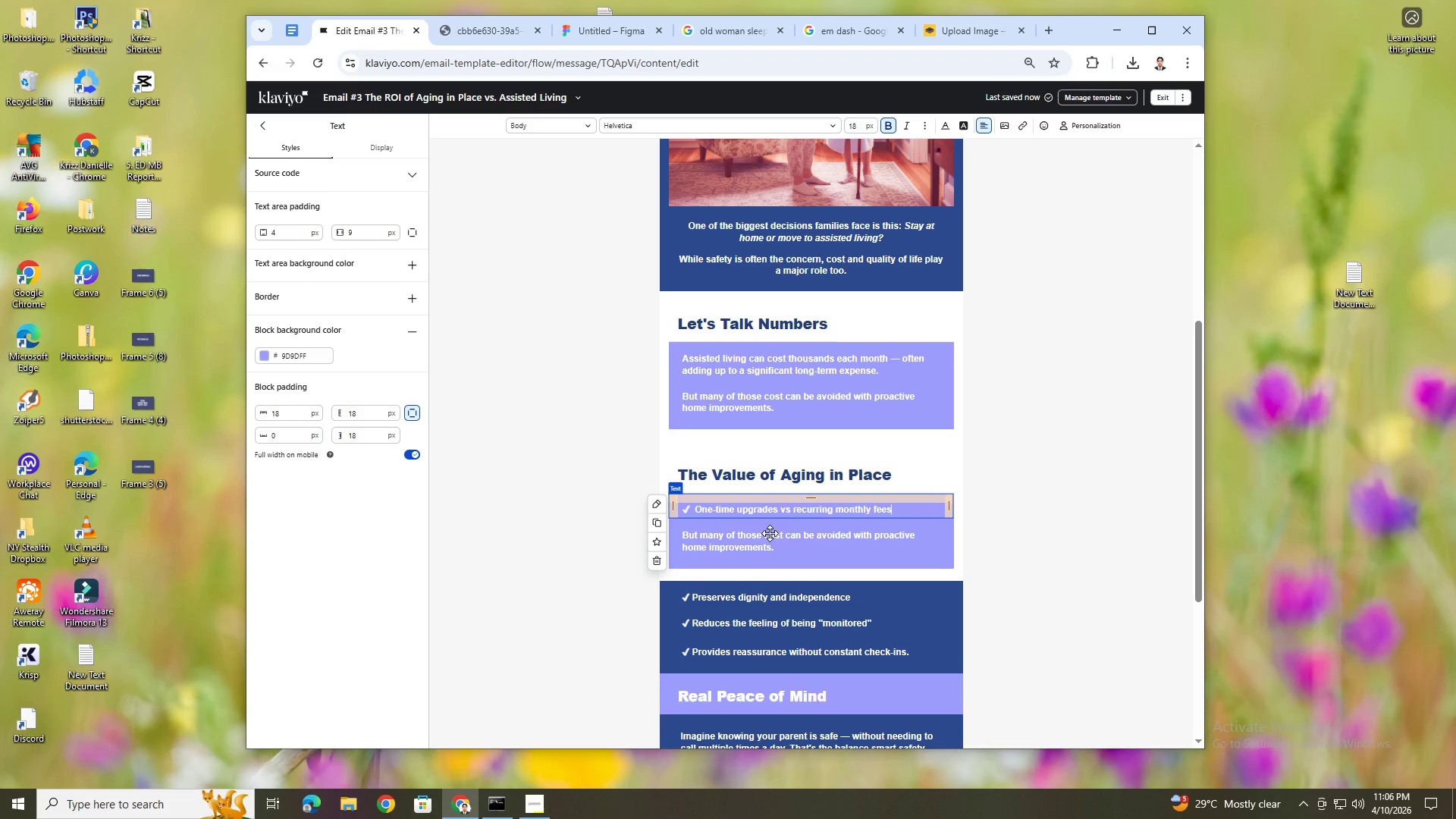 
left_click([851, 541])
 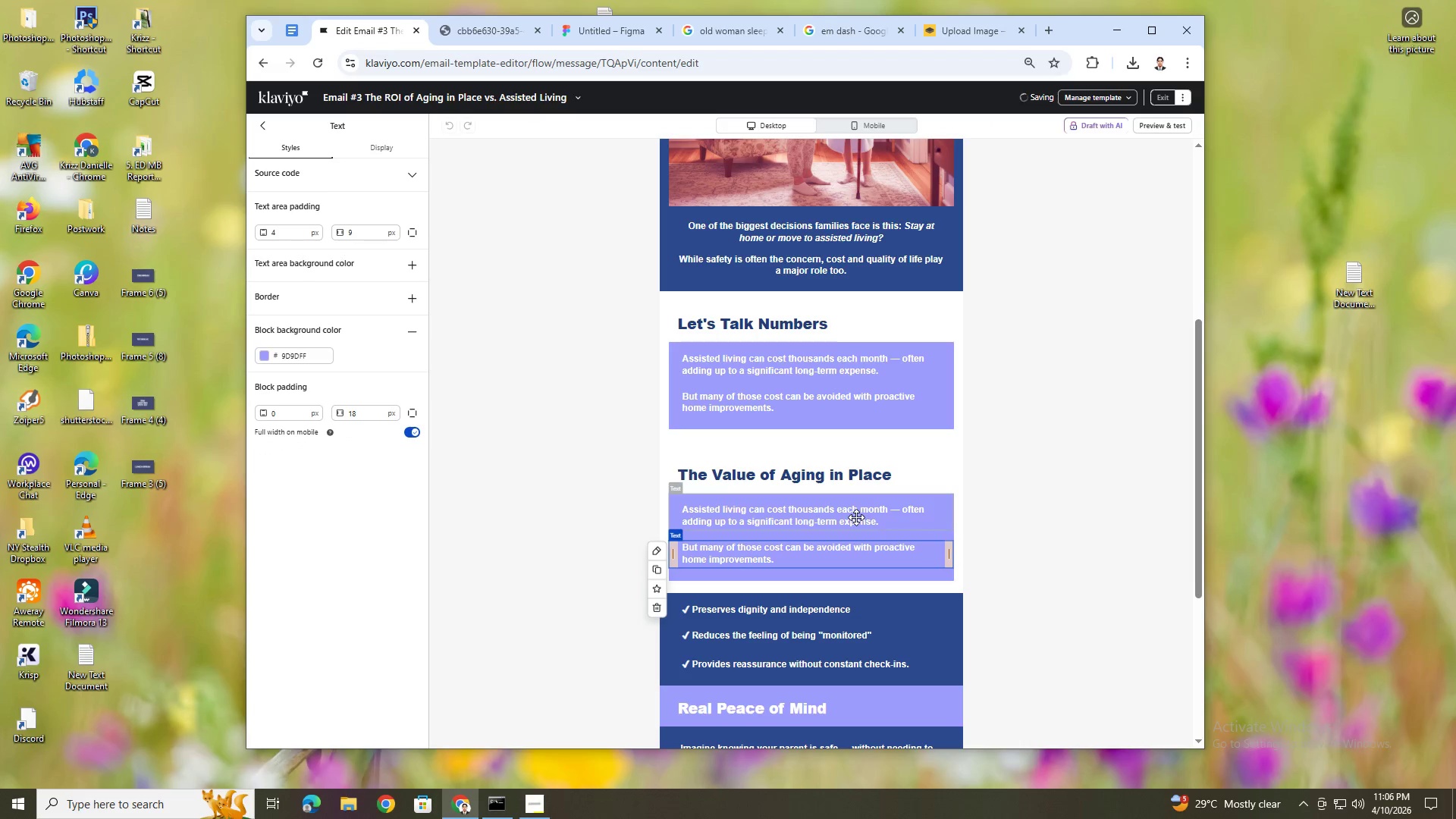 
left_click([856, 516])
 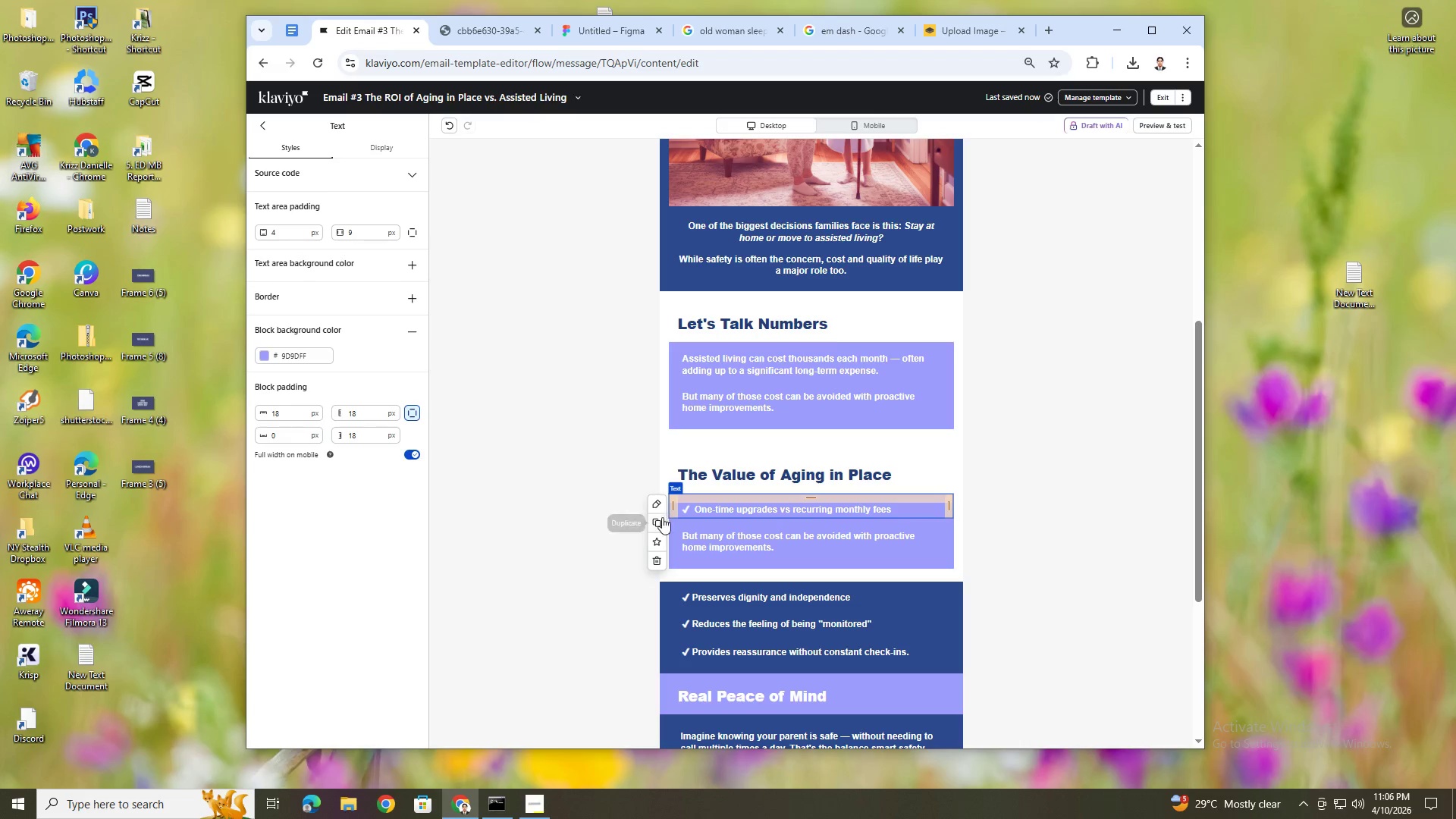 
left_click([661, 518])
 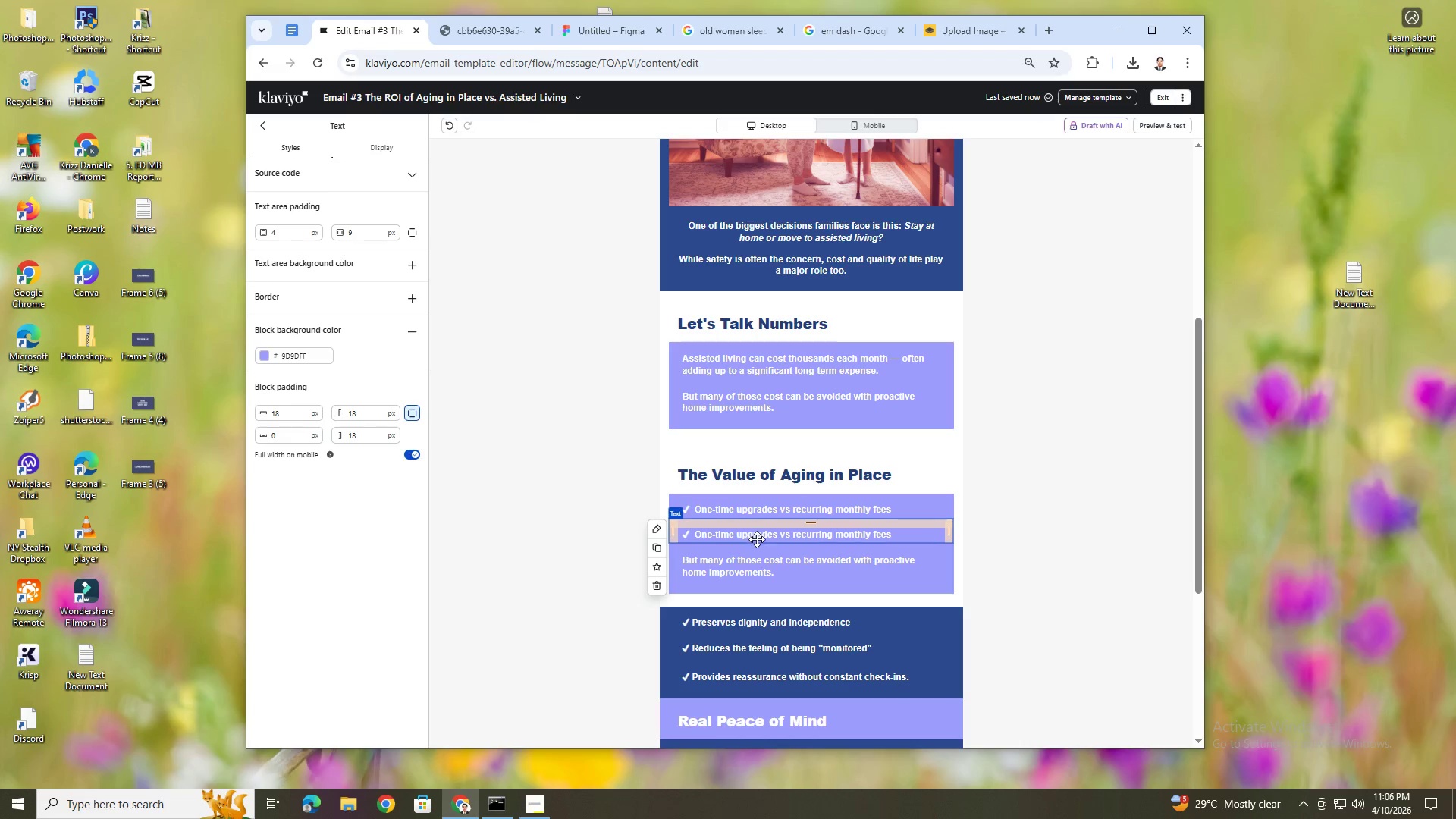 
double_click([757, 539])
 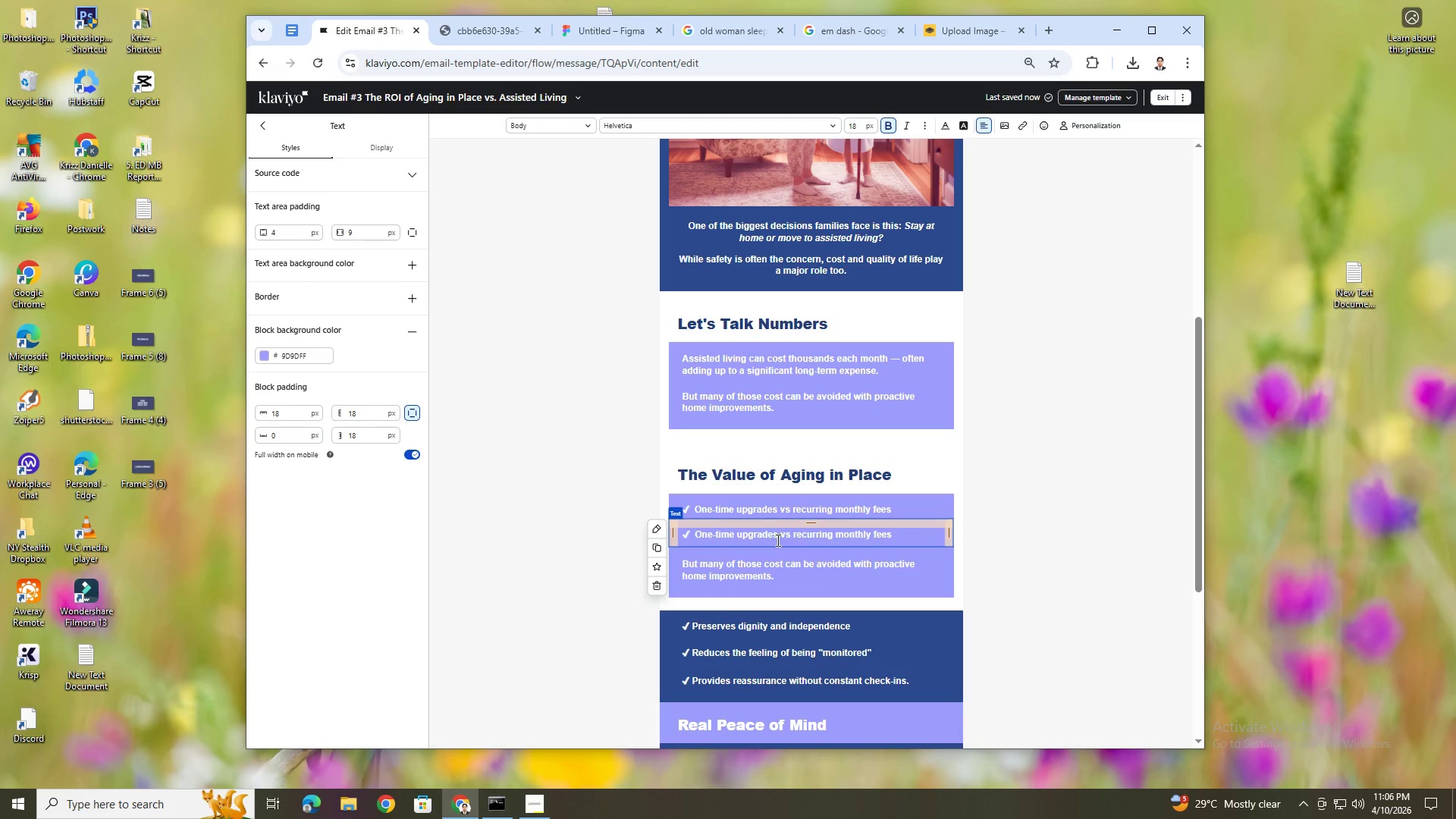 
double_click([774, 538])
 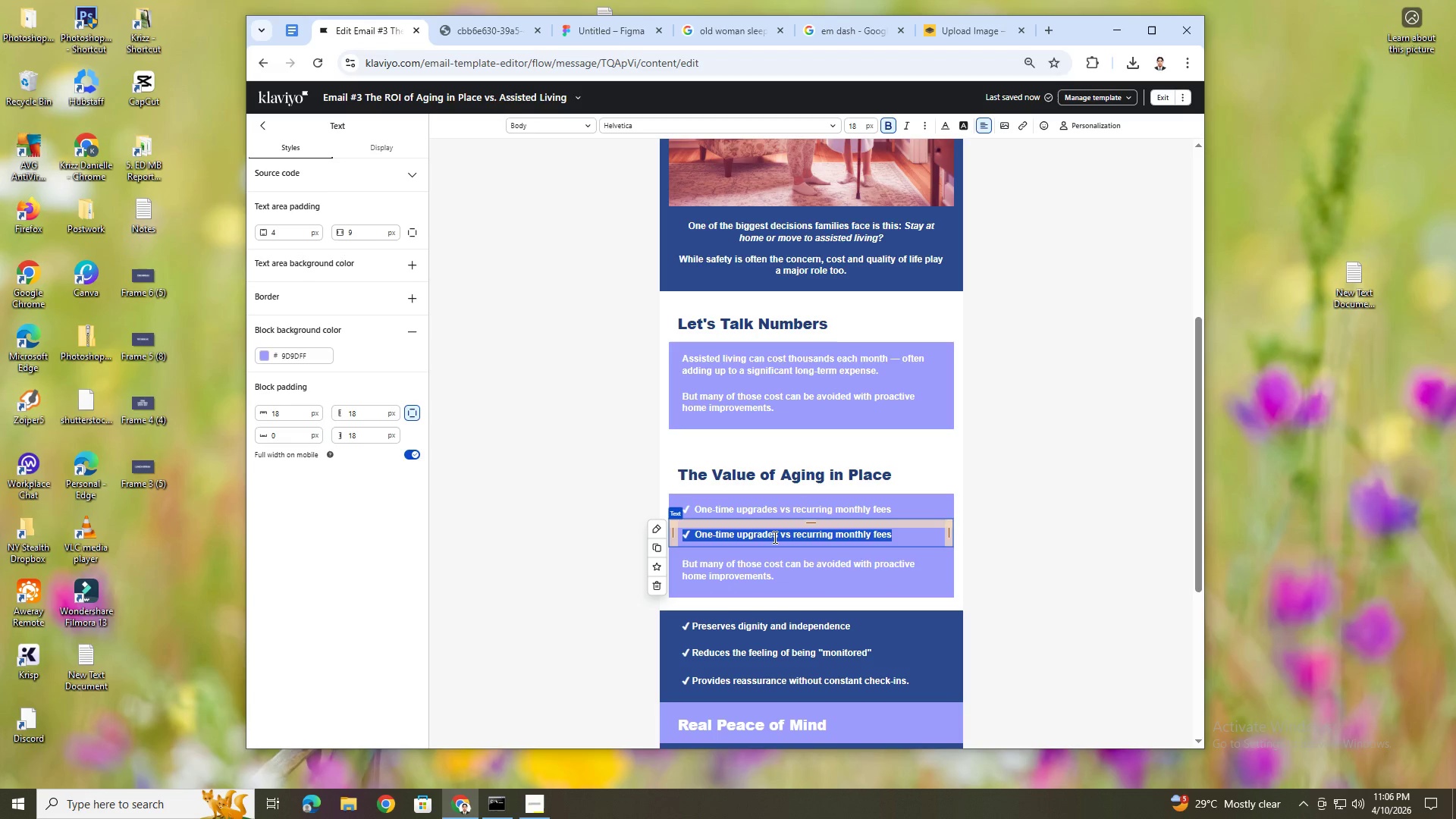 
triple_click([774, 537])
 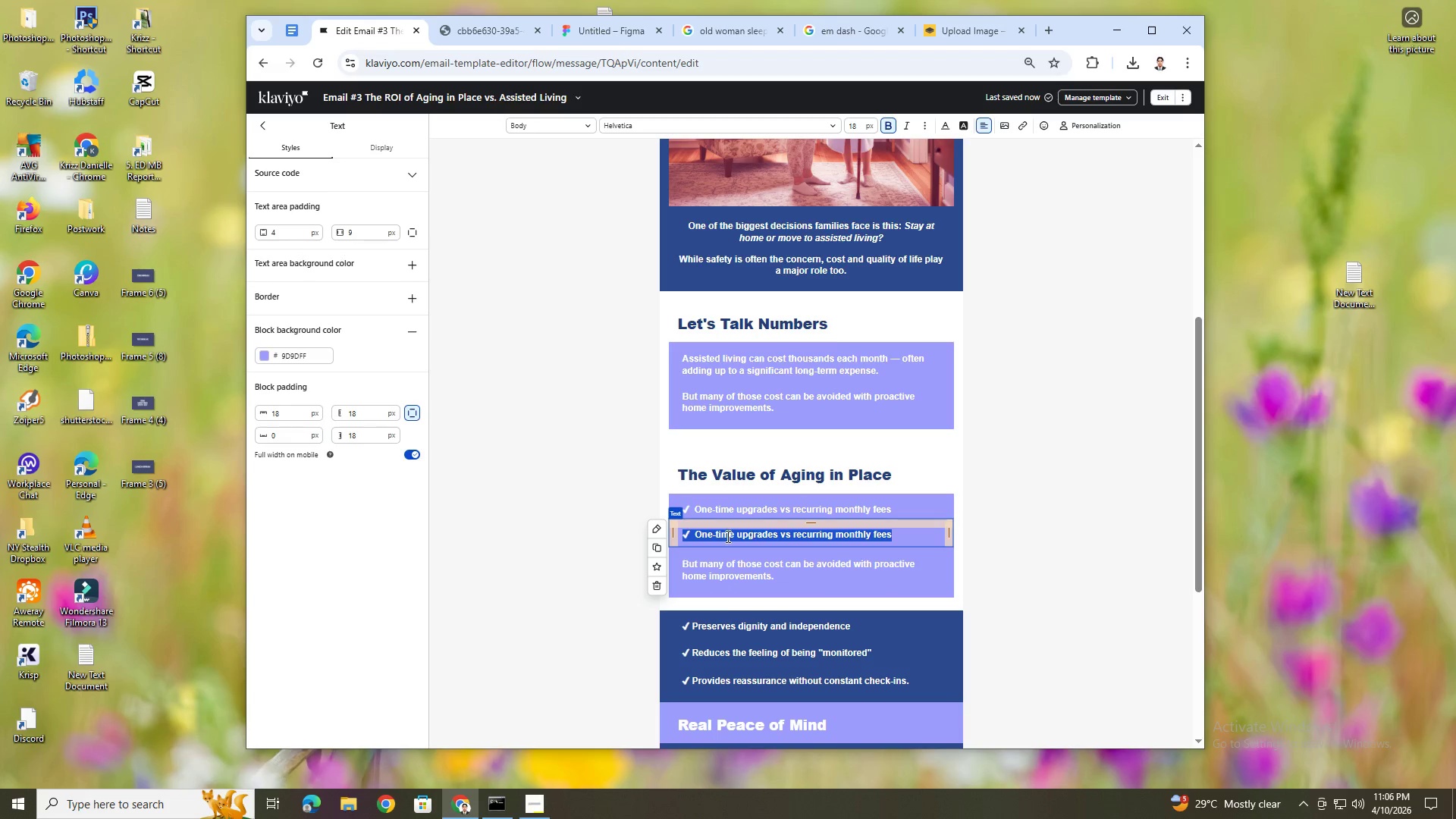 
left_click([726, 536])
 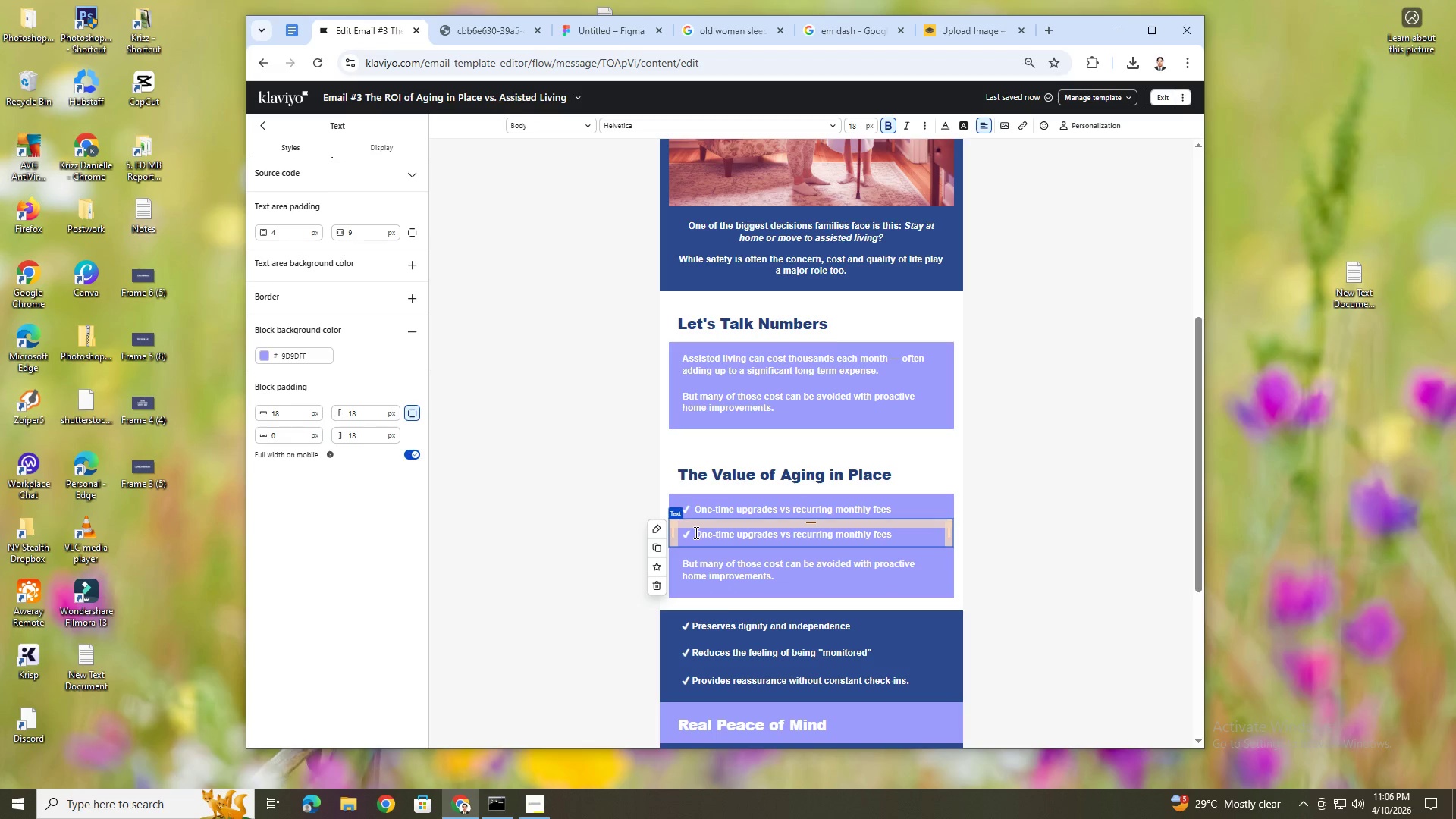 
left_click_drag(start_coordinate=[695, 532], to_coordinate=[896, 530])
 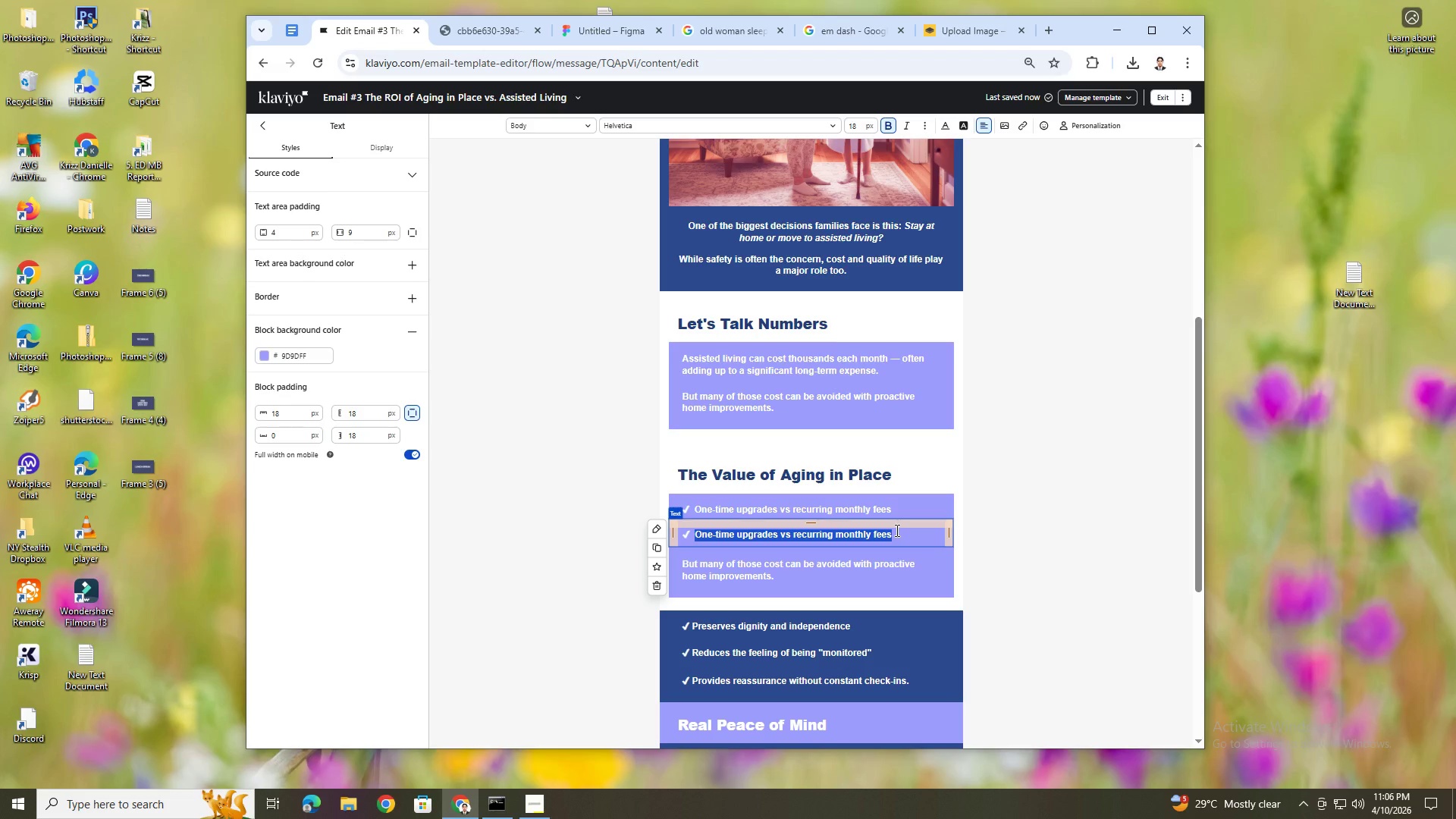 
type(Familiar environment that supports emotional well-being)
 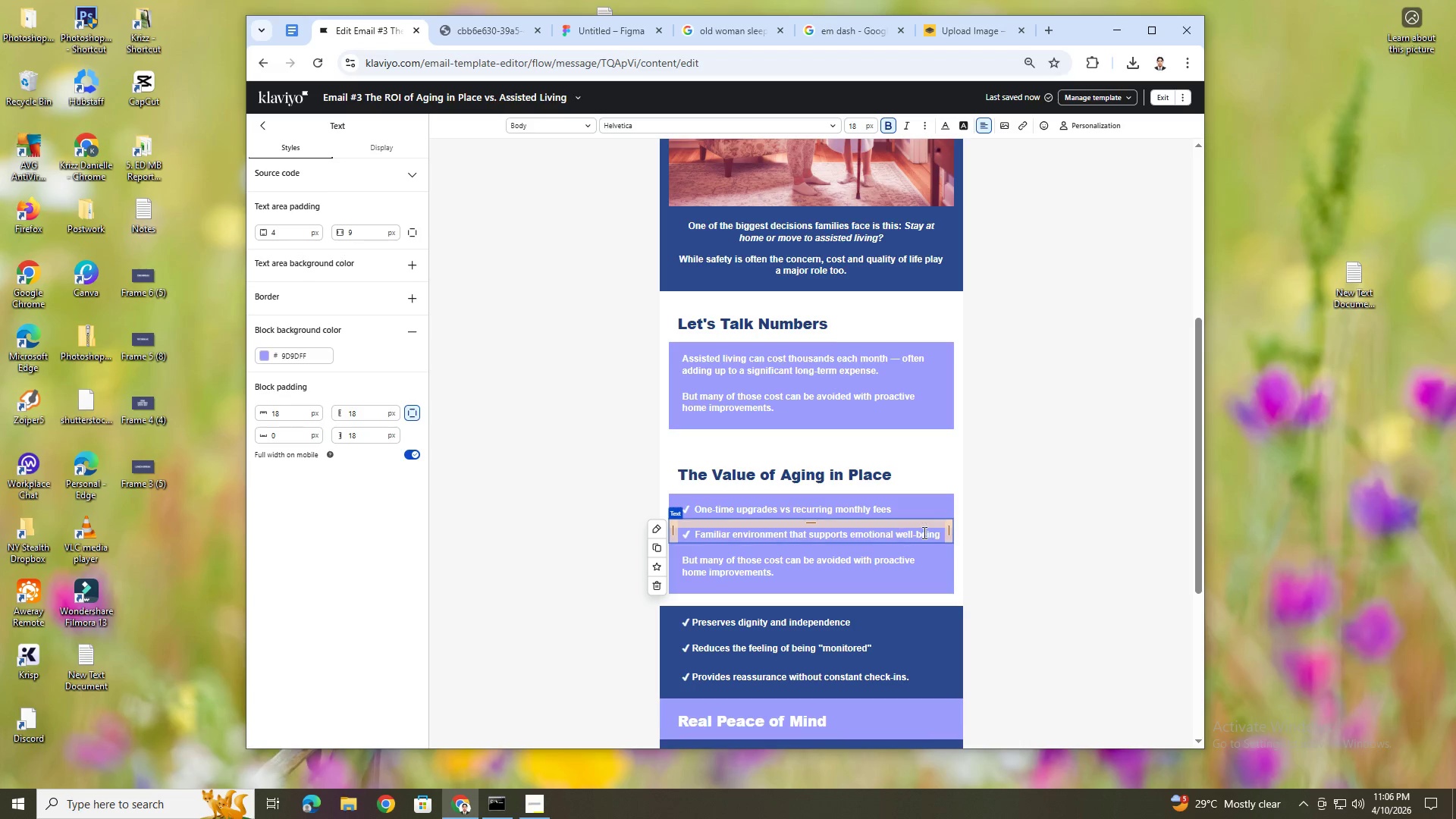 
left_click([970, 564])
 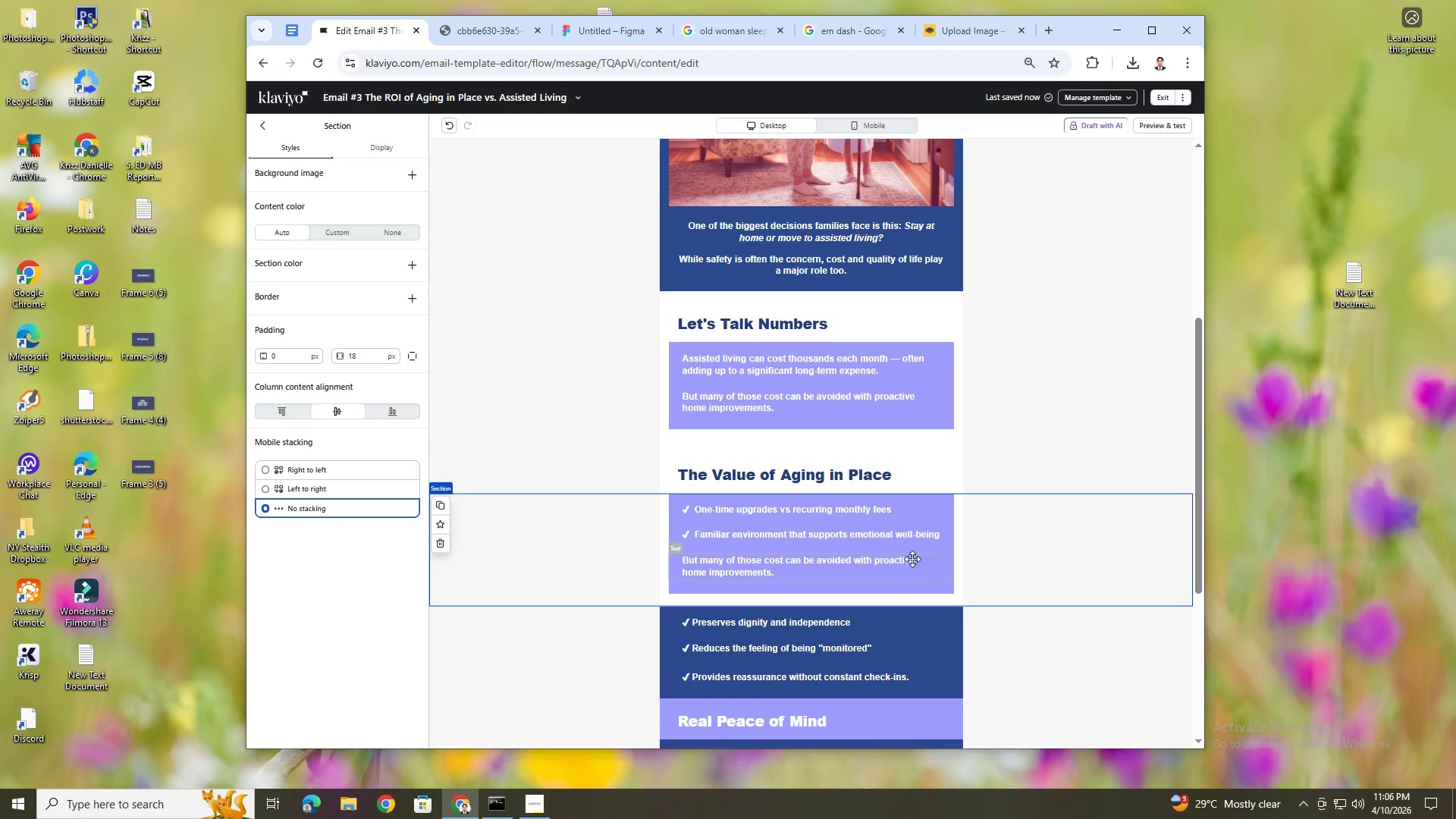 
left_click([883, 535])
 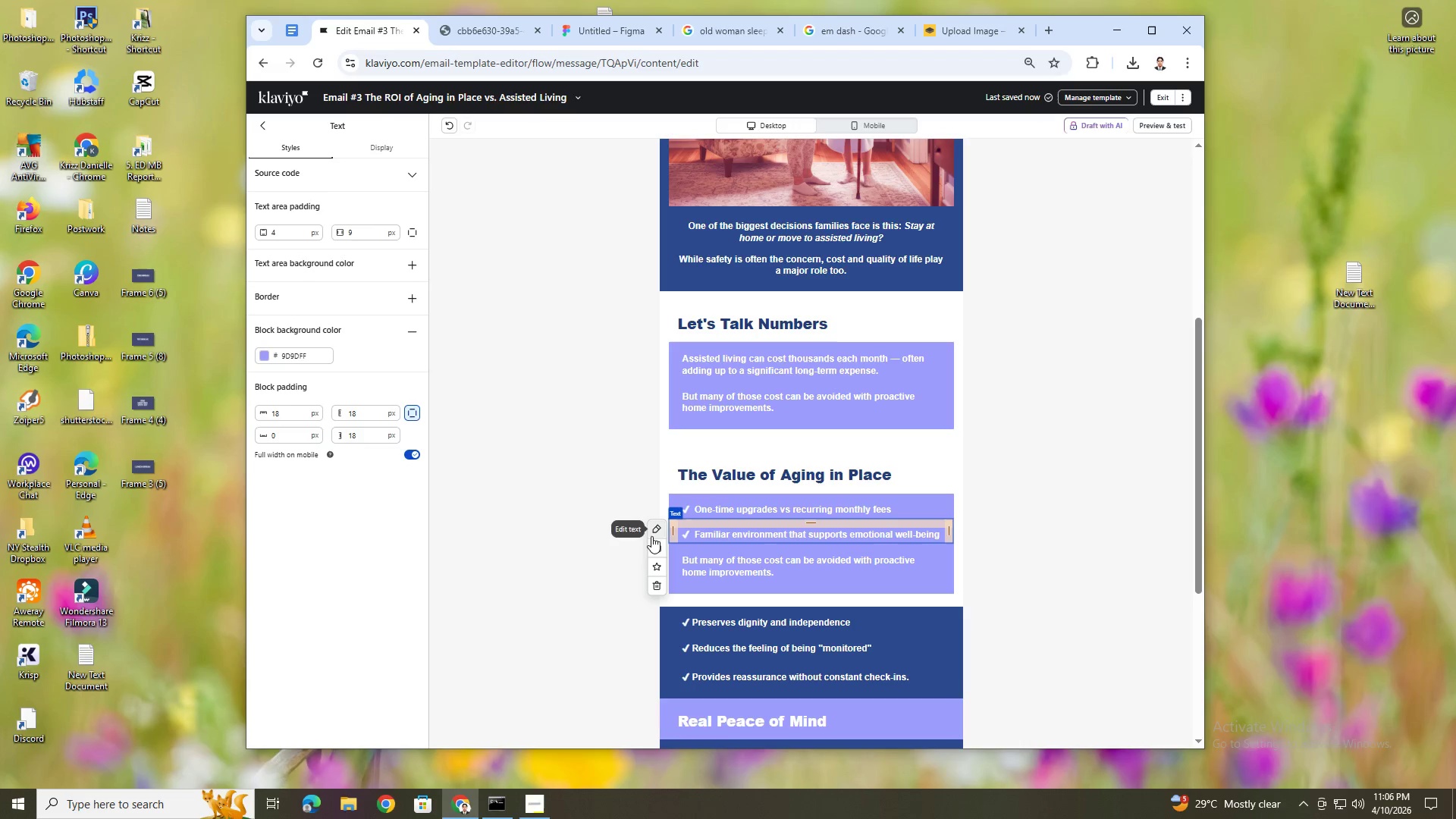 
left_click([654, 546])
 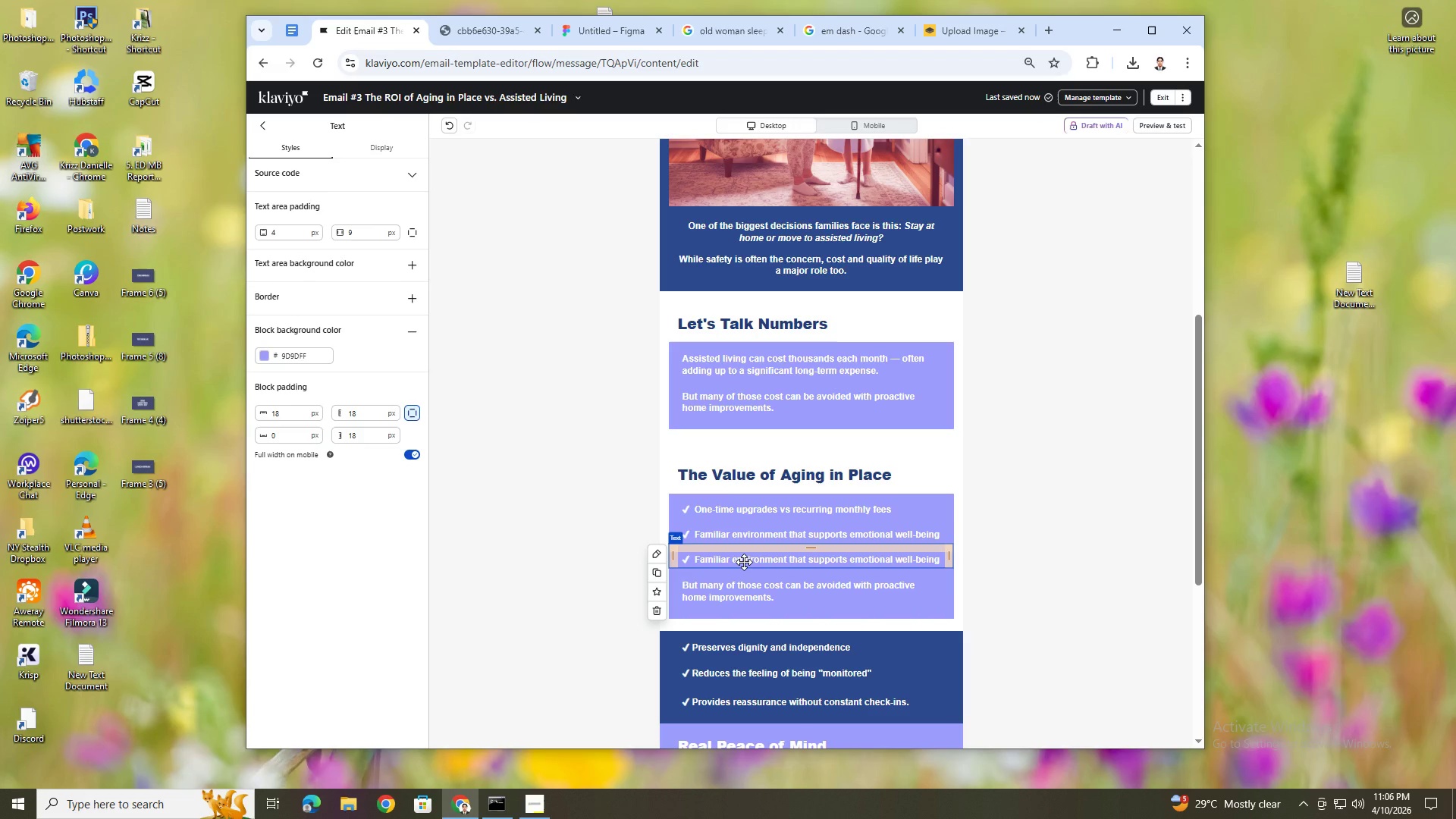 
double_click([743, 561])
 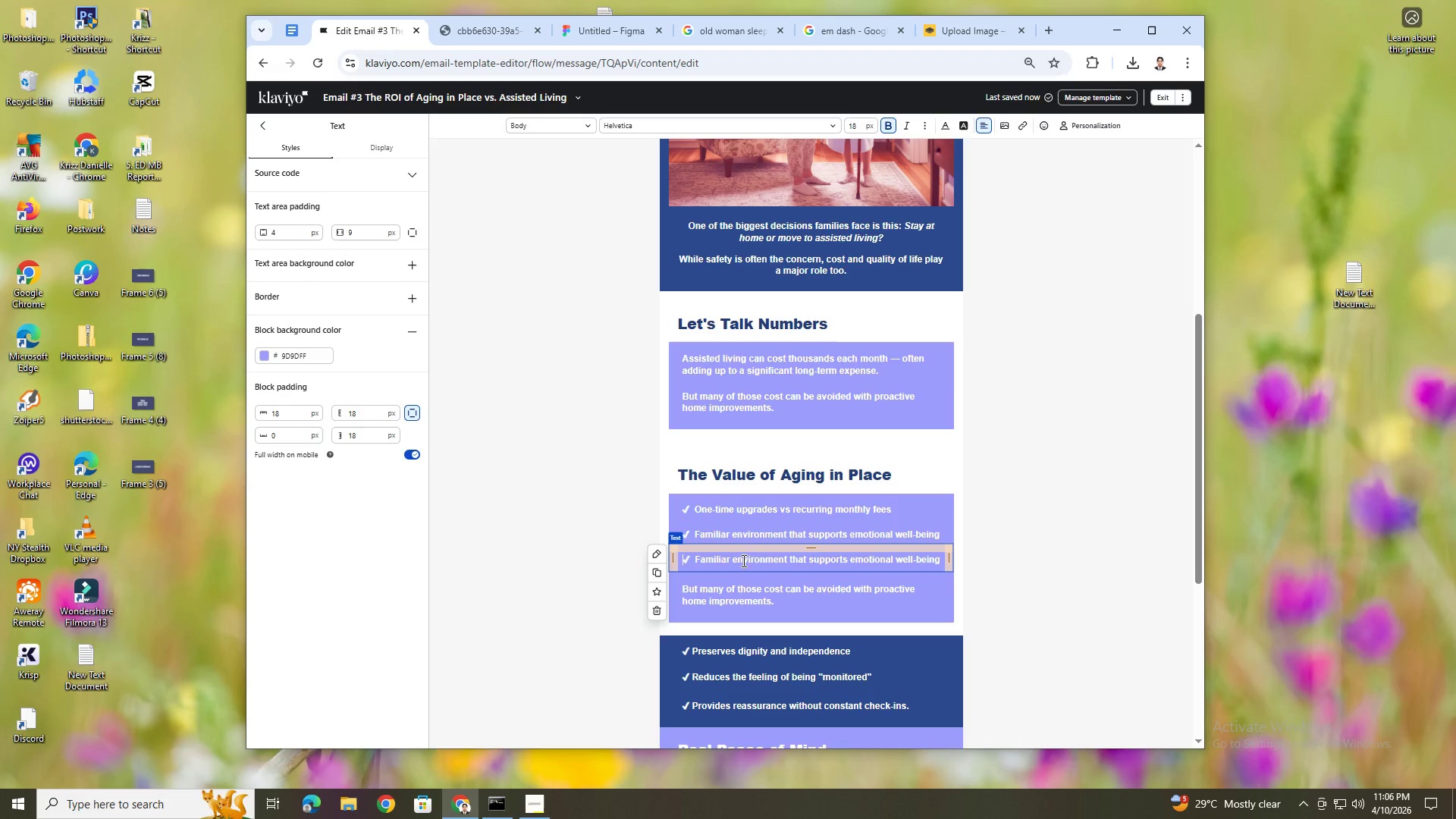 
double_click([742, 560])
 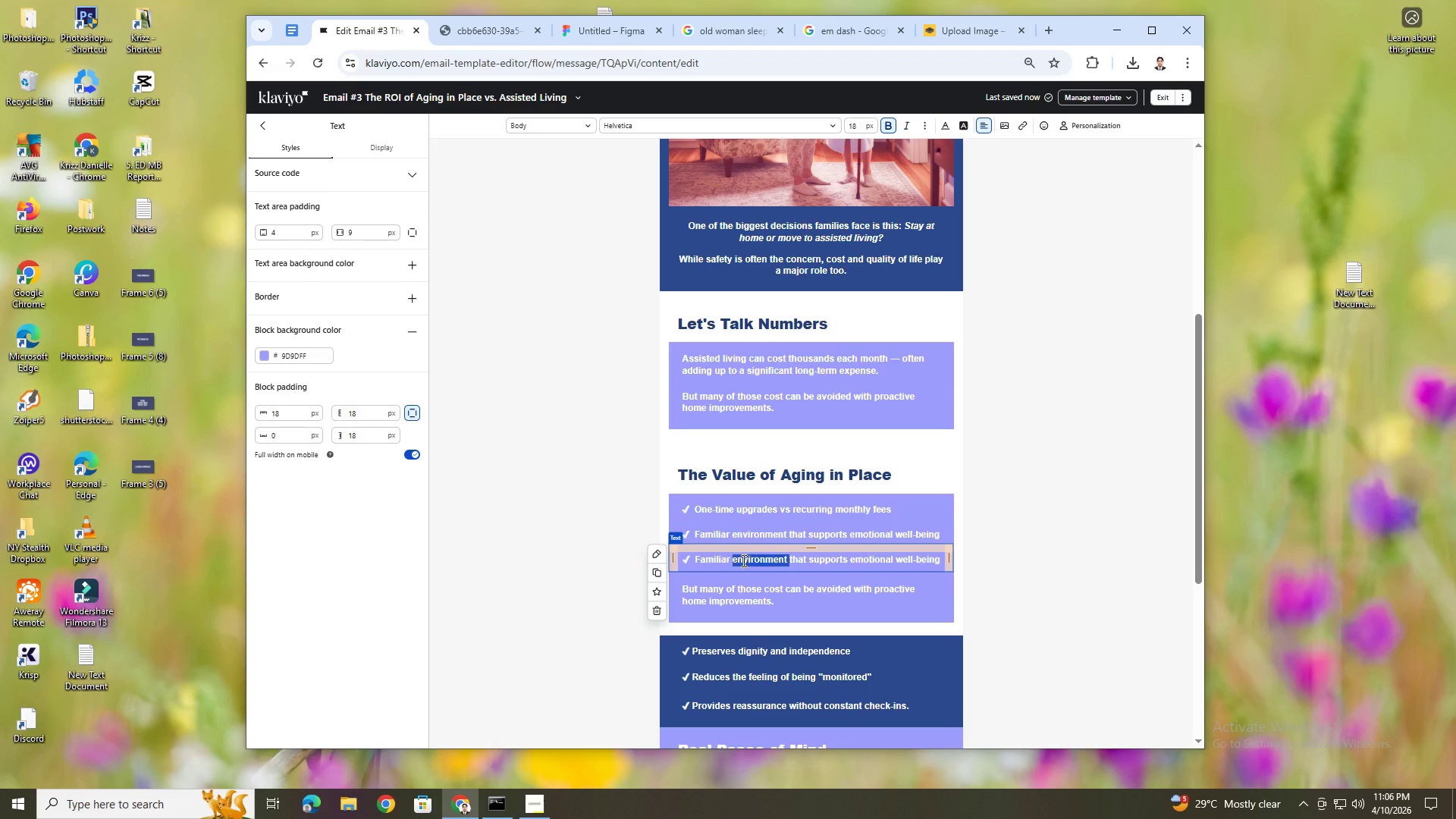 
triple_click([742, 560])
 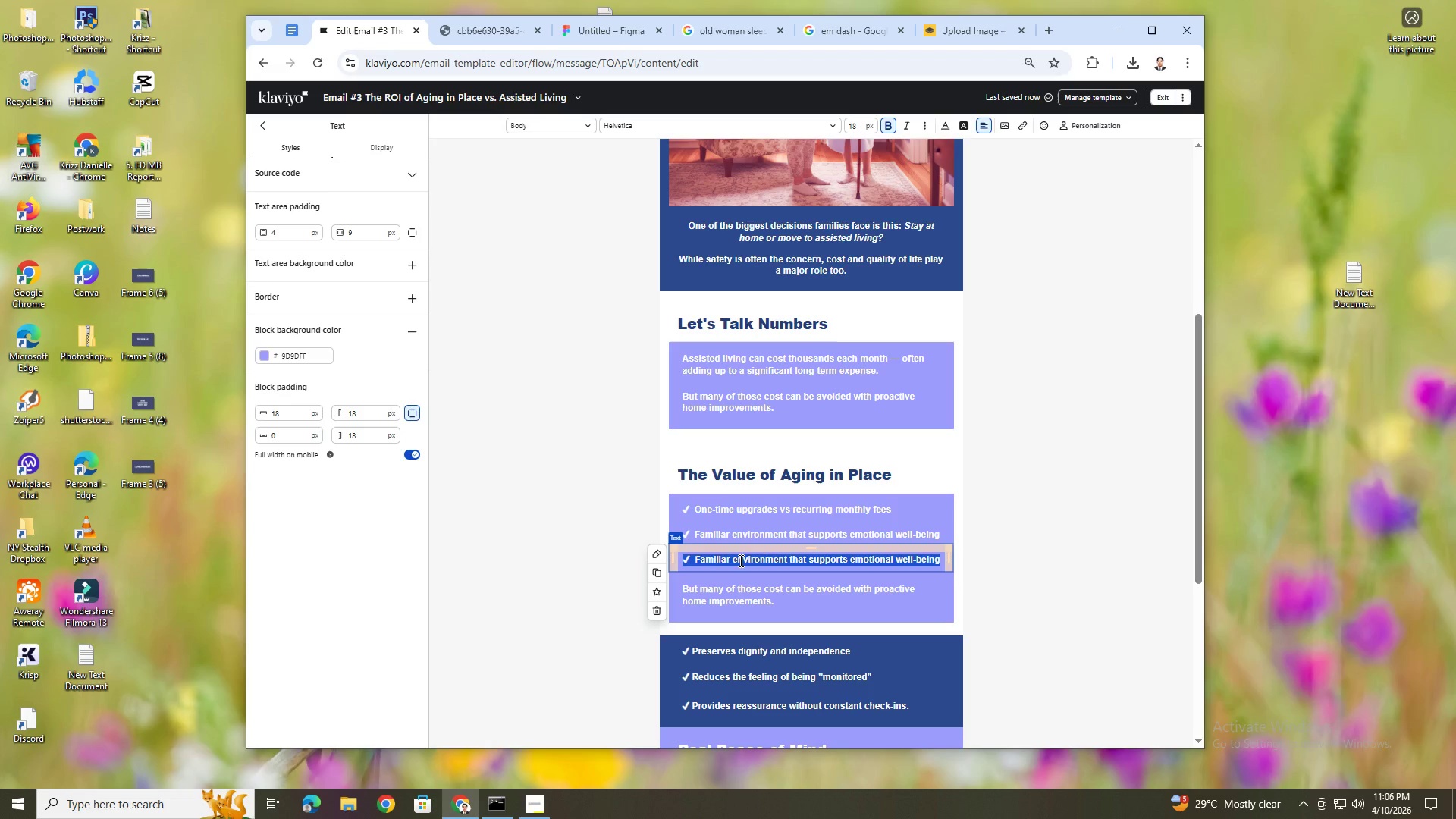 
left_click([739, 560])
 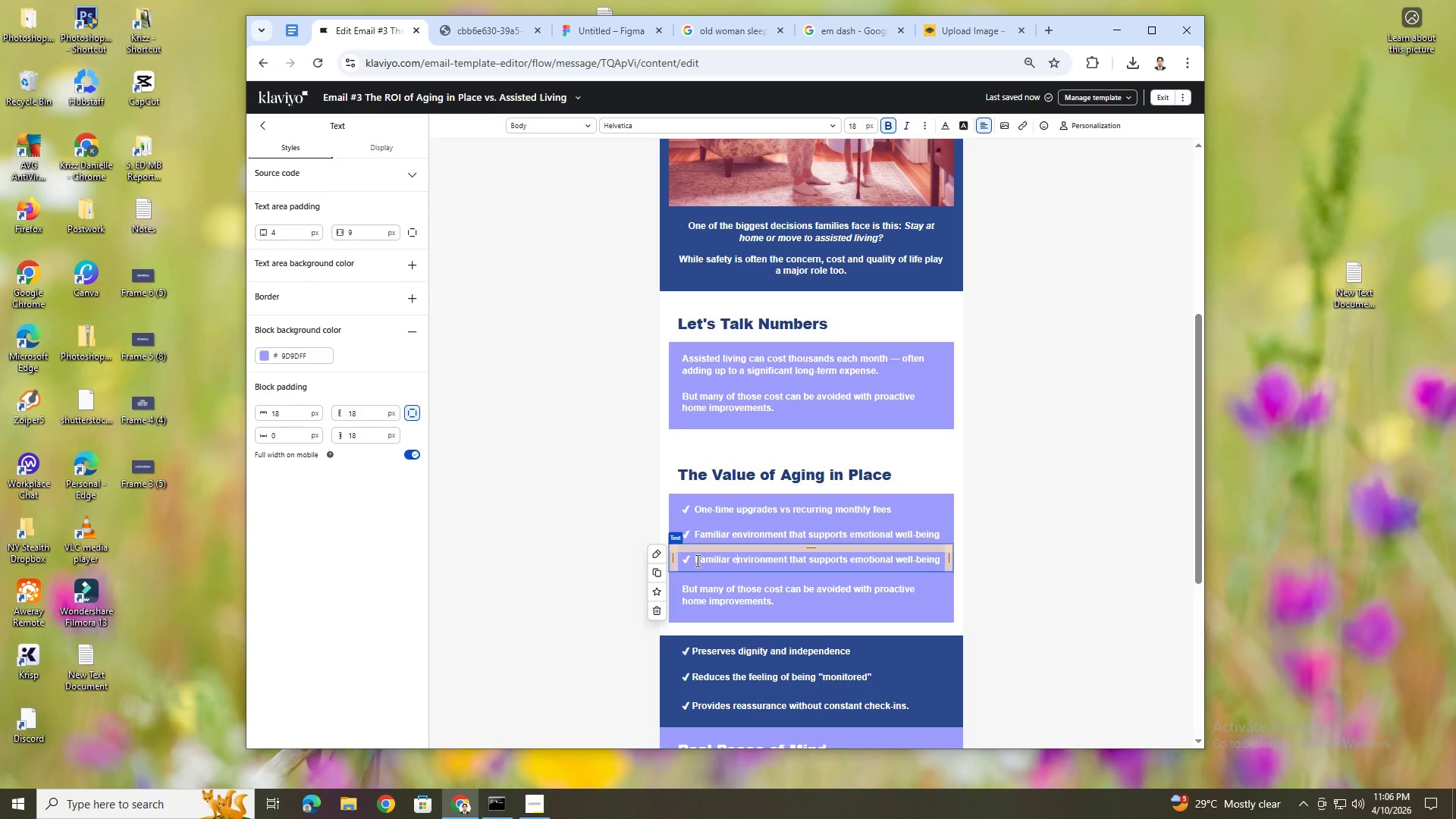 
left_click_drag(start_coordinate=[695, 560], to_coordinate=[943, 557])
 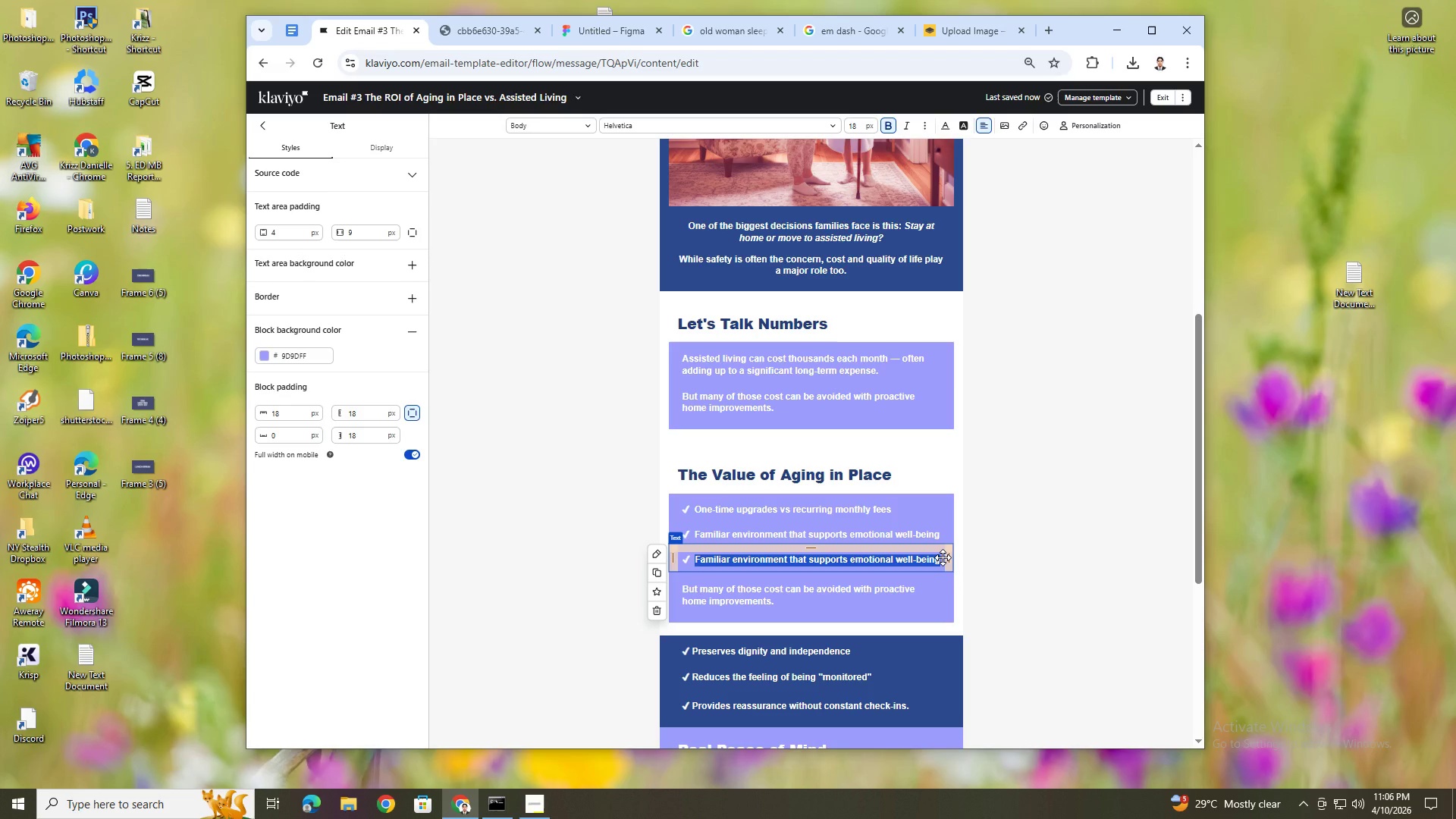 
type(Greater independence and control over daily life)
 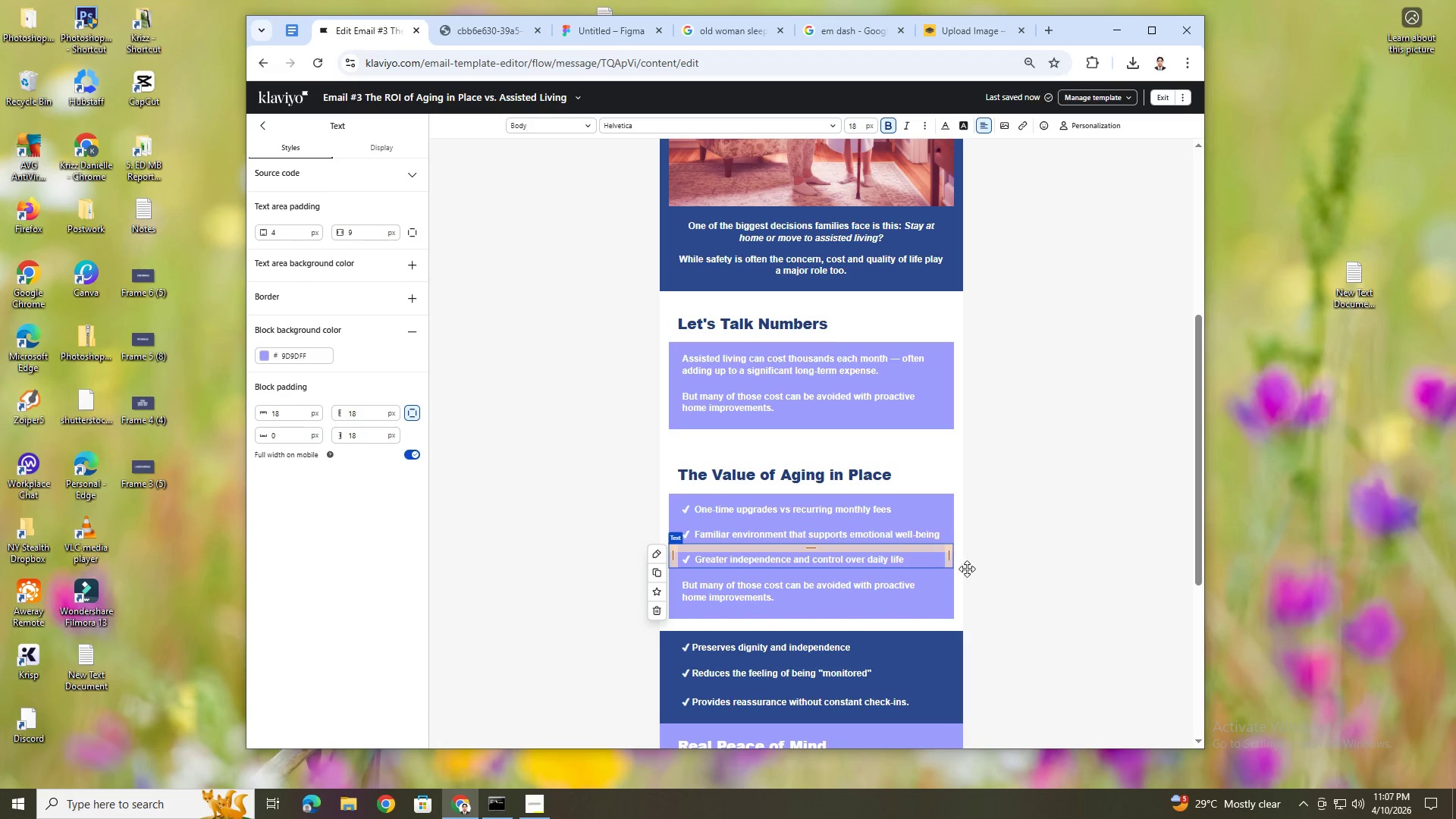 
left_click([1016, 593])
 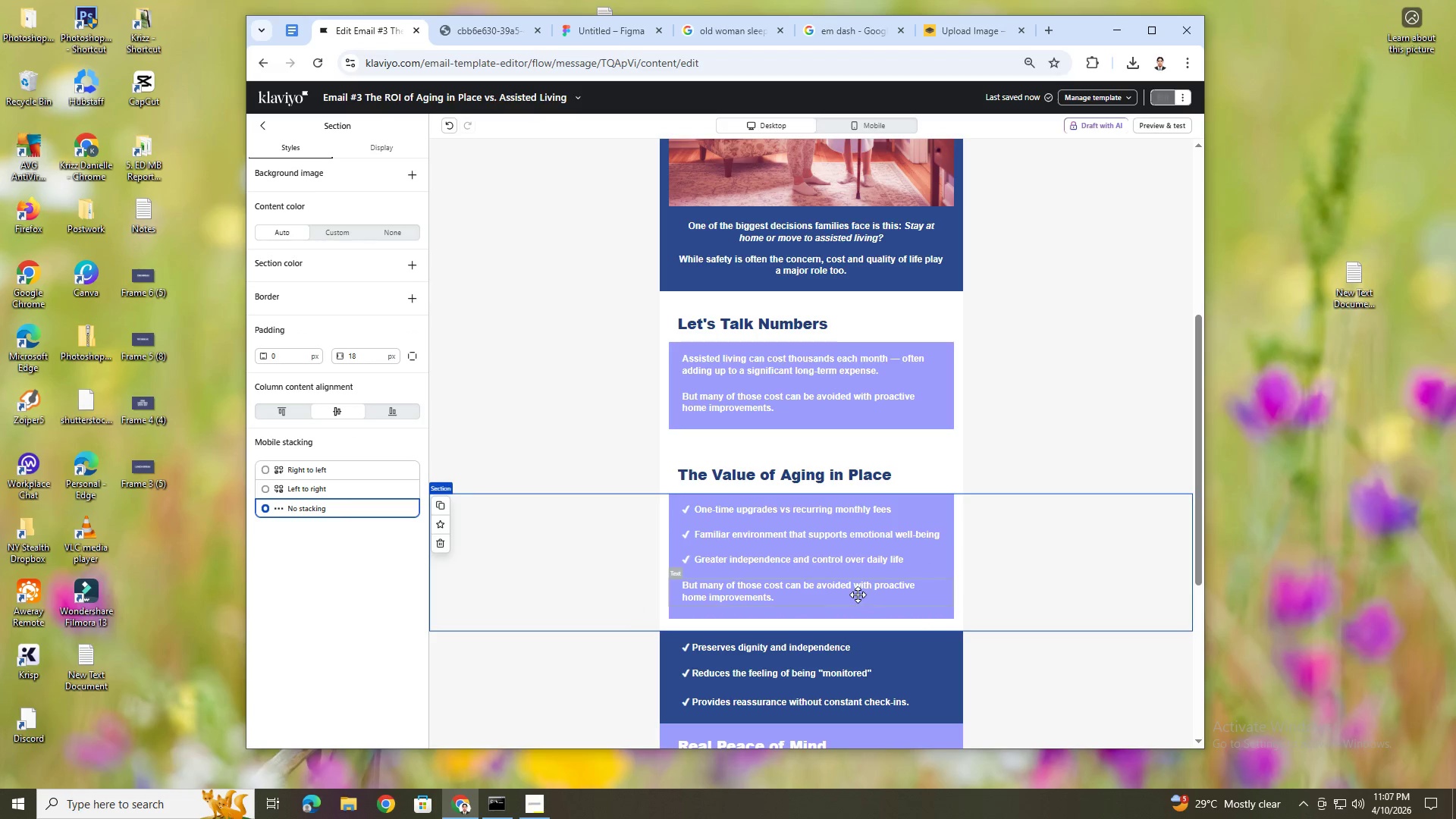 
left_click([853, 591])
 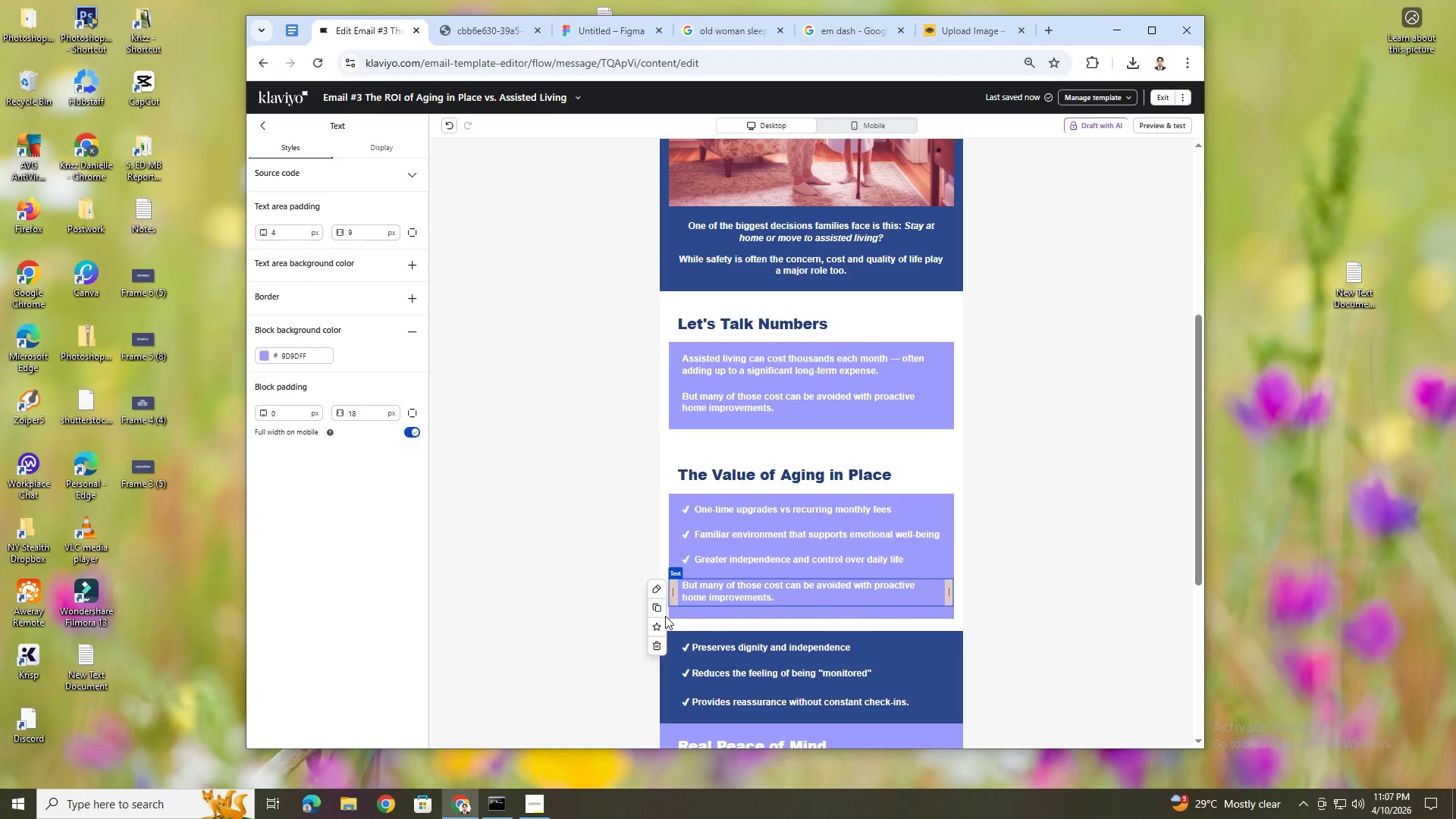 
left_click([659, 642])
 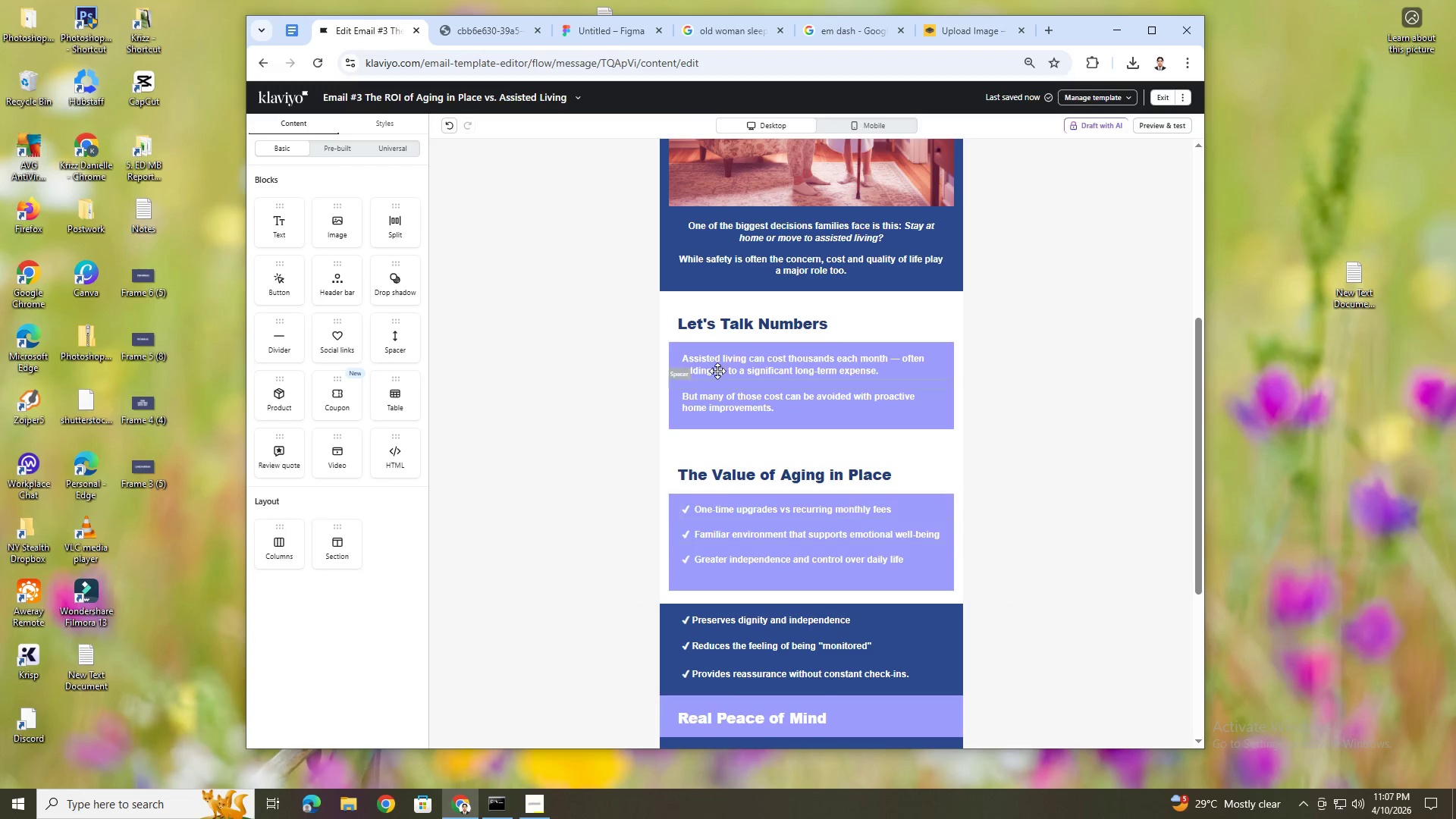 
left_click([715, 352])
 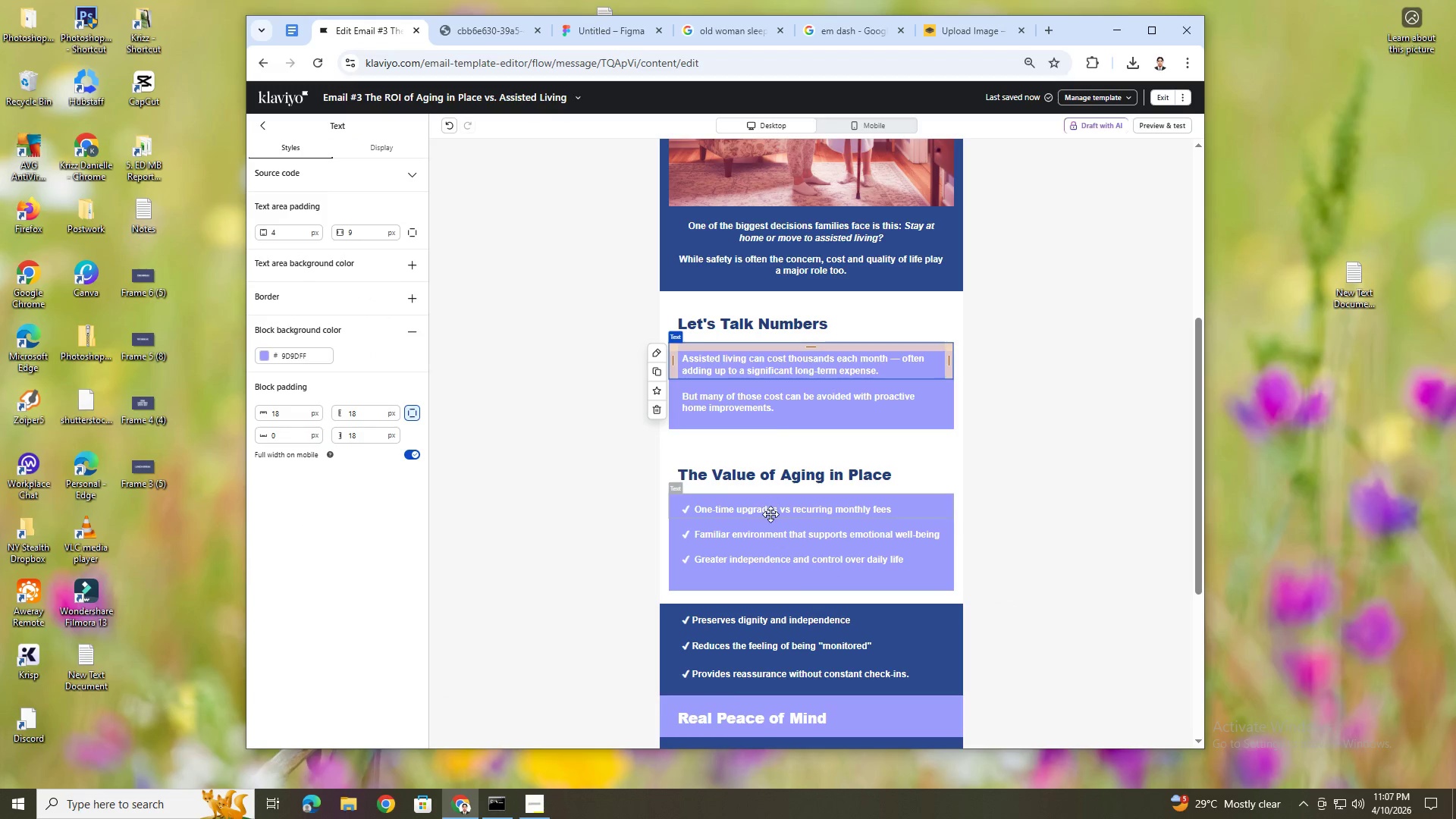 
left_click([770, 514])
 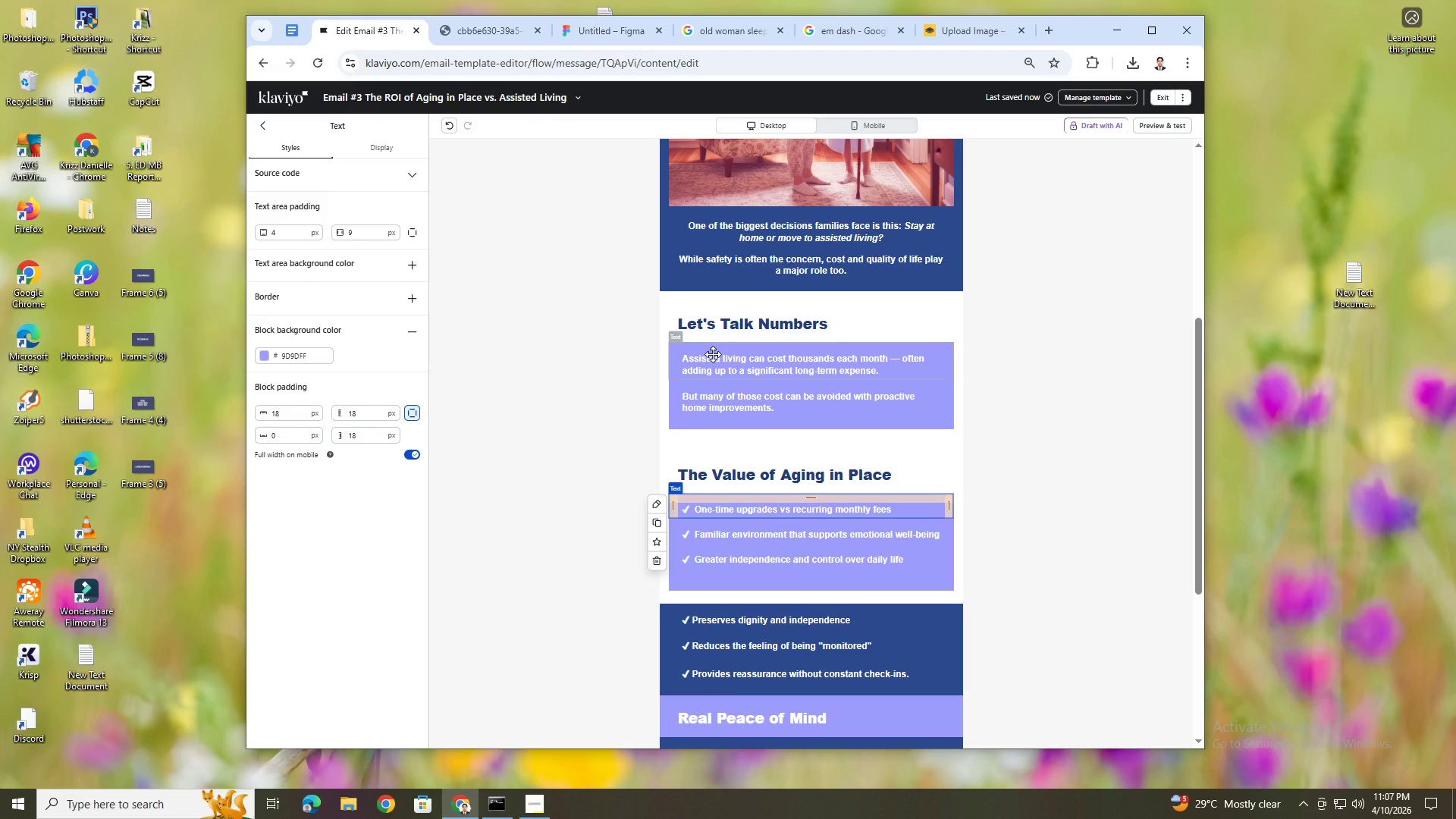 
left_click([713, 354])
 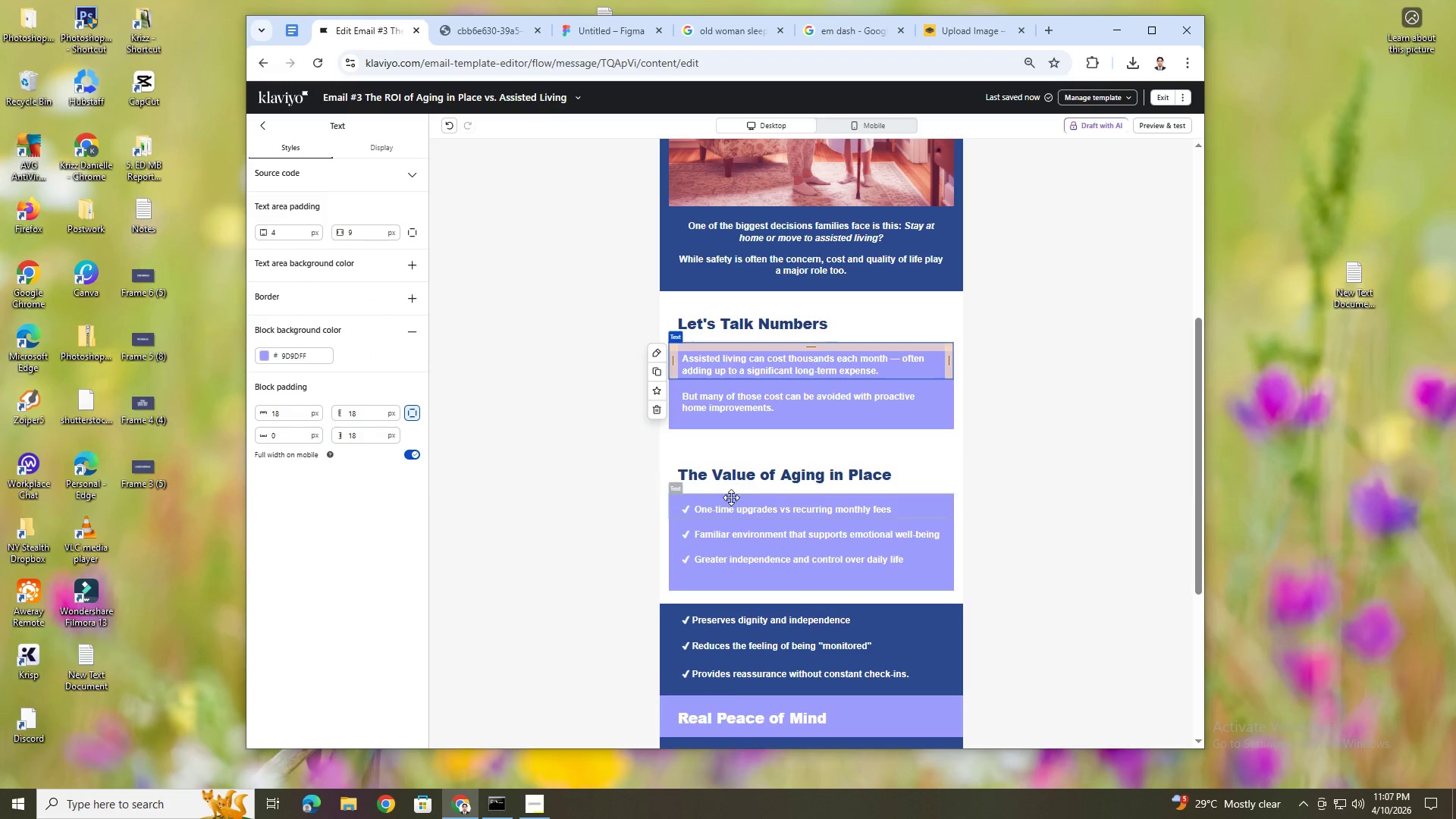 
left_click([733, 506])
 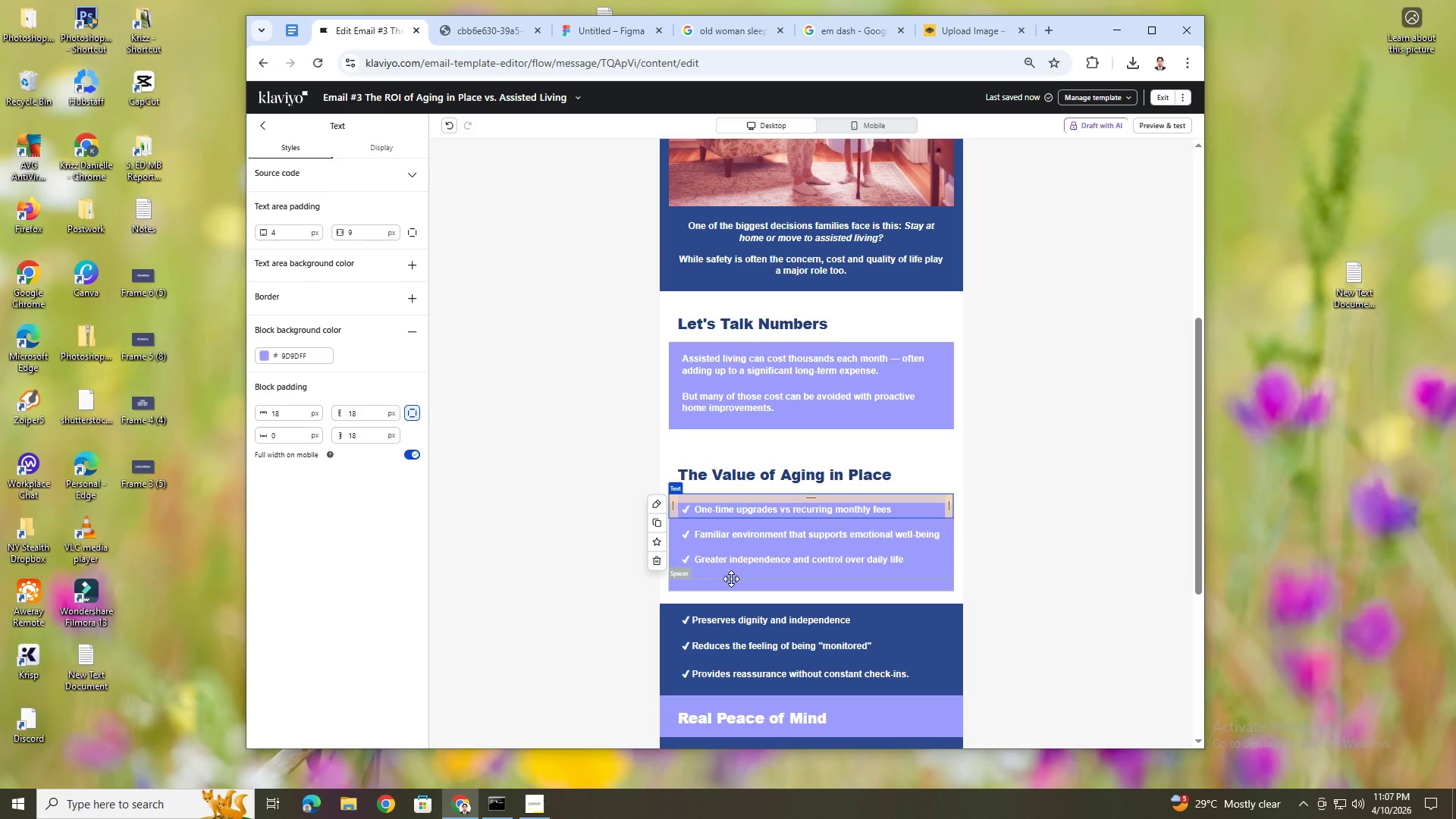 
left_click([731, 579])
 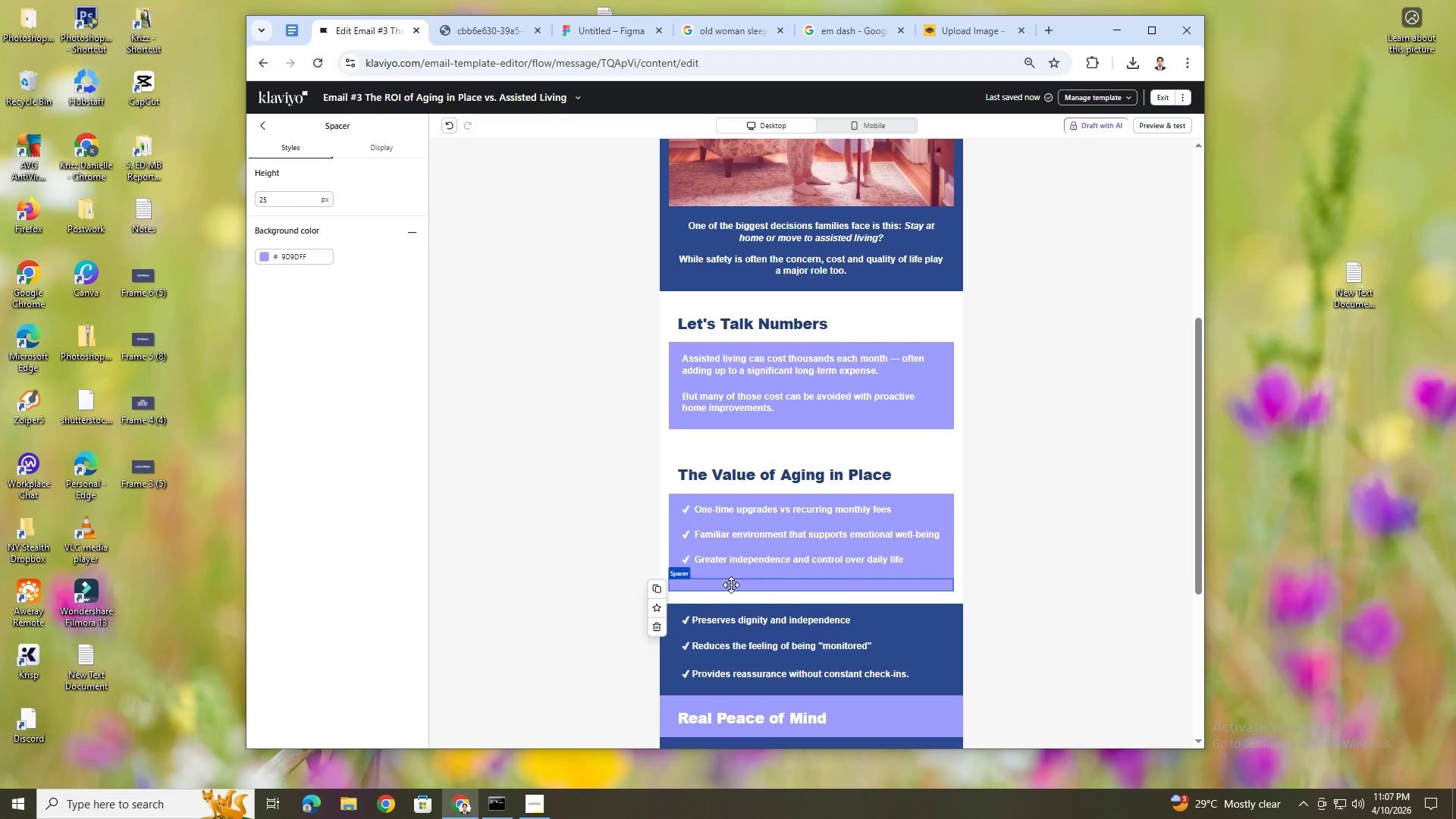 
left_click([731, 585])
 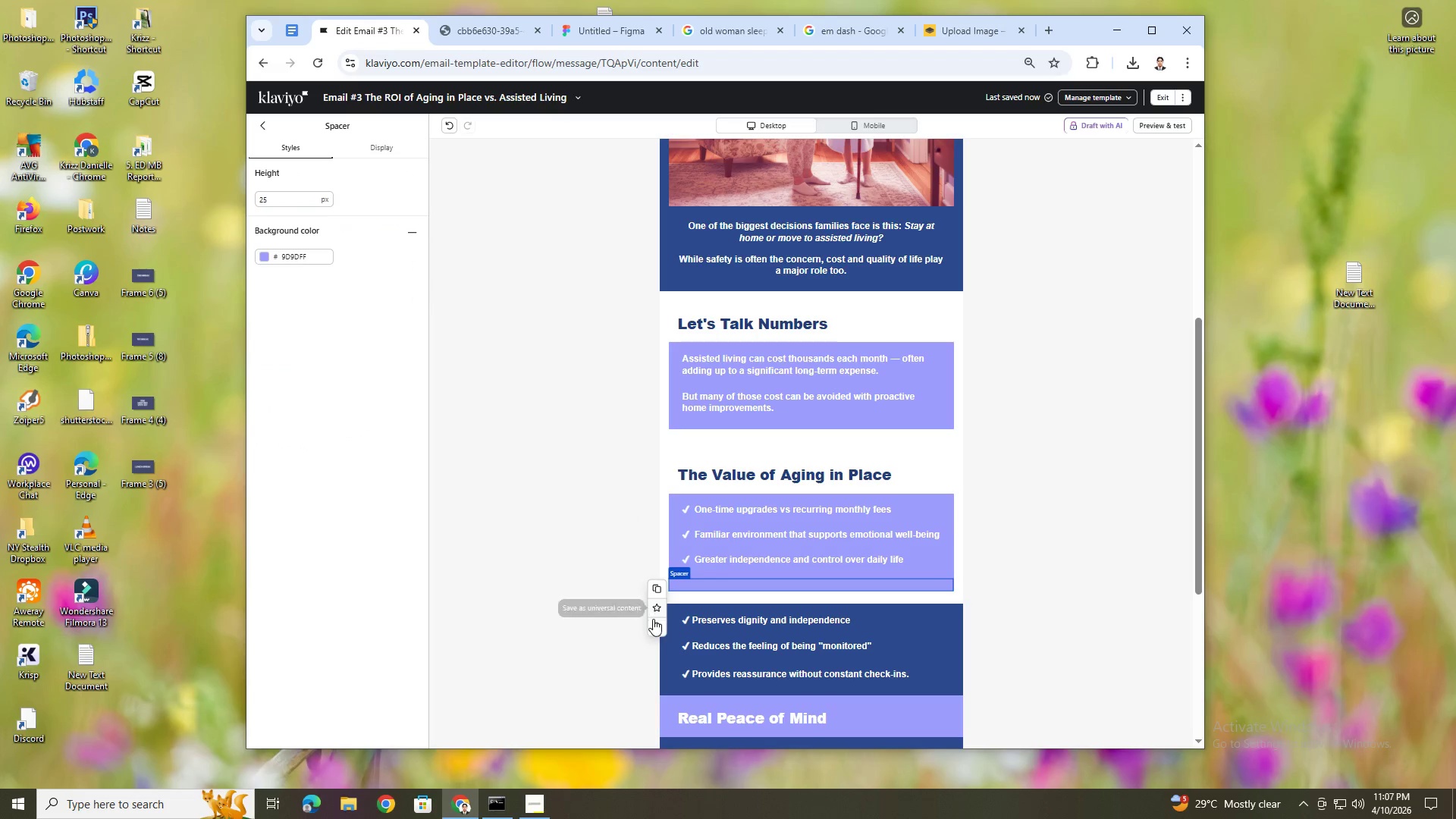 
left_click([655, 626])
 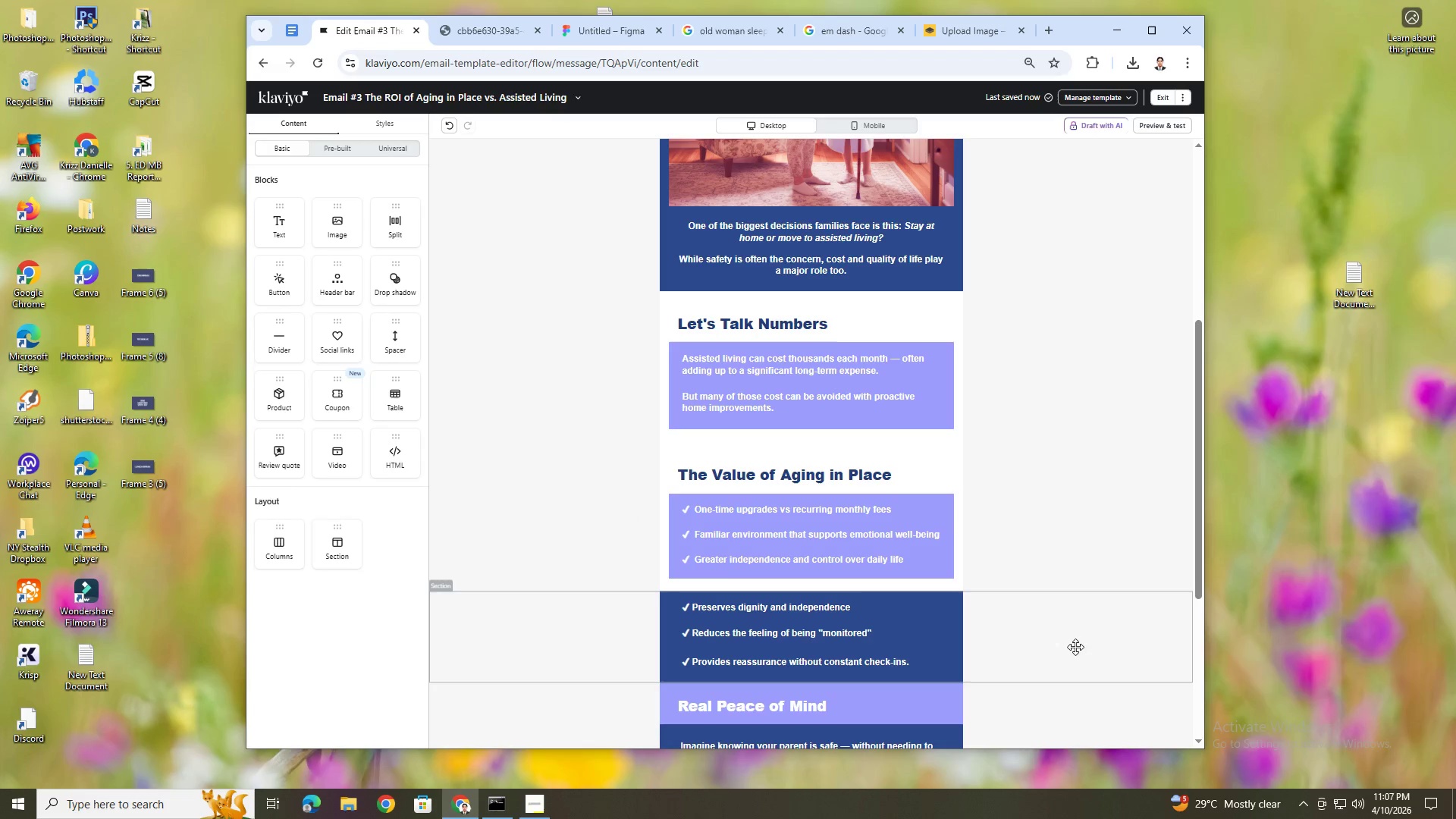 
scroll: coordinate [1082, 642], scroll_direction: up, amount: 3.0
 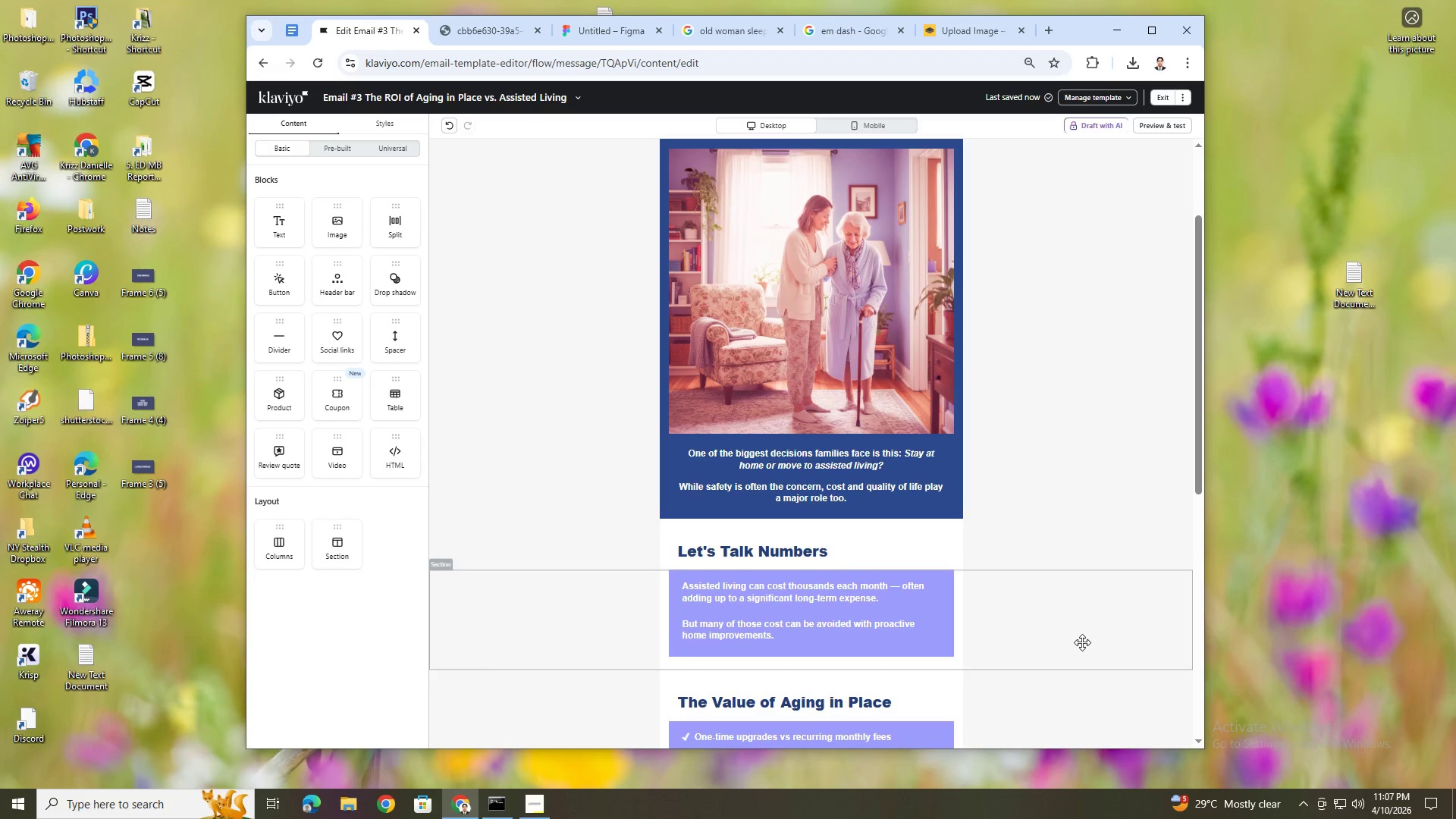 
hold_key(key=ControlLeft, duration=1.38)
scroll: coordinate [1082, 642], scroll_direction: down, amount: 3.0
 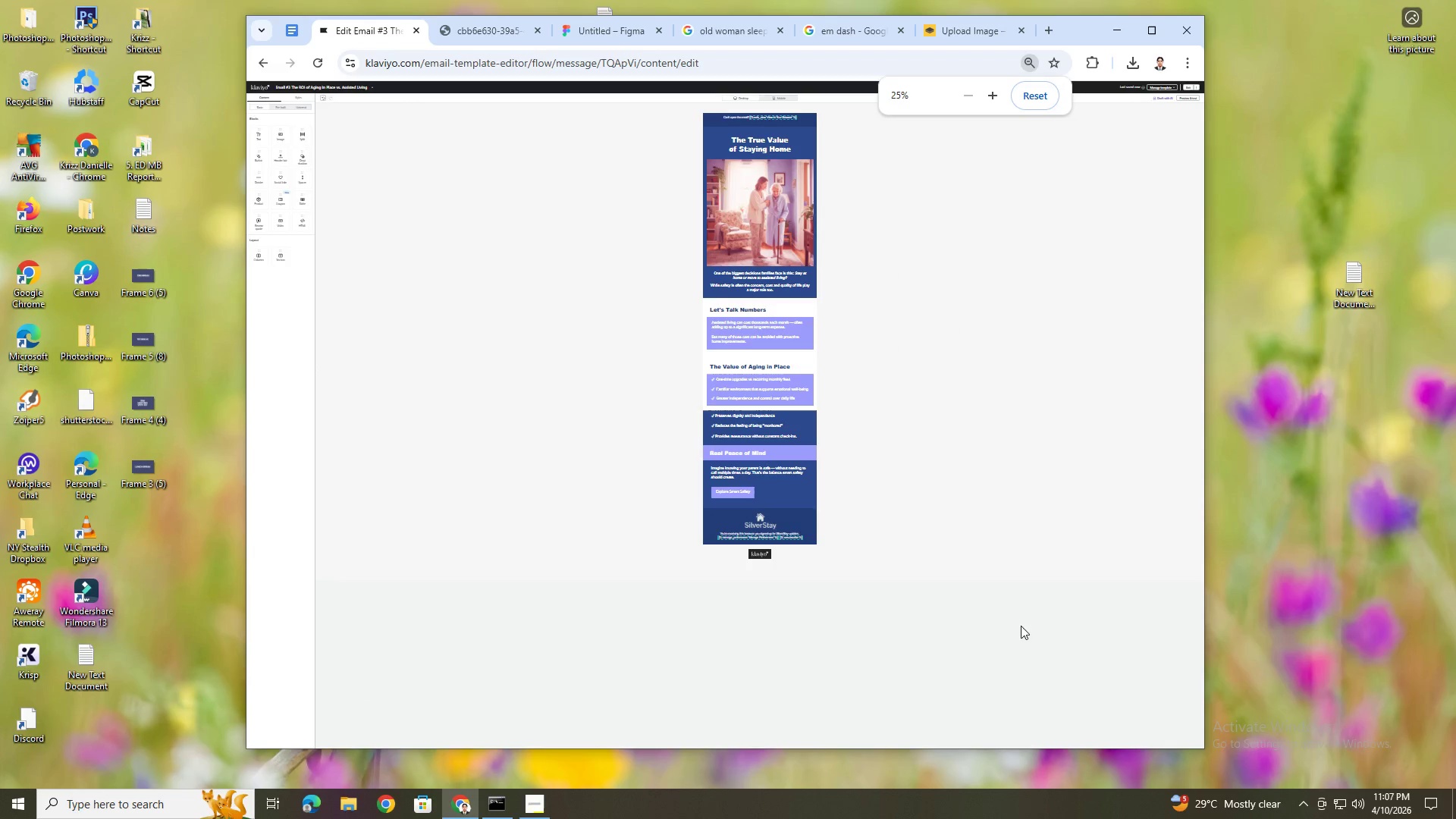 
hold_key(key=ControlLeft, duration=0.78)
 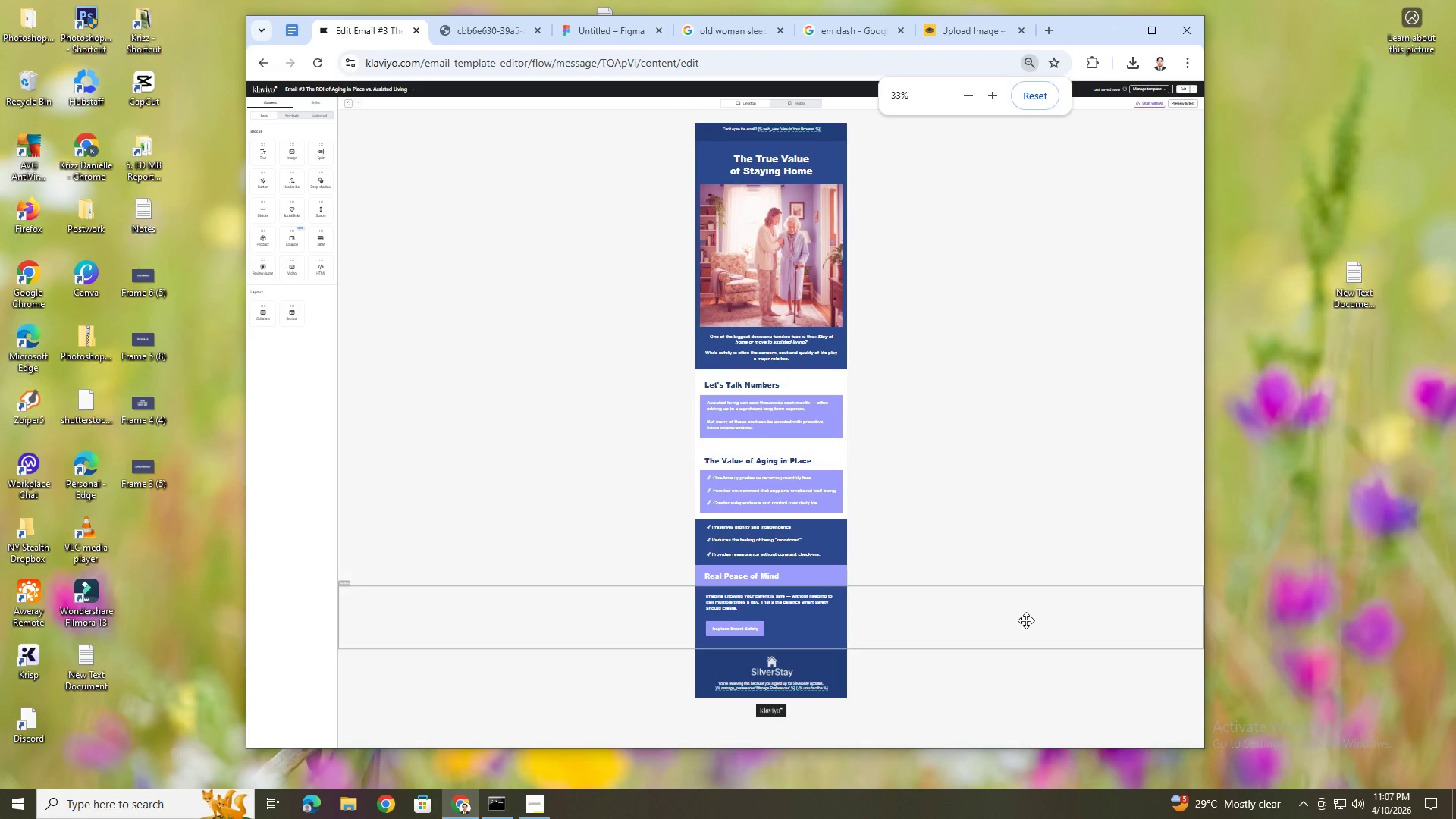 
scroll: coordinate [1025, 626], scroll_direction: down, amount: 4.0
 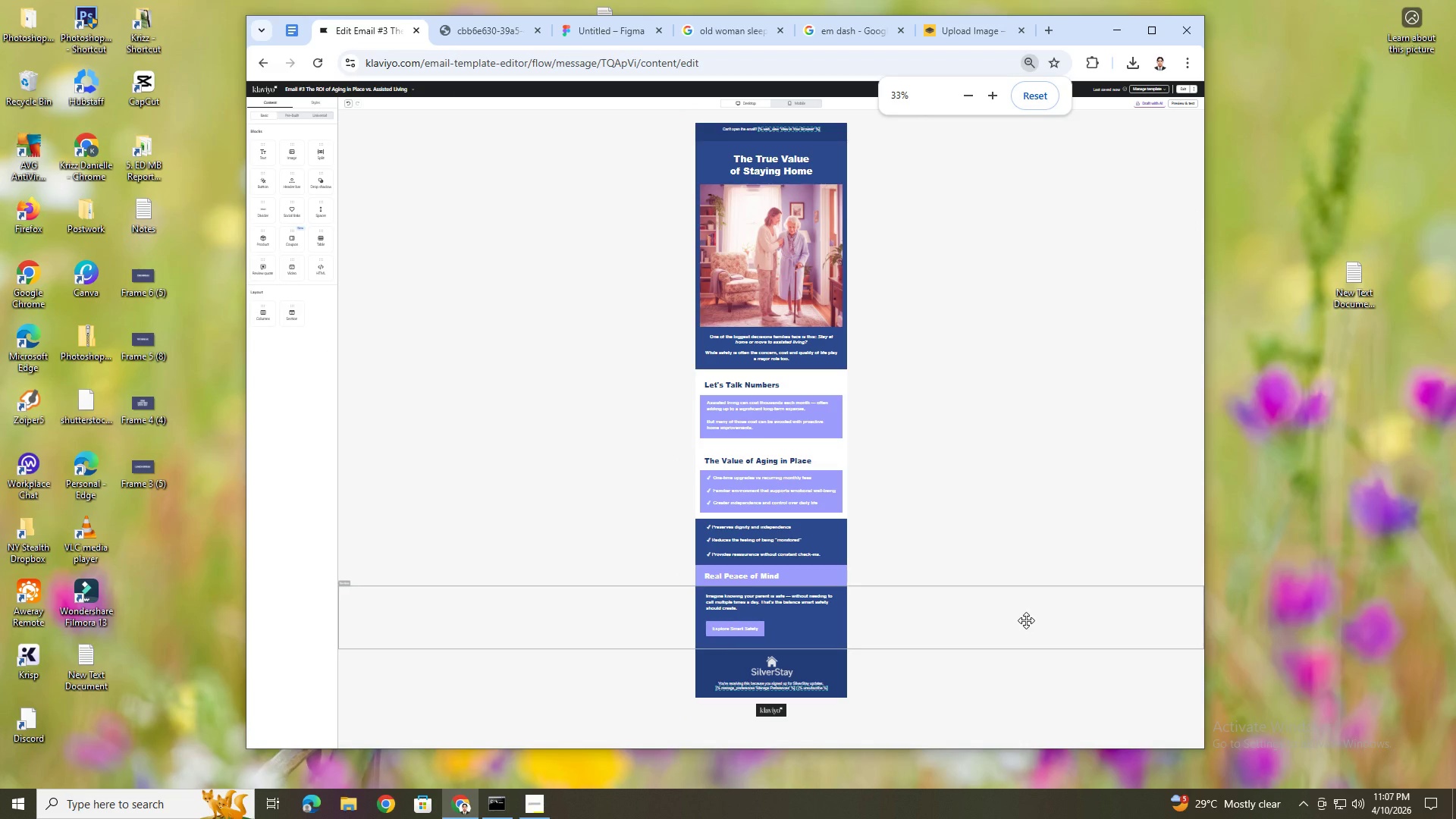 
hold_key(key=ControlLeft, duration=0.36)
 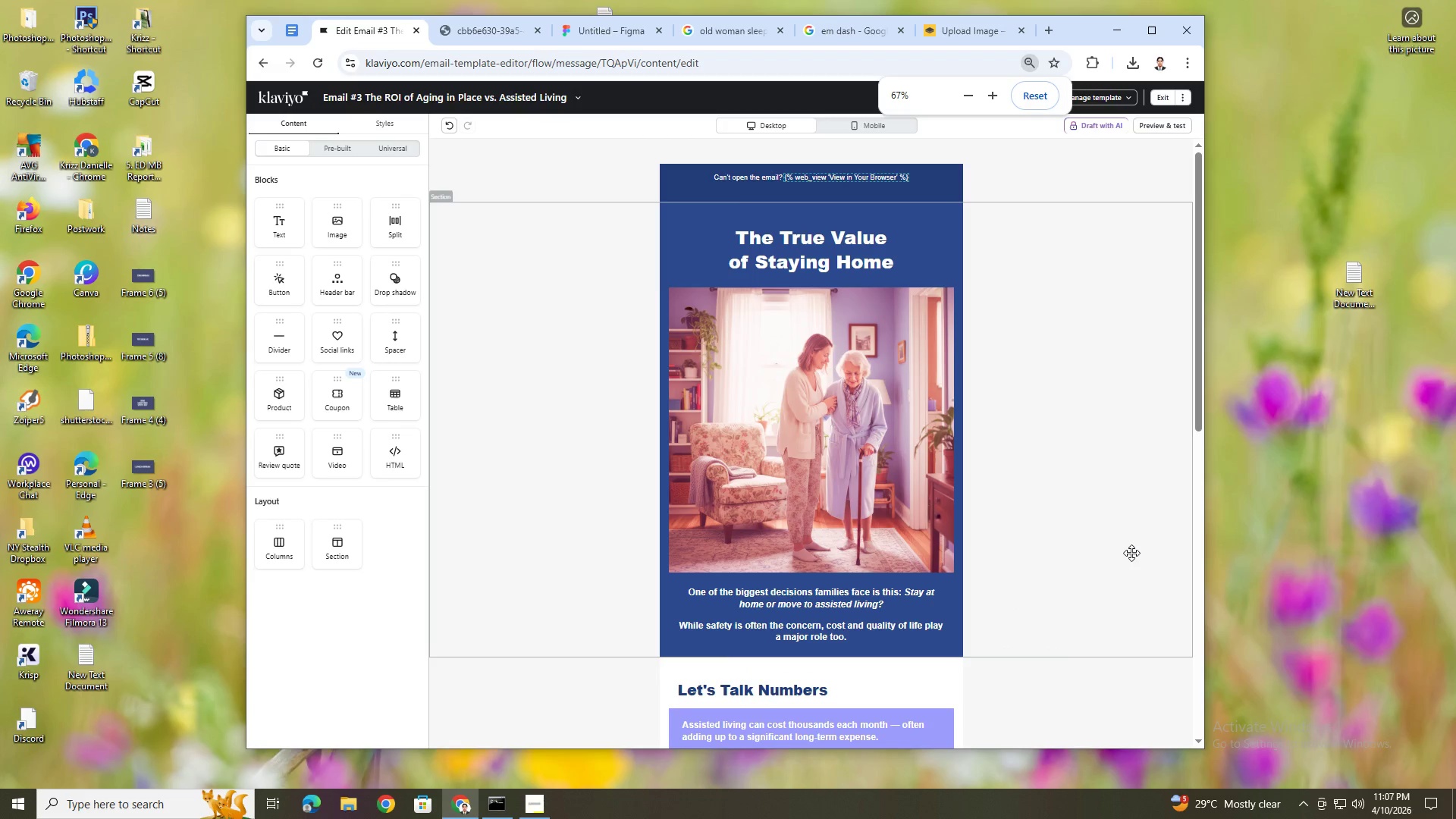 
scroll: coordinate [964, 547], scroll_direction: up, amount: 4.0
 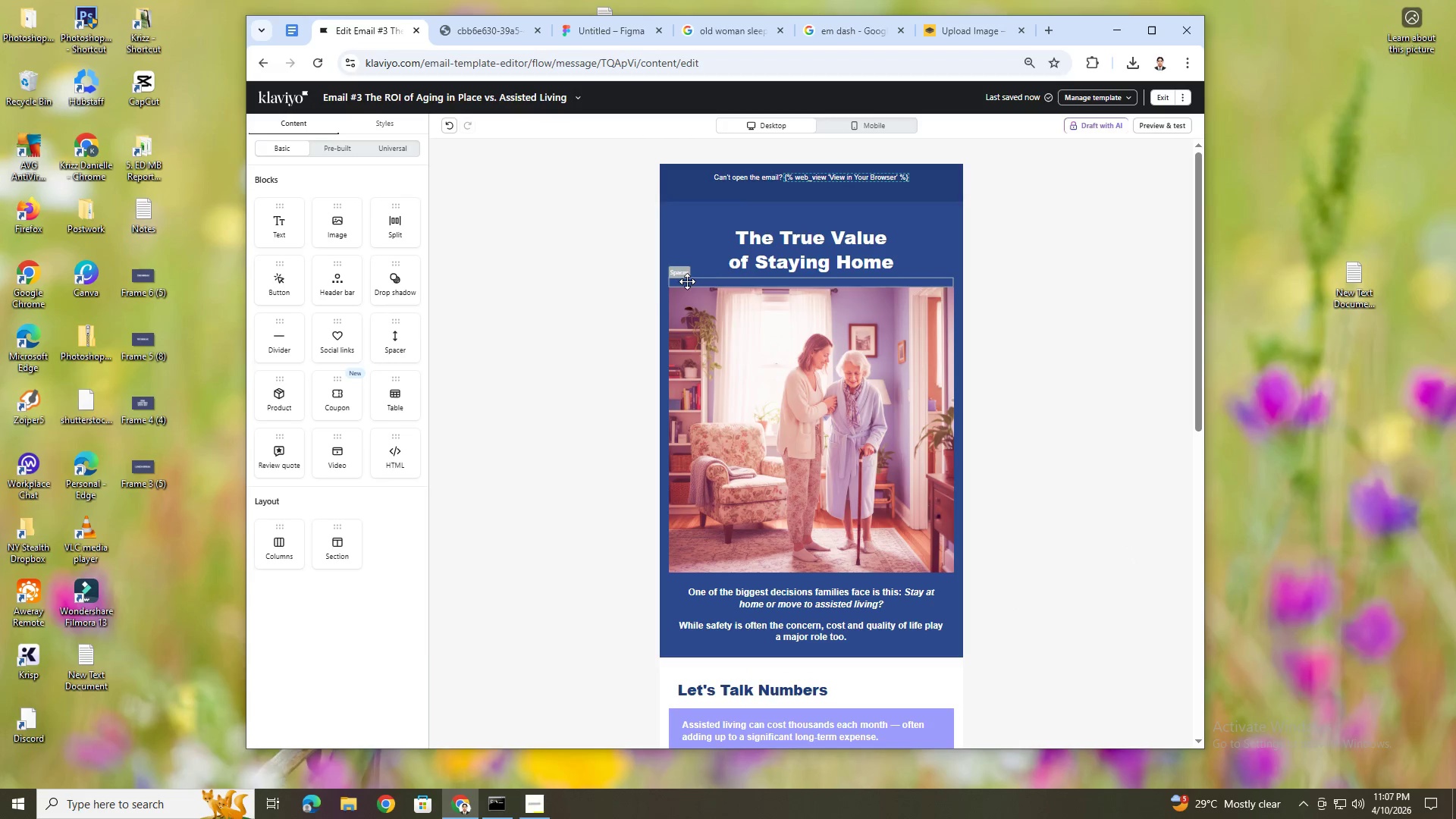 
left_click([547, 244])
 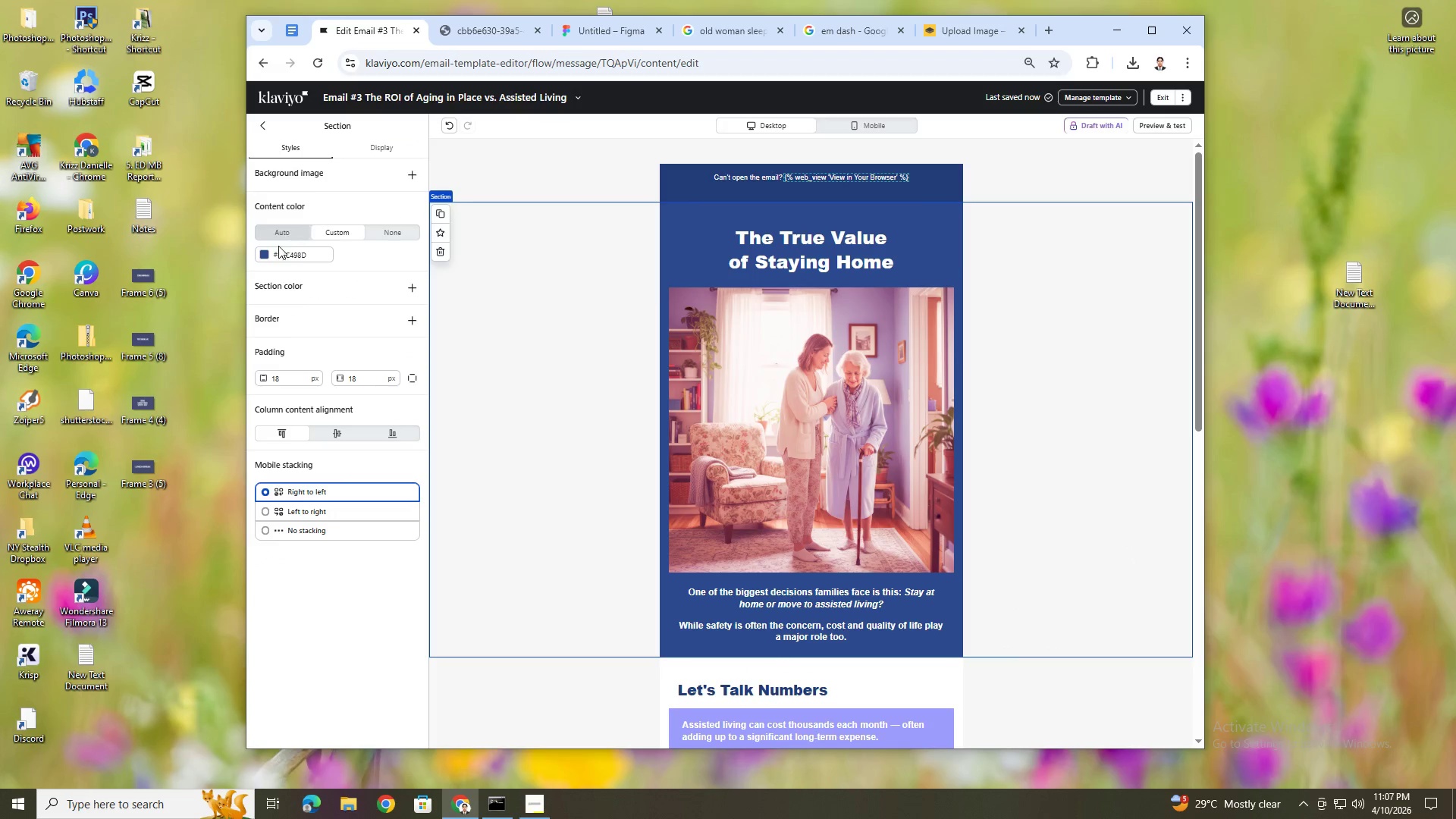 
left_click([265, 254])
 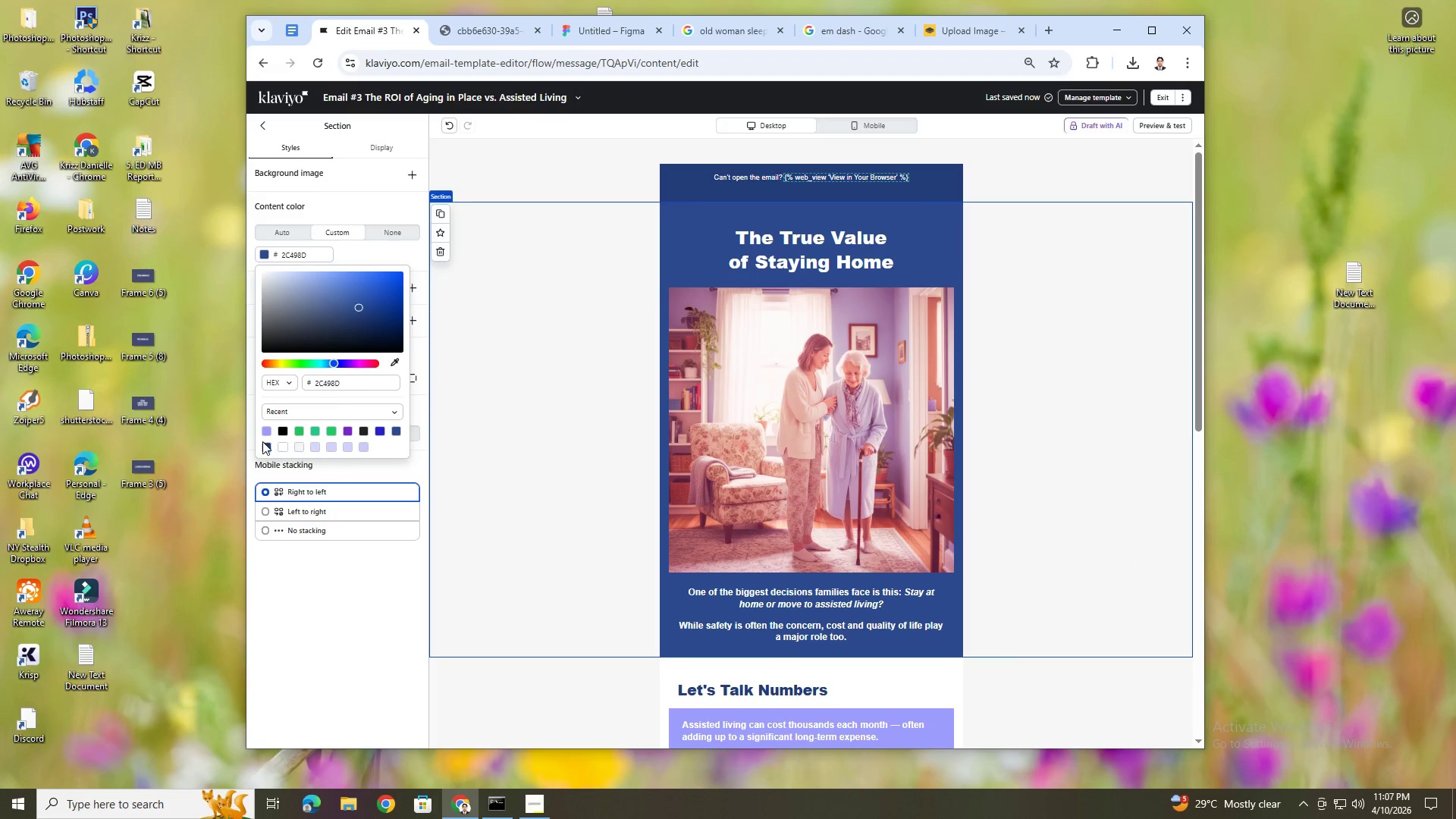 
left_click([270, 447])
 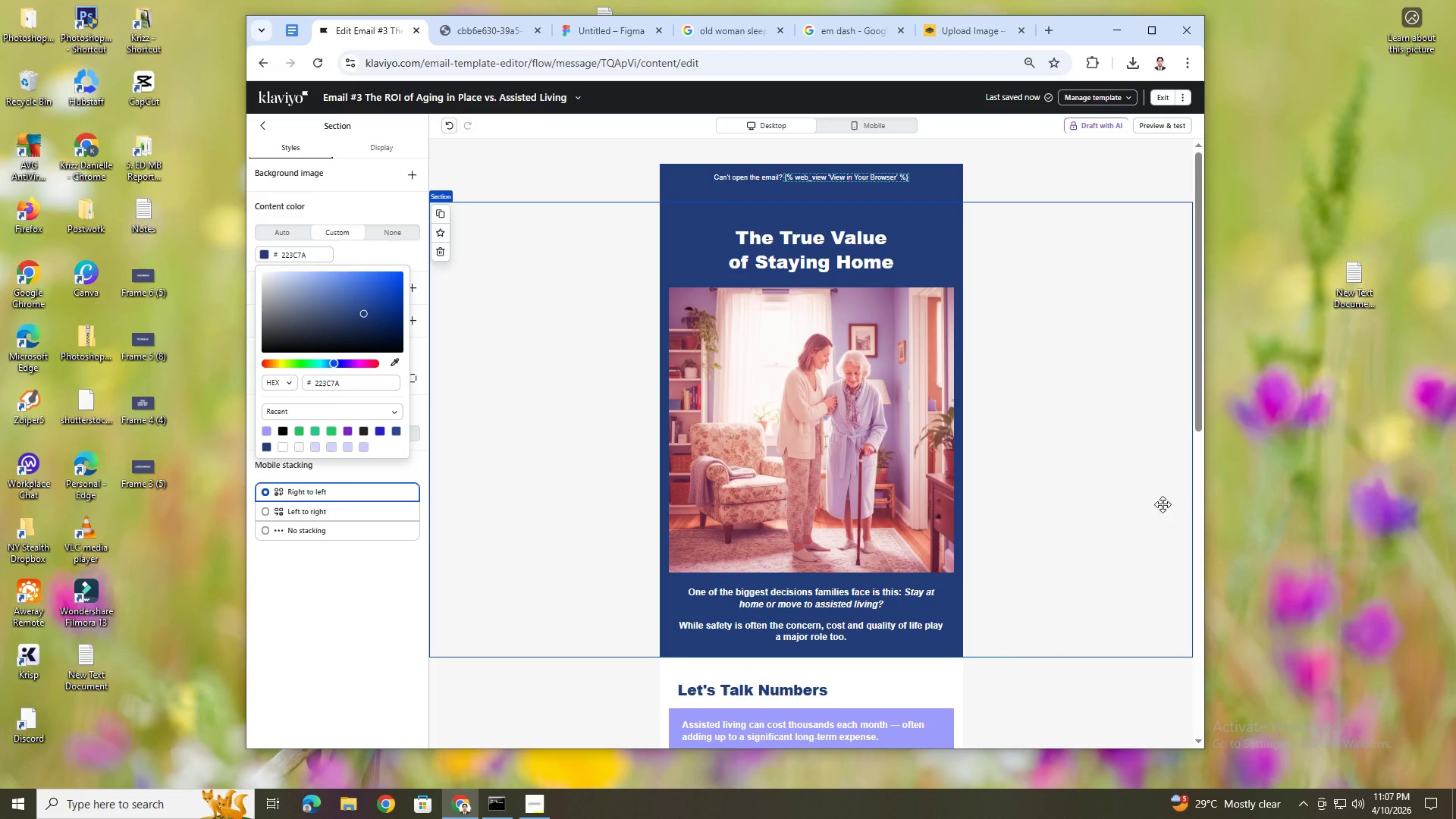 
left_click([1147, 571])
 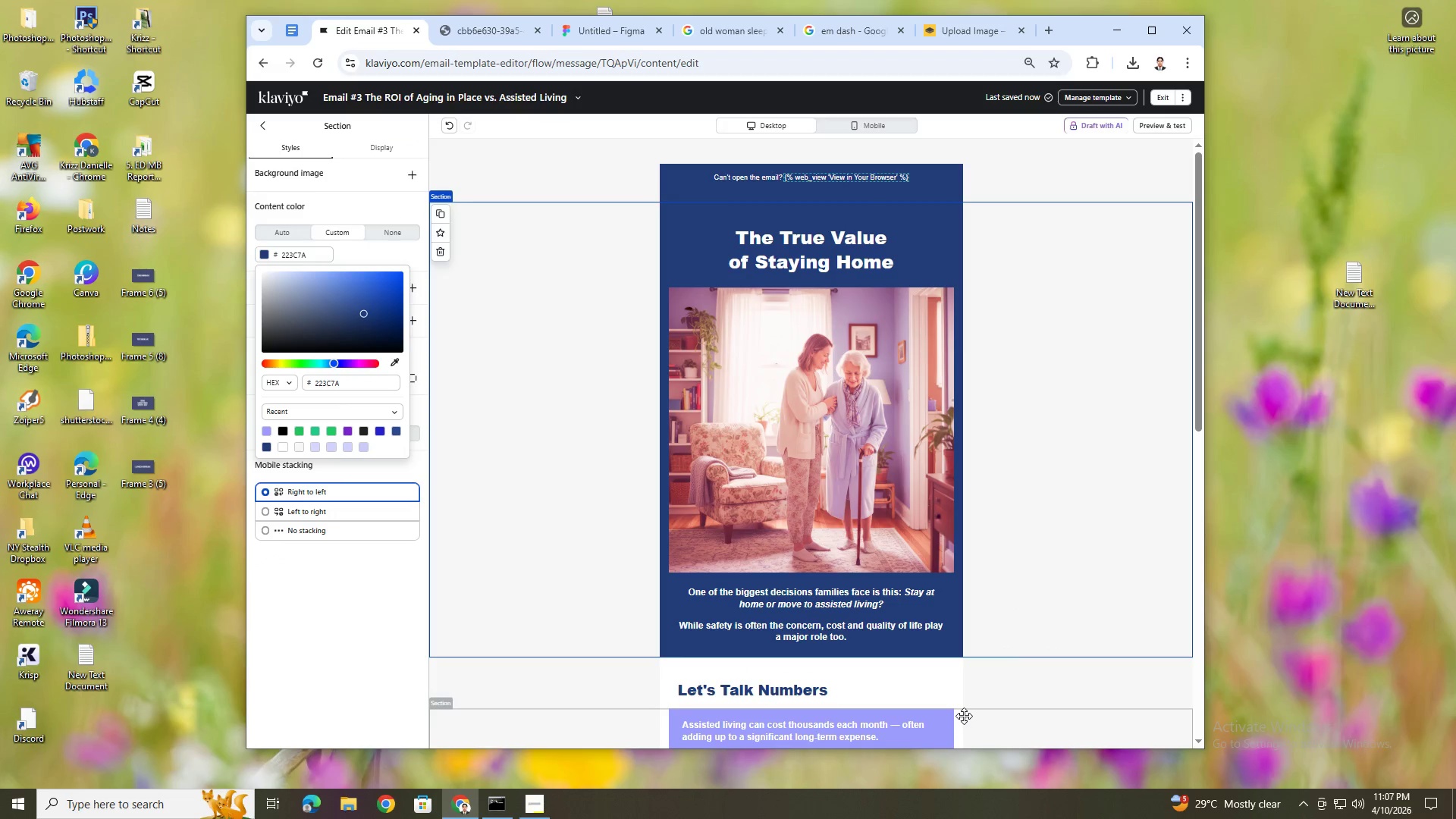 
left_click([979, 707])
 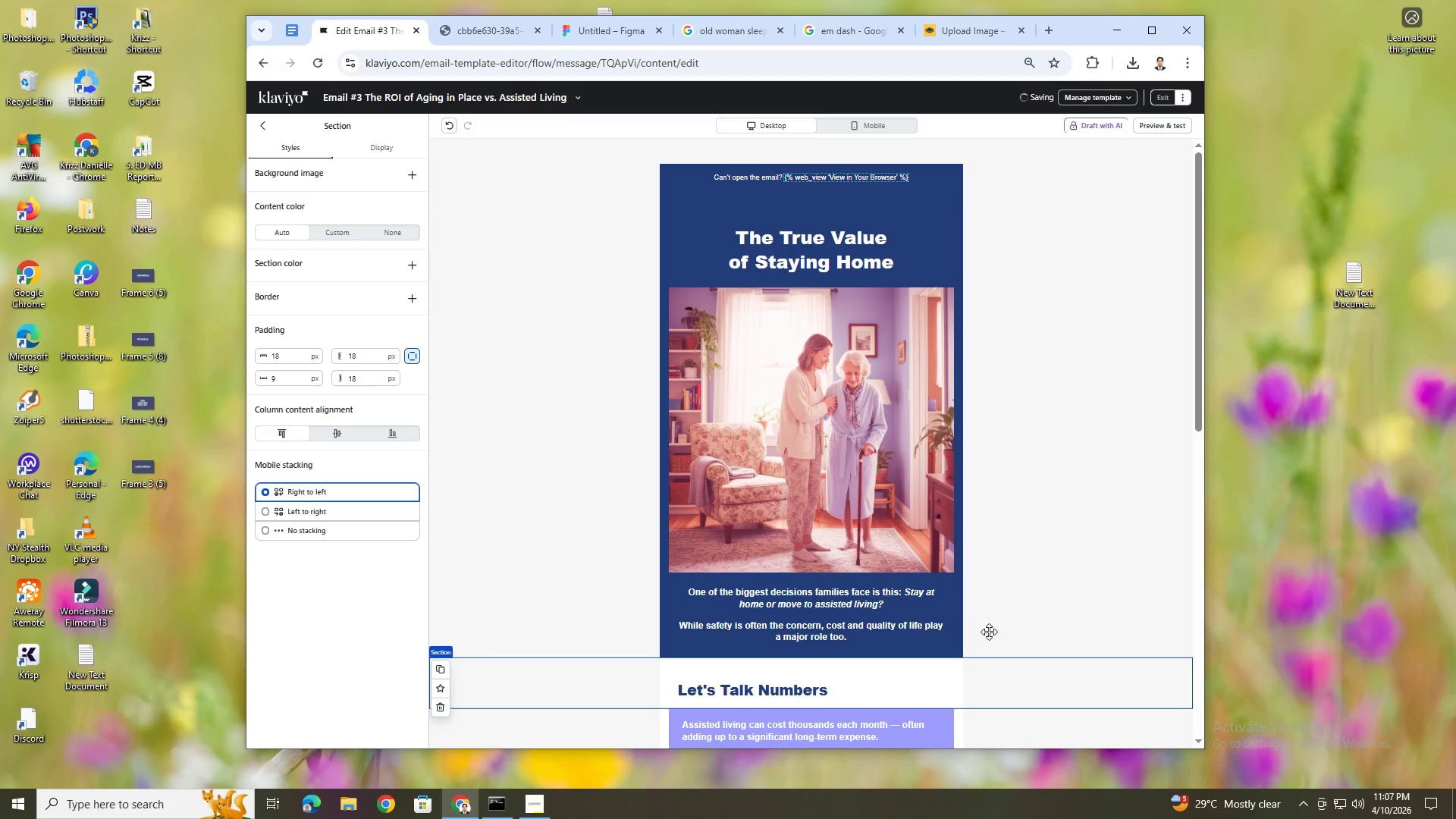 
hold_key(key=ControlLeft, duration=1.5)
scroll: coordinate [1002, 664], scroll_direction: down, amount: 3.0
 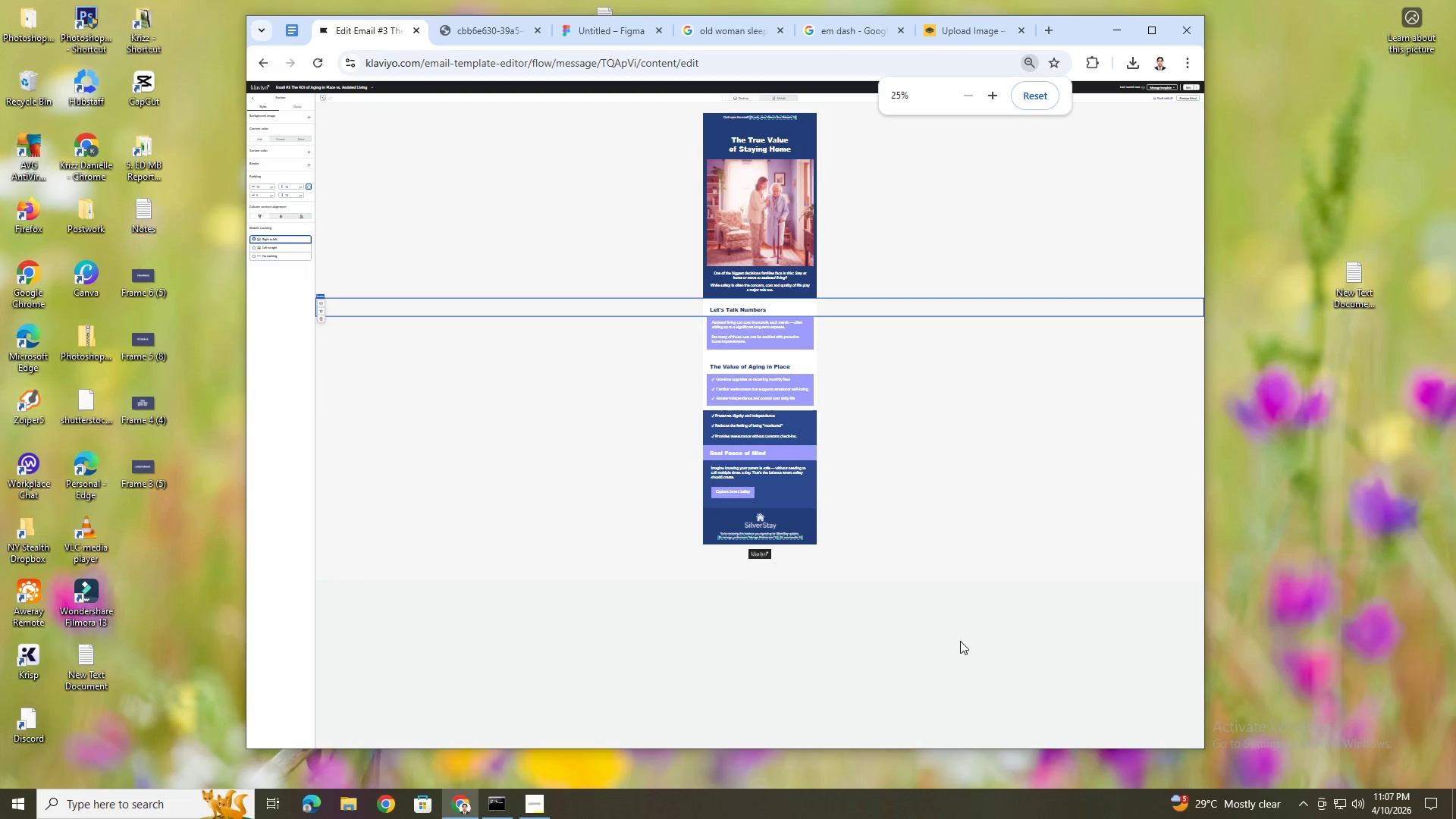 
hold_key(key=ControlLeft, duration=0.36)
 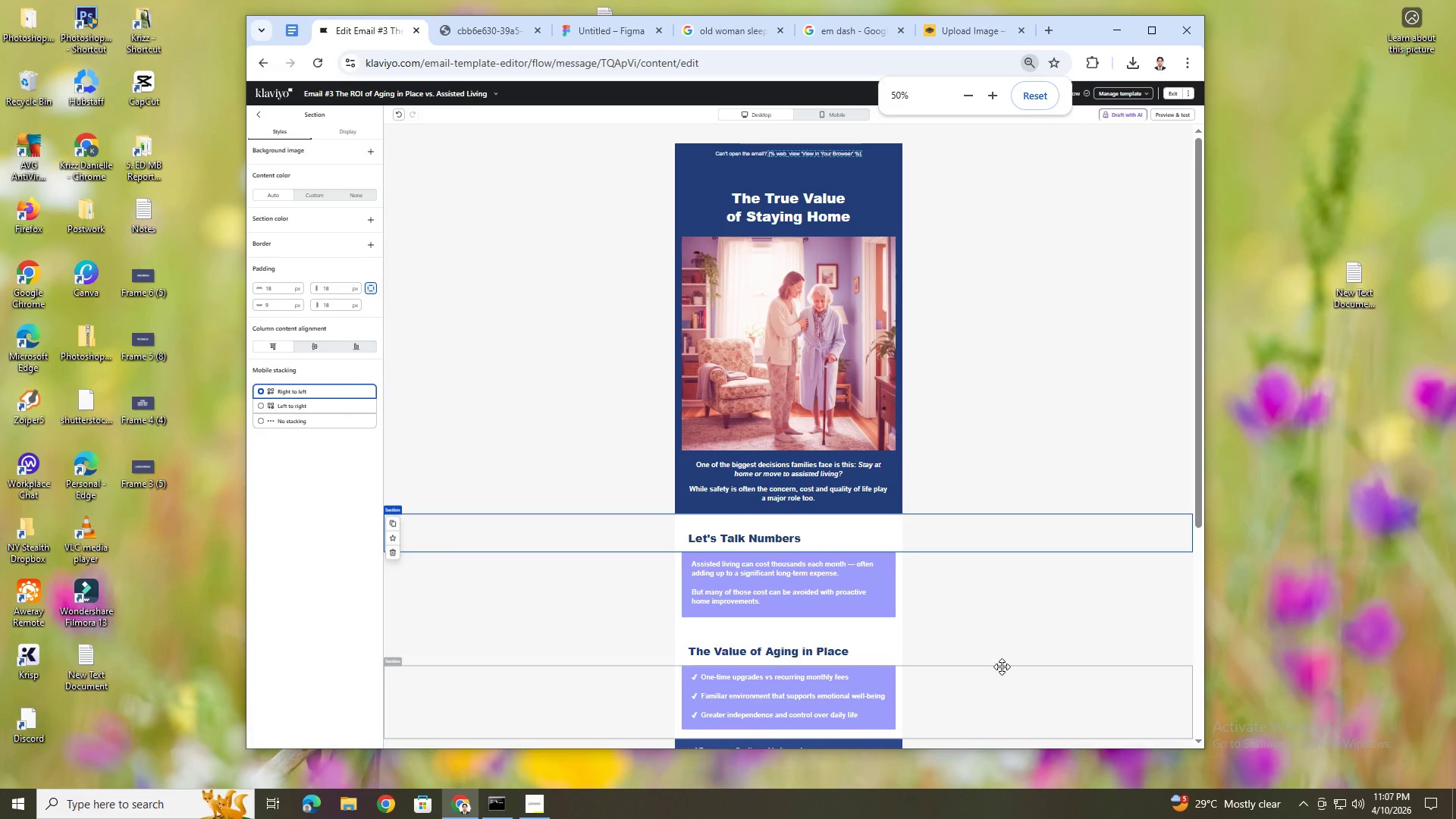 
scroll: coordinate [963, 643], scroll_direction: up, amount: 2.0
 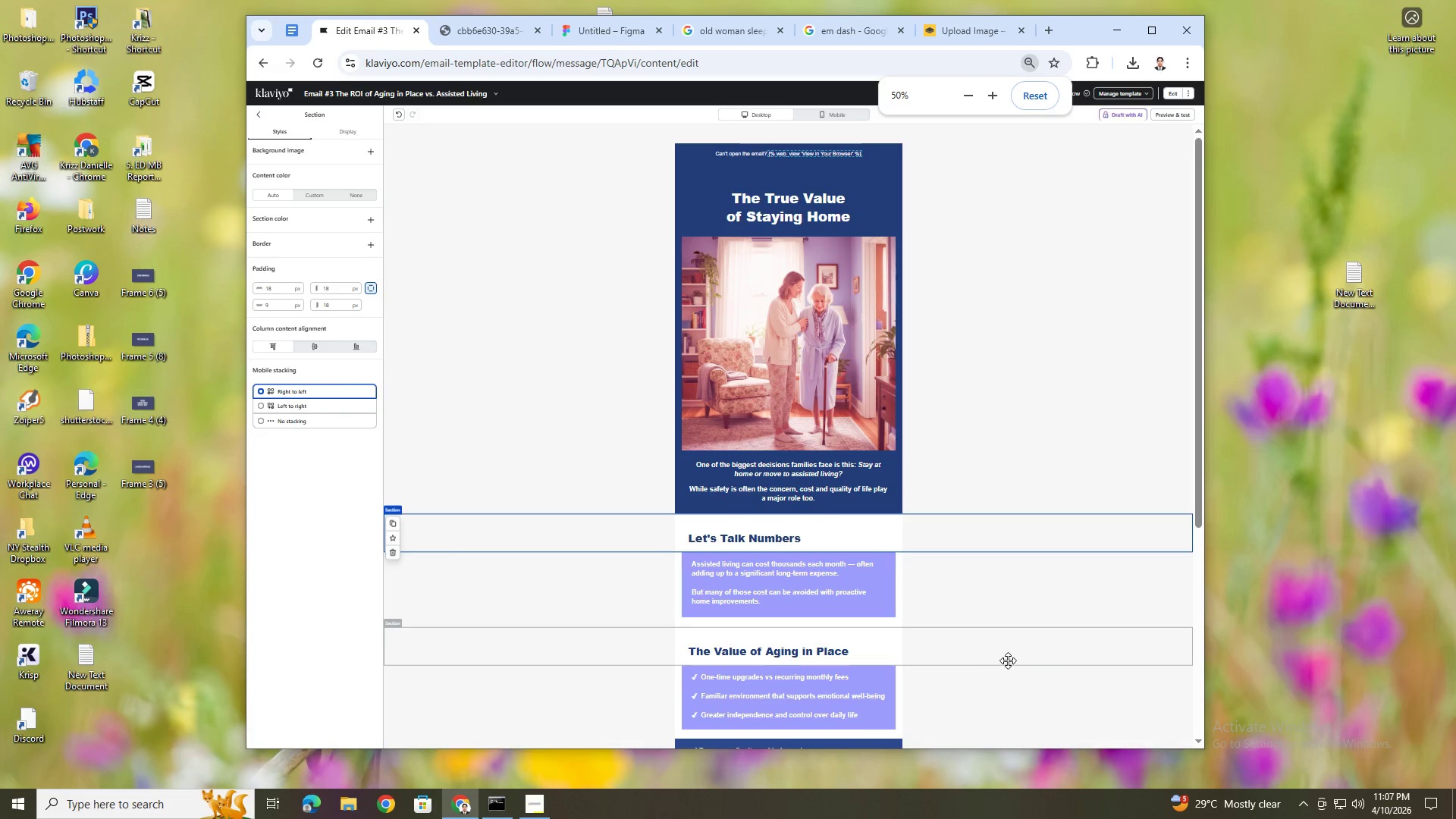 
left_click([1010, 654])
 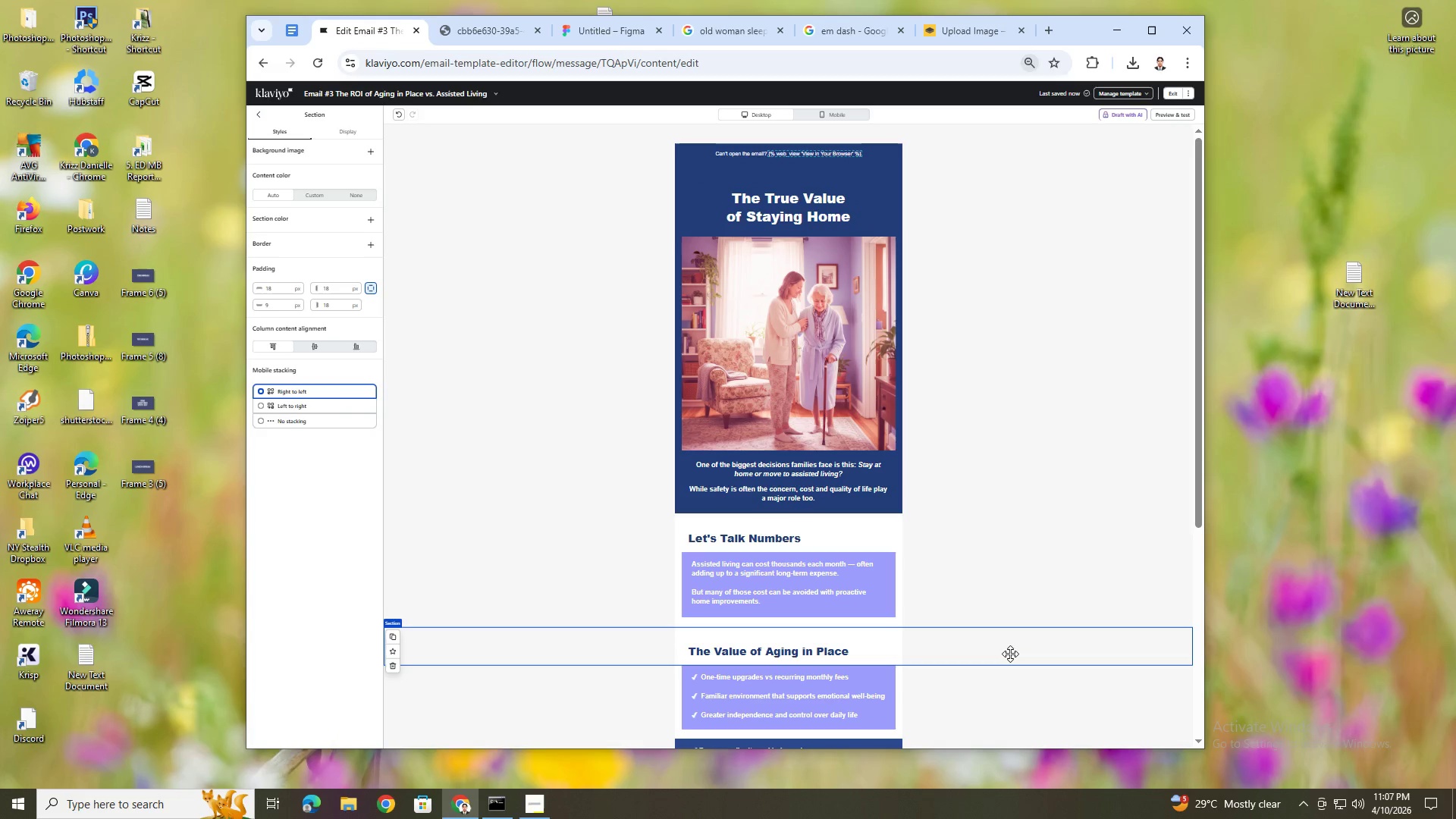 
scroll: coordinate [1010, 654], scroll_direction: down, amount: 3.0
 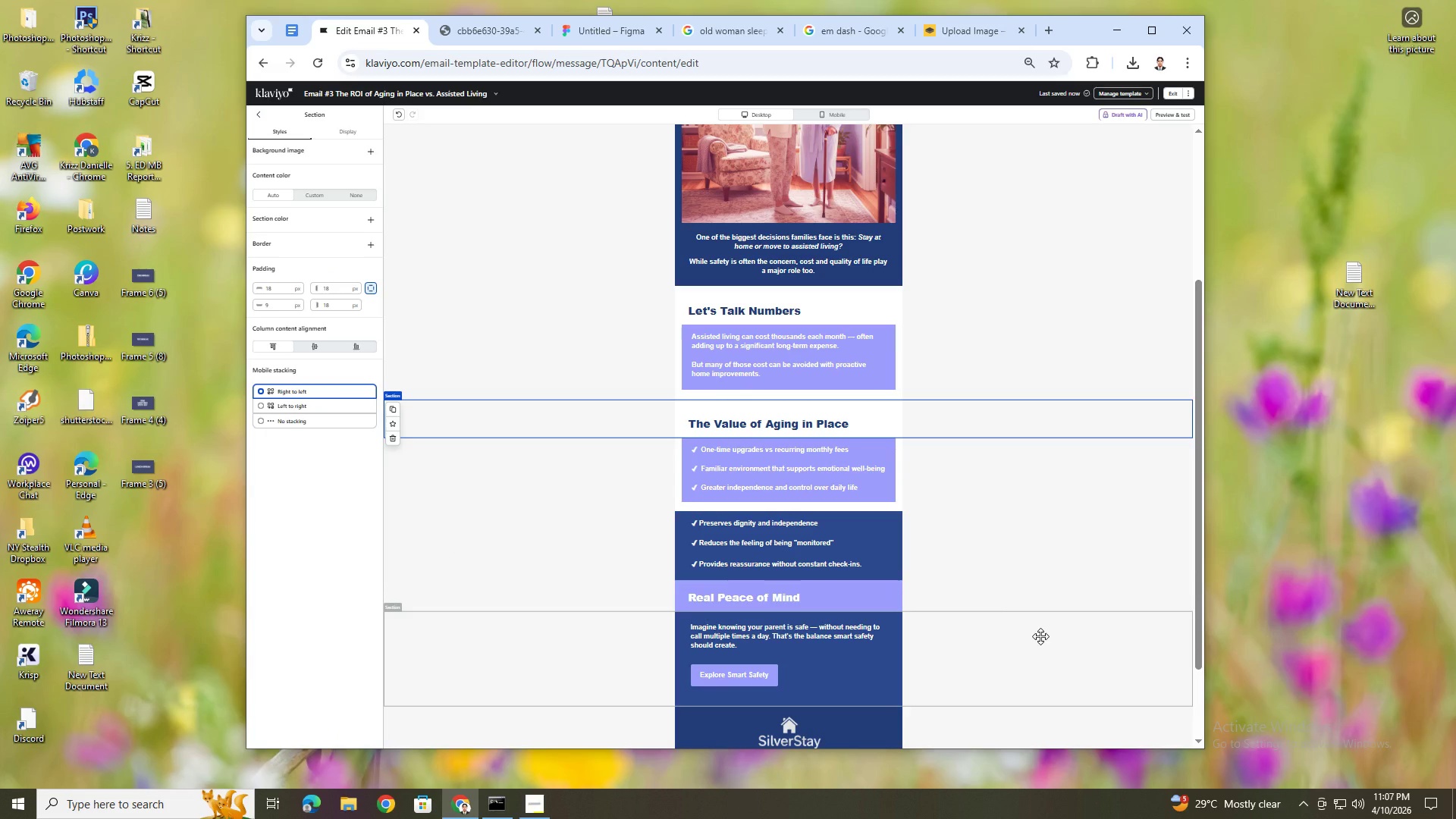 
scroll: coordinate [1040, 636], scroll_direction: up, amount: 2.0
 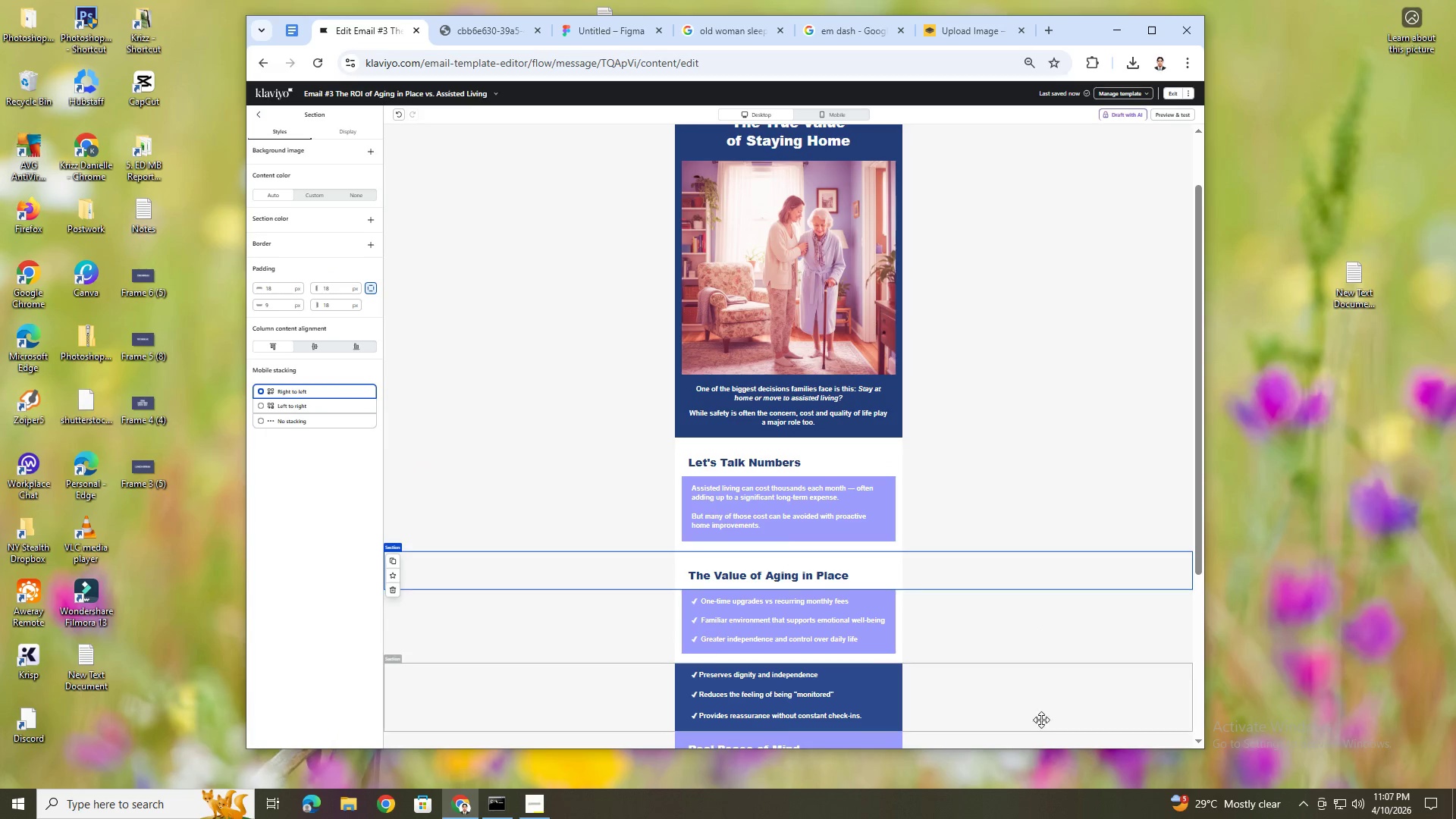 
left_click([1010, 720])
 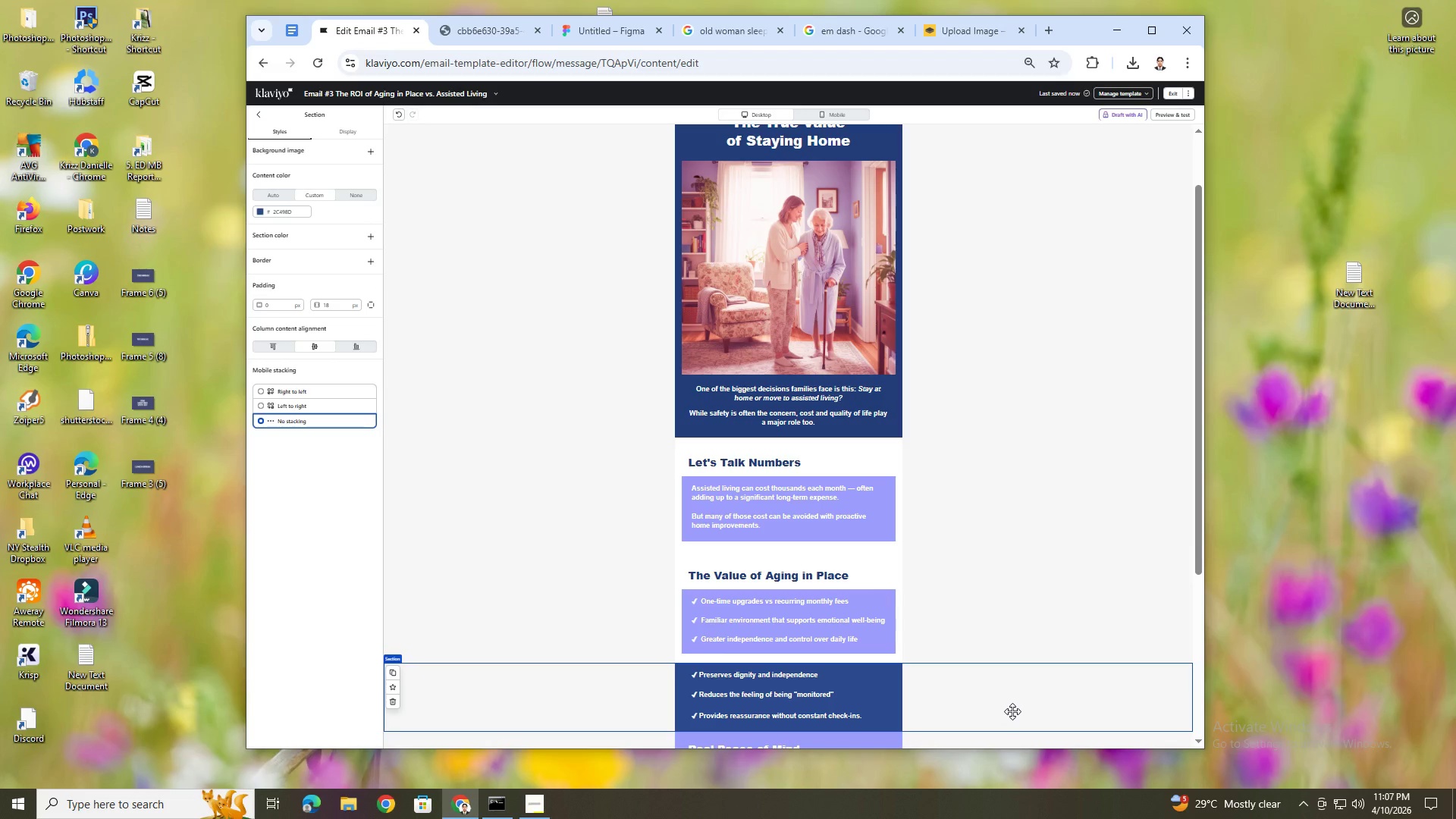 
hold_key(key=ControlLeft, duration=1.36)
scroll: coordinate [1009, 689], scroll_direction: down, amount: 2.0
 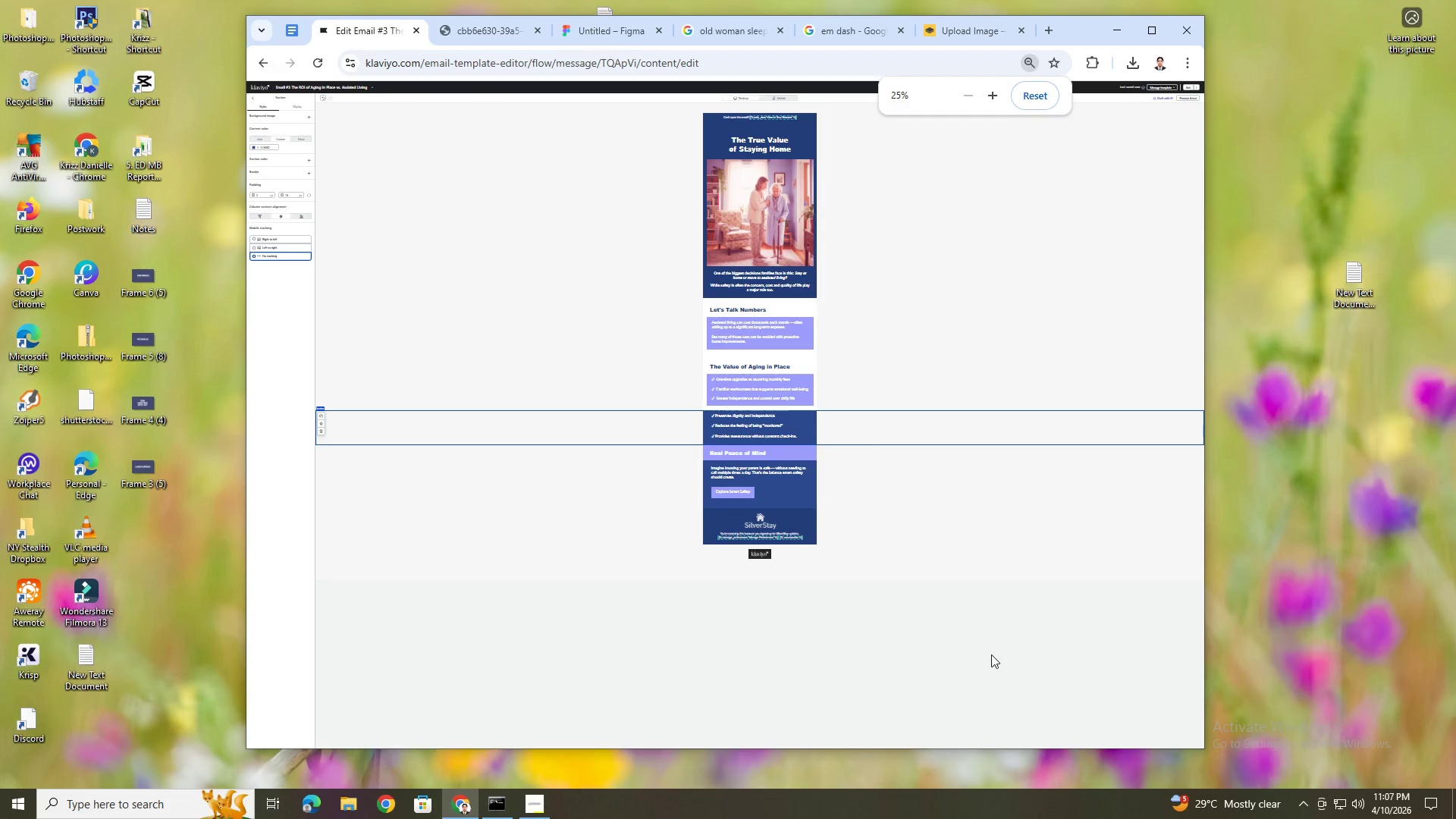 
scroll: coordinate [991, 653], scroll_direction: up, amount: 2.0
 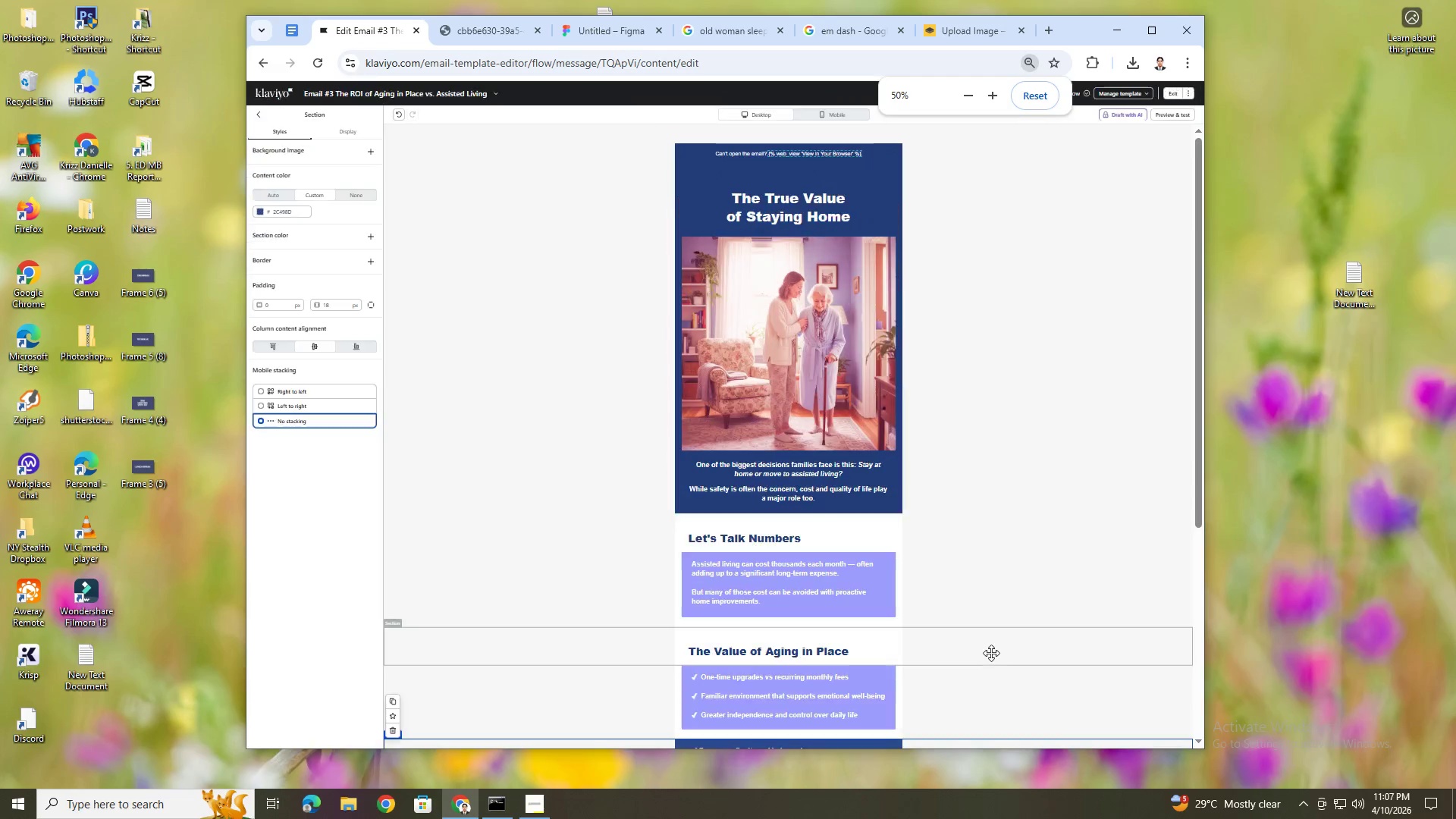 
scroll: coordinate [1007, 667], scroll_direction: none, amount: 0.0
 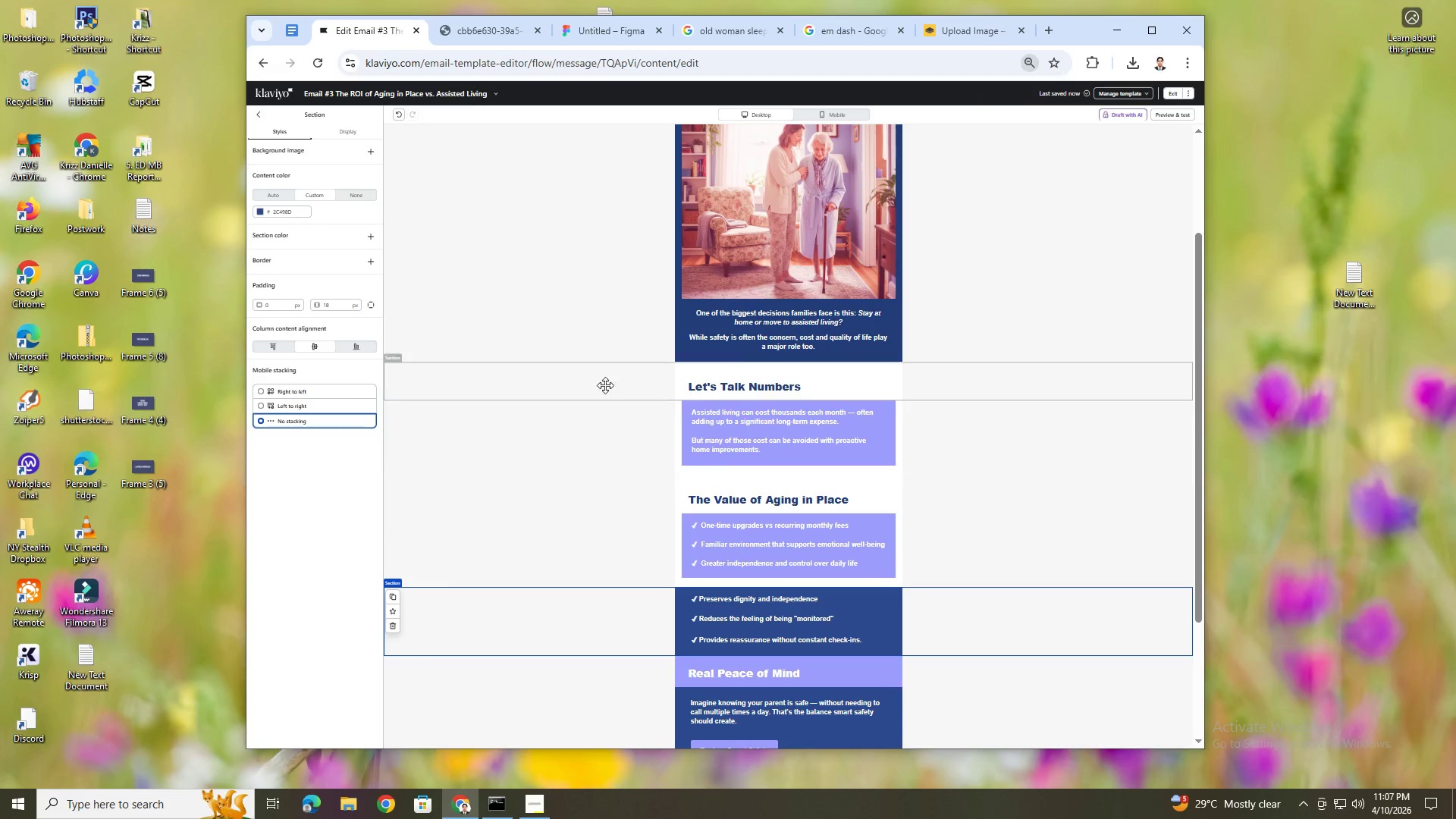 
left_click([605, 375])
 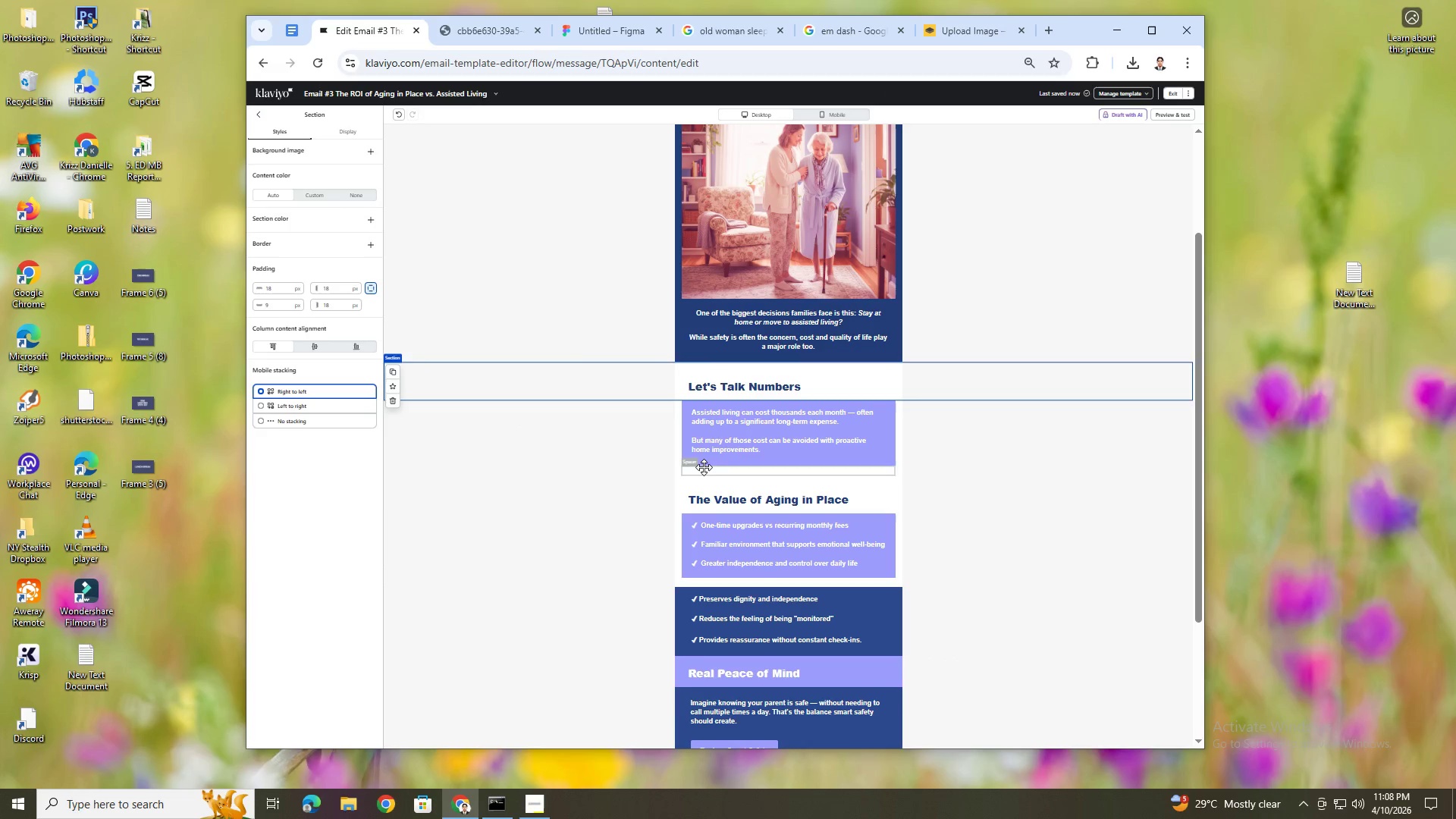 
left_click([578, 443])
 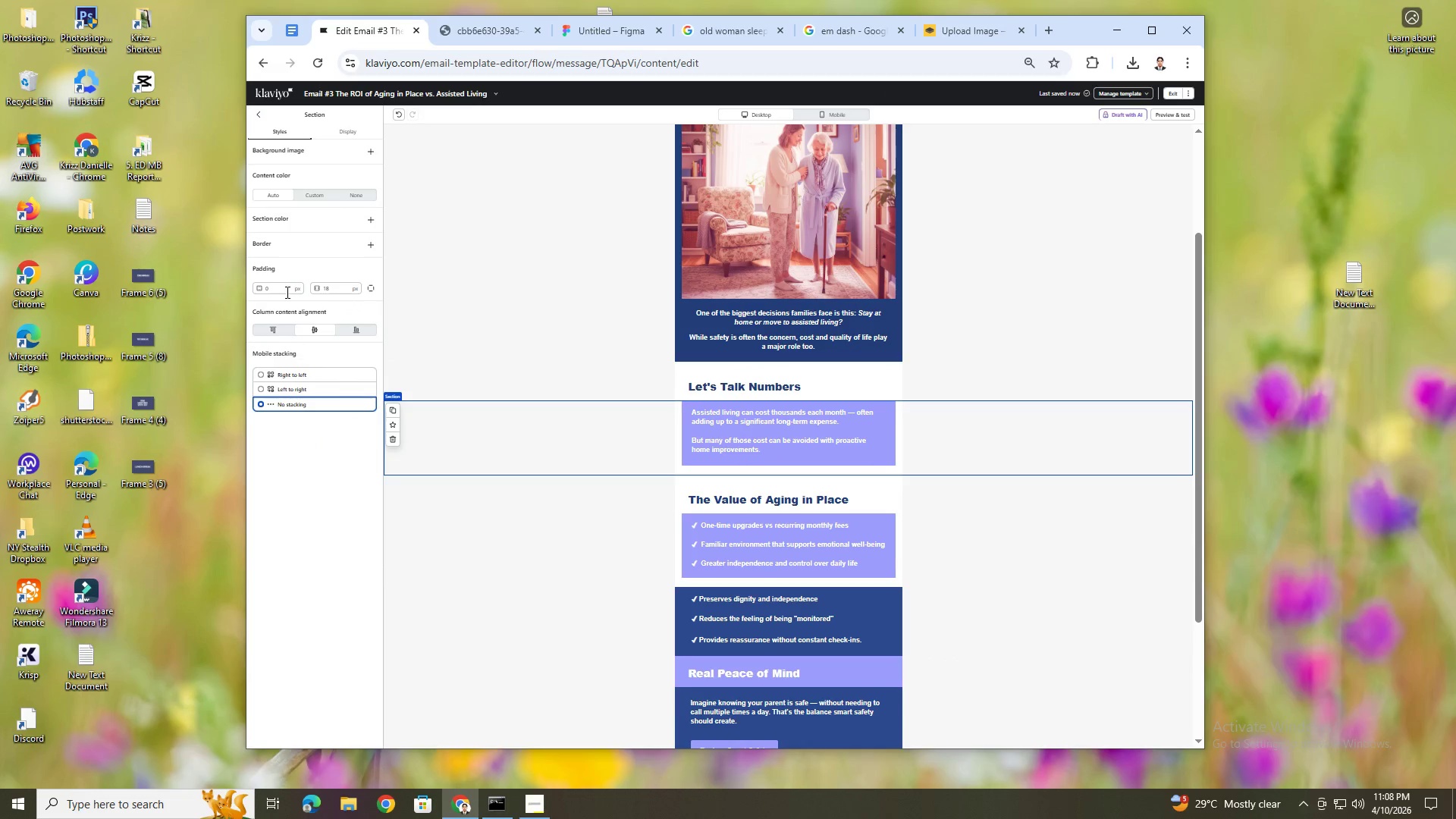 
left_click([309, 197])
 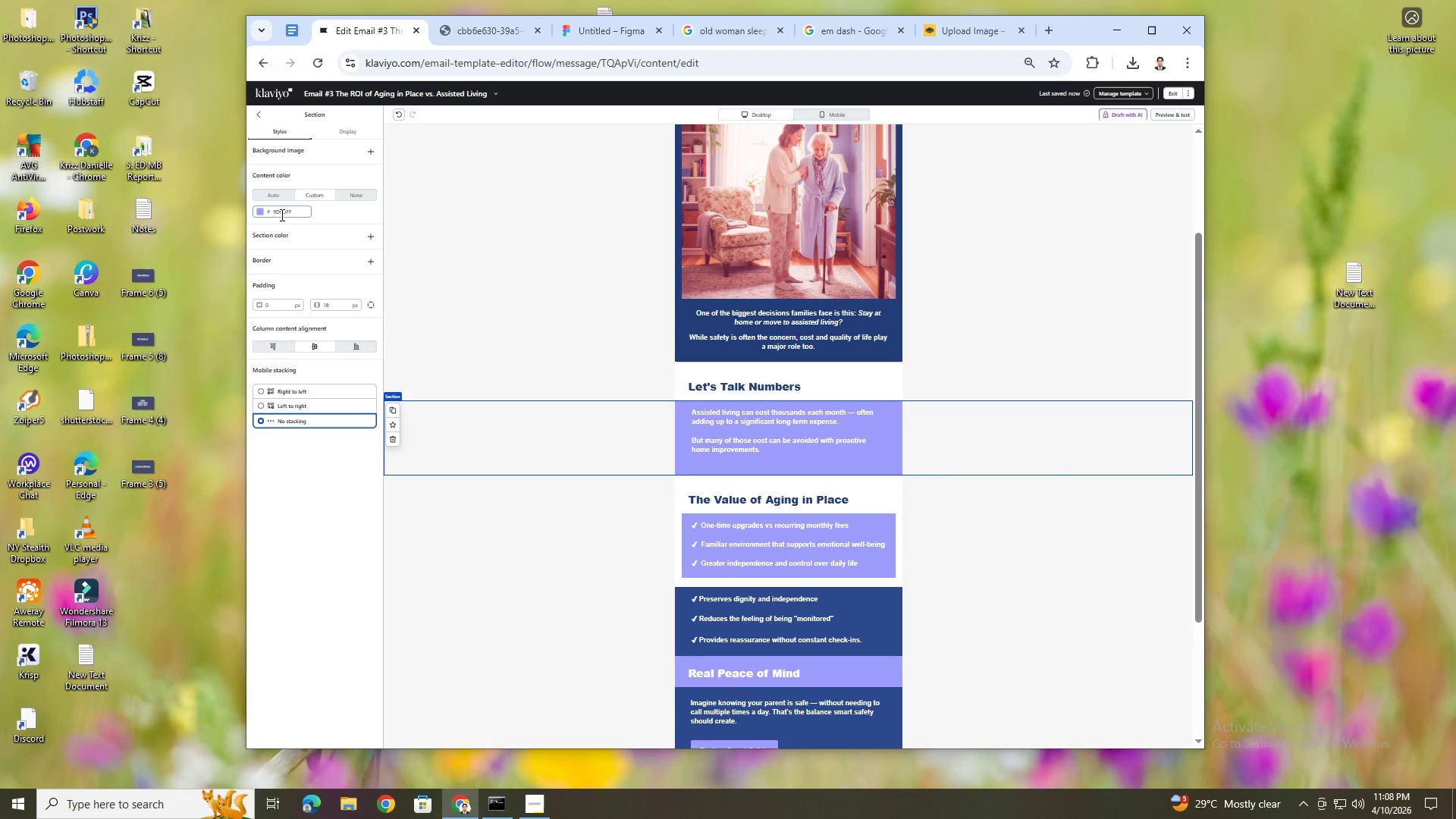 
left_click([262, 215])
 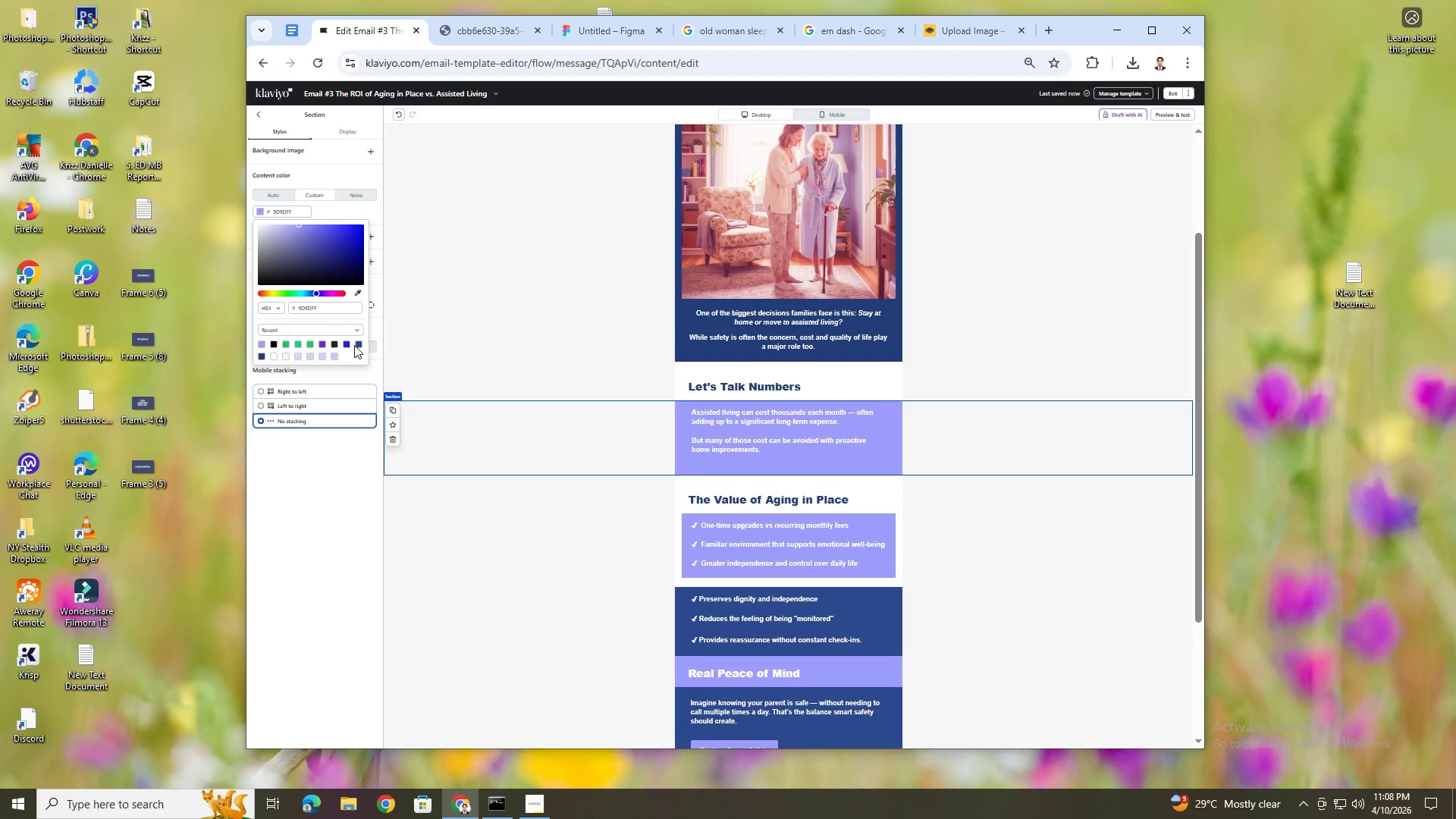 
left_click([356, 345])
 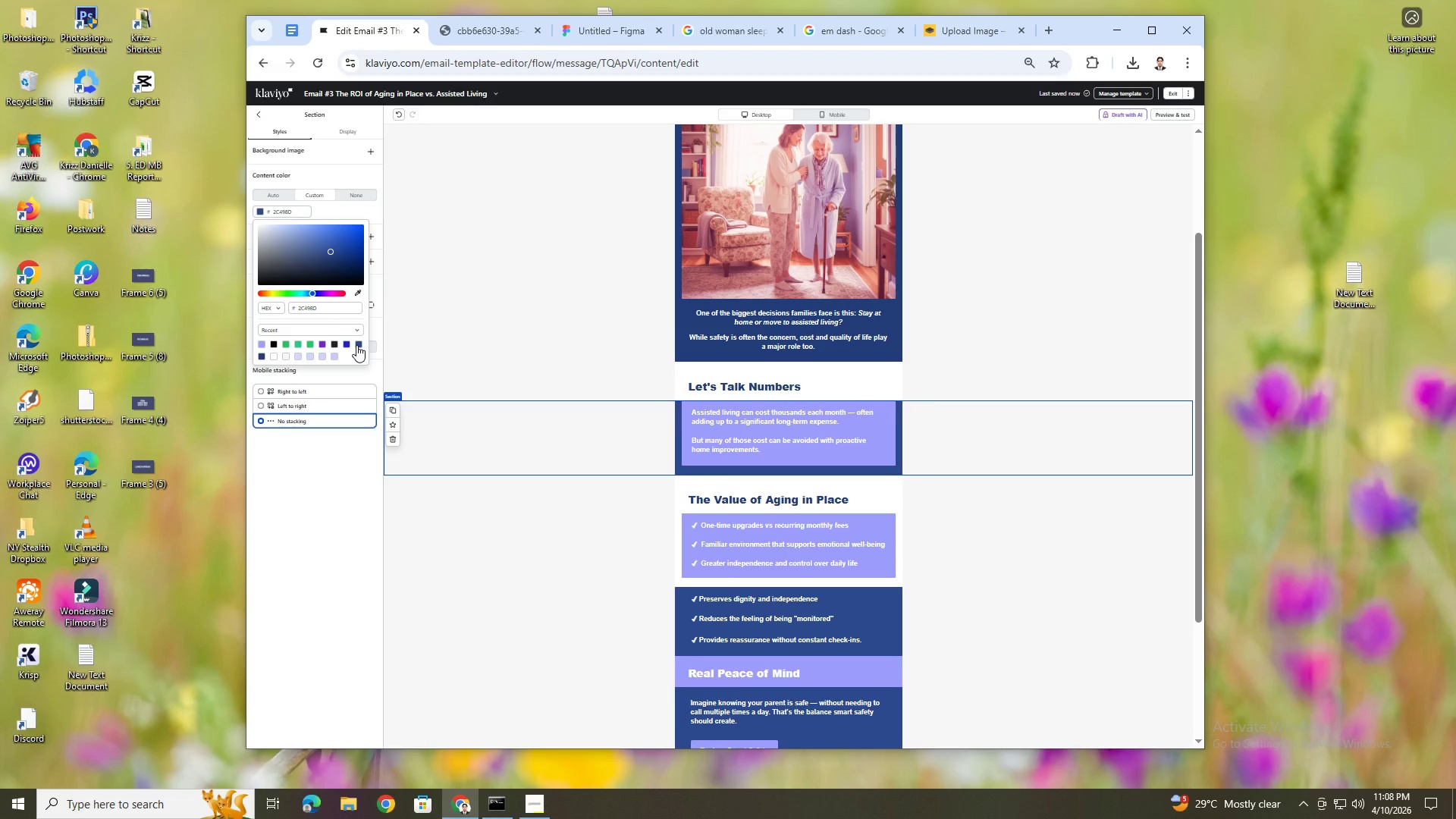 
left_click([558, 393])
 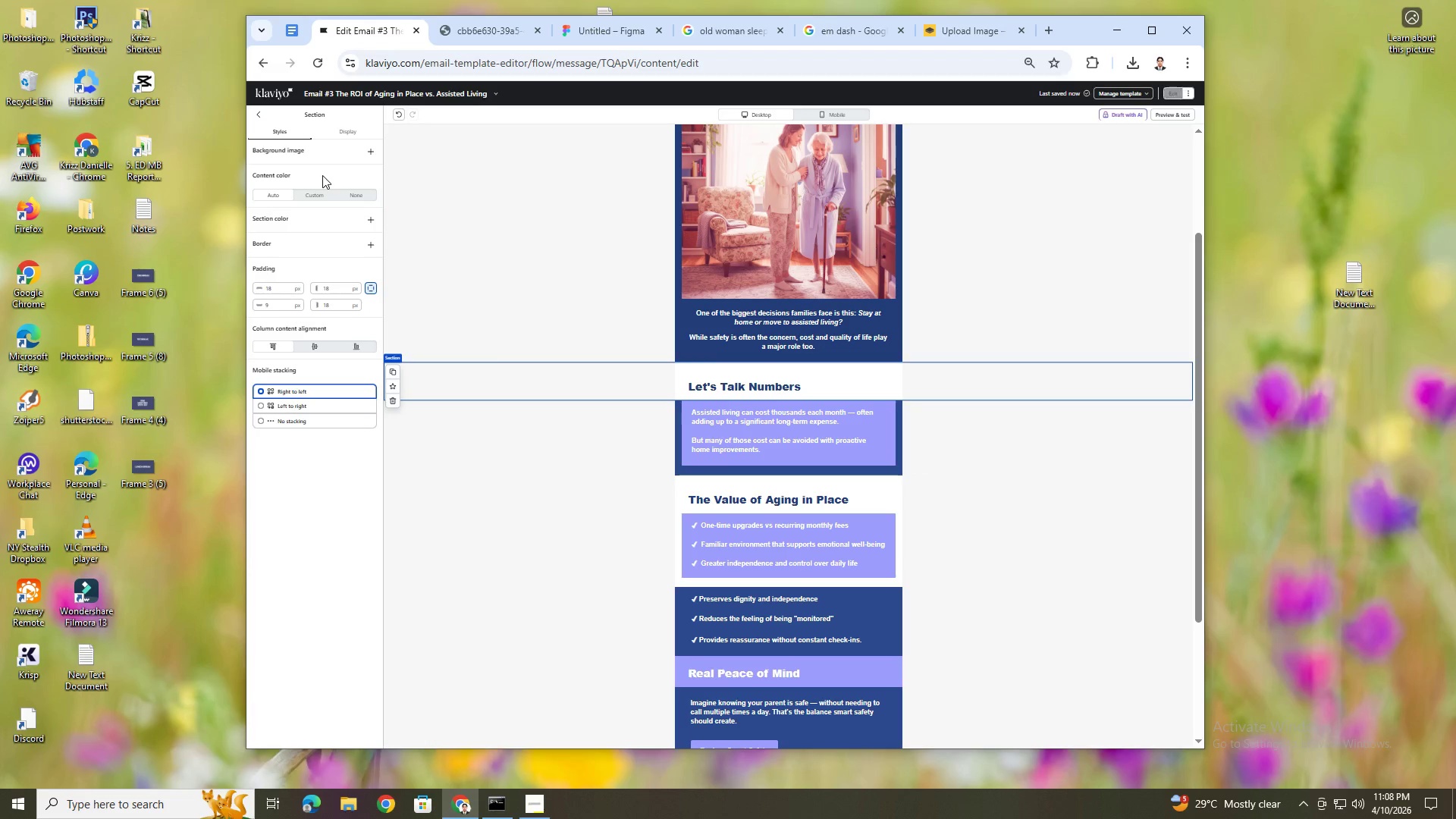 
left_click([321, 198])
 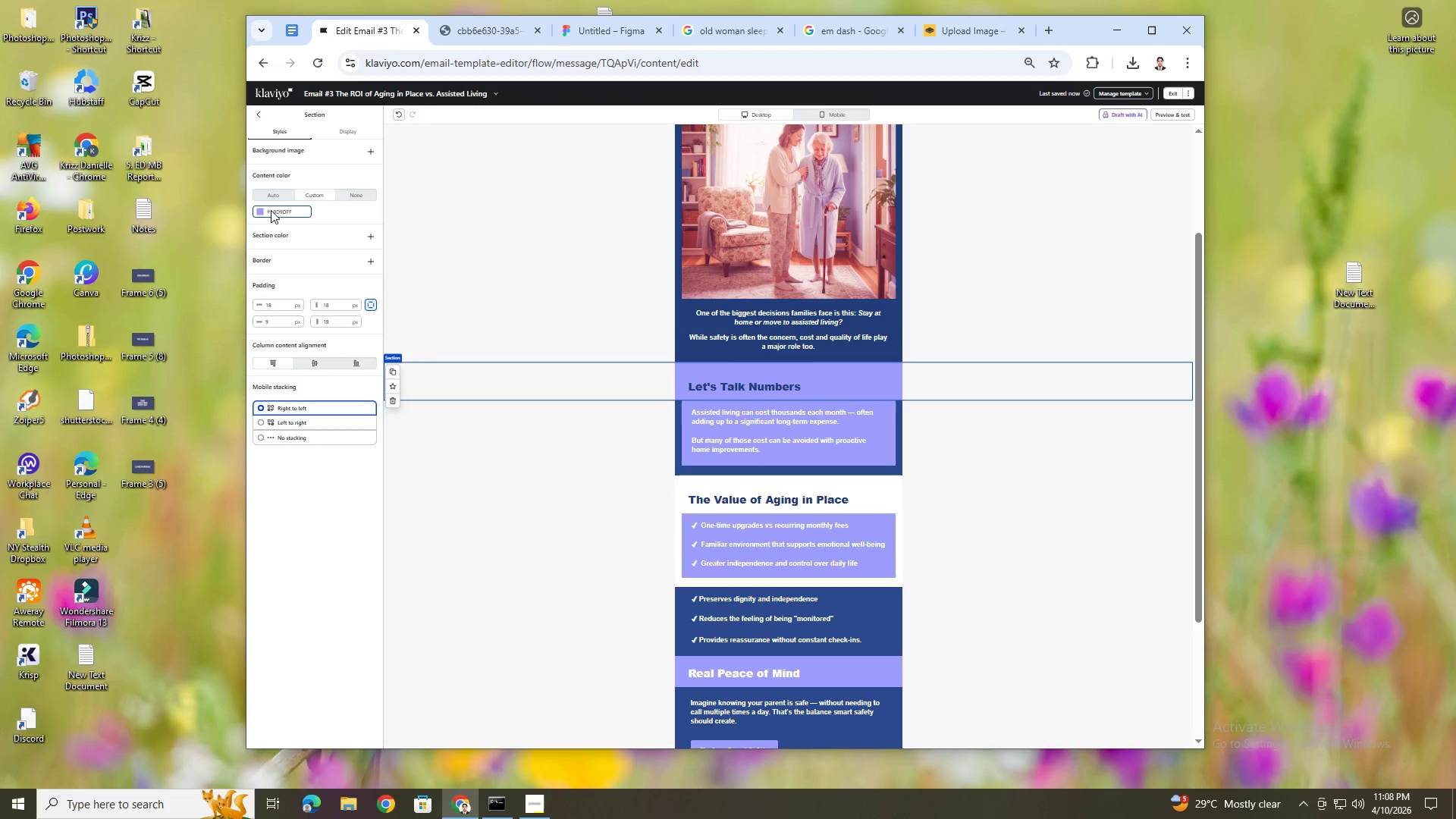 
left_click([251, 212])
 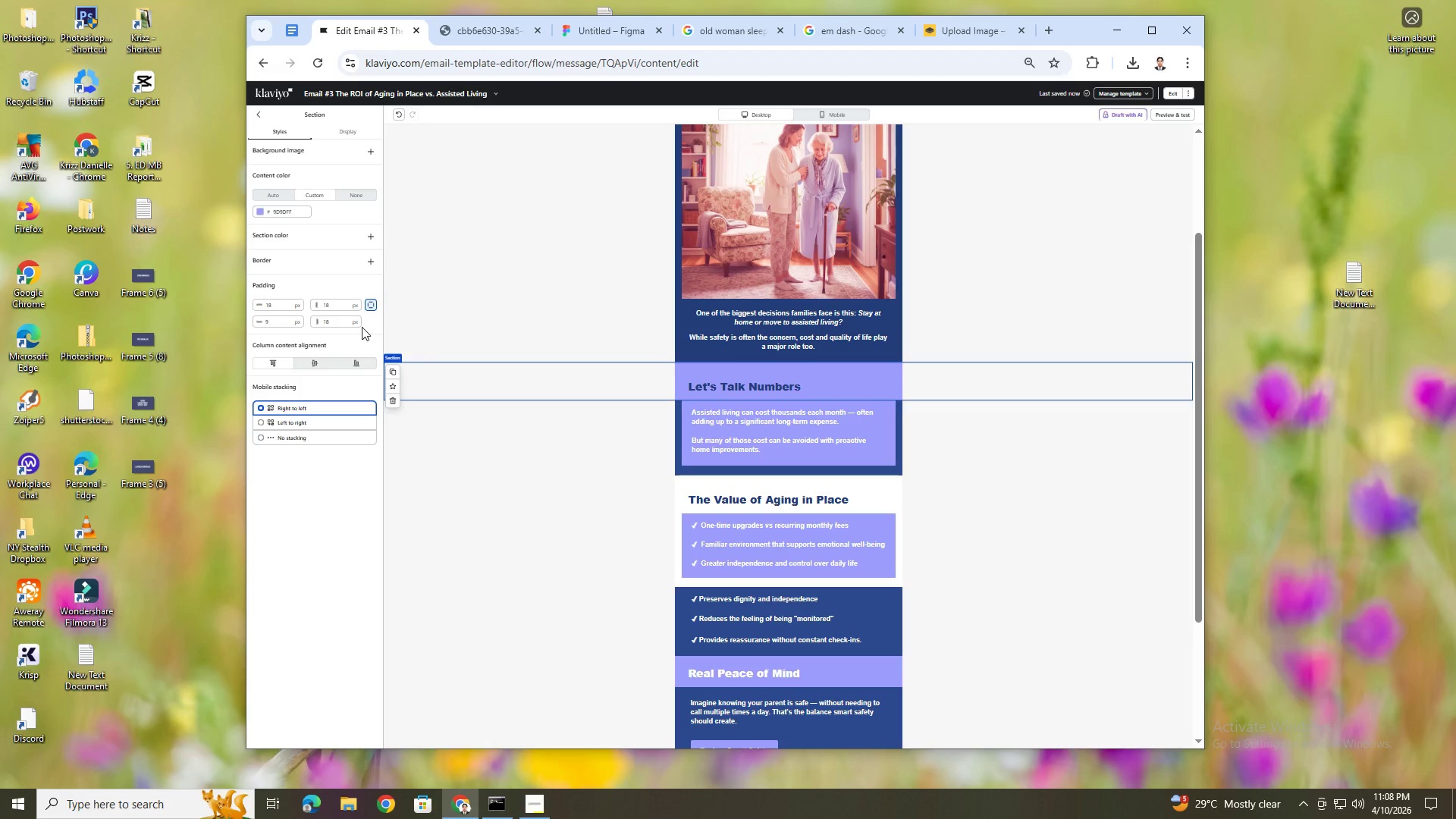 
left_click([810, 557])
 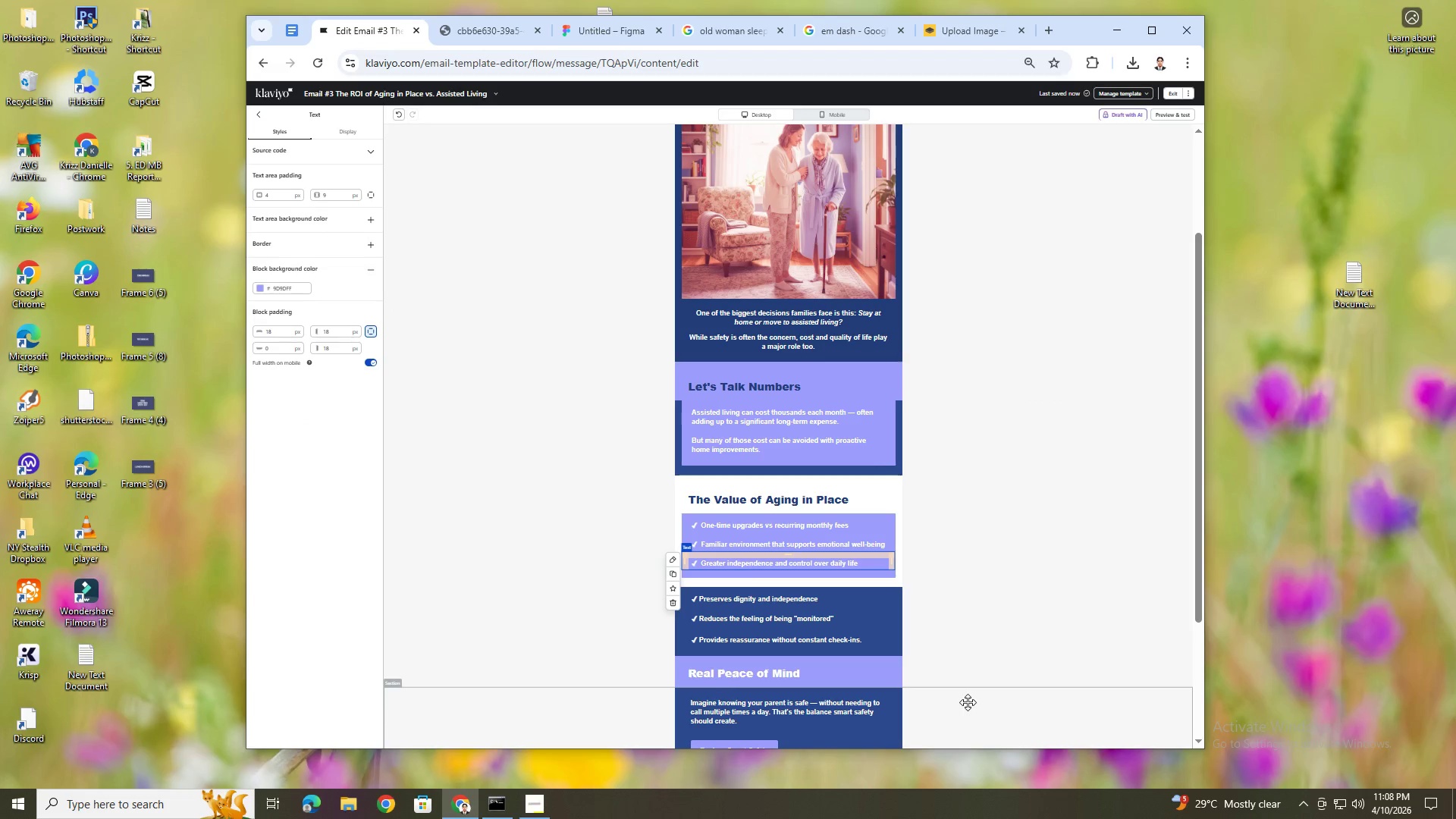 
left_click([562, 388])
 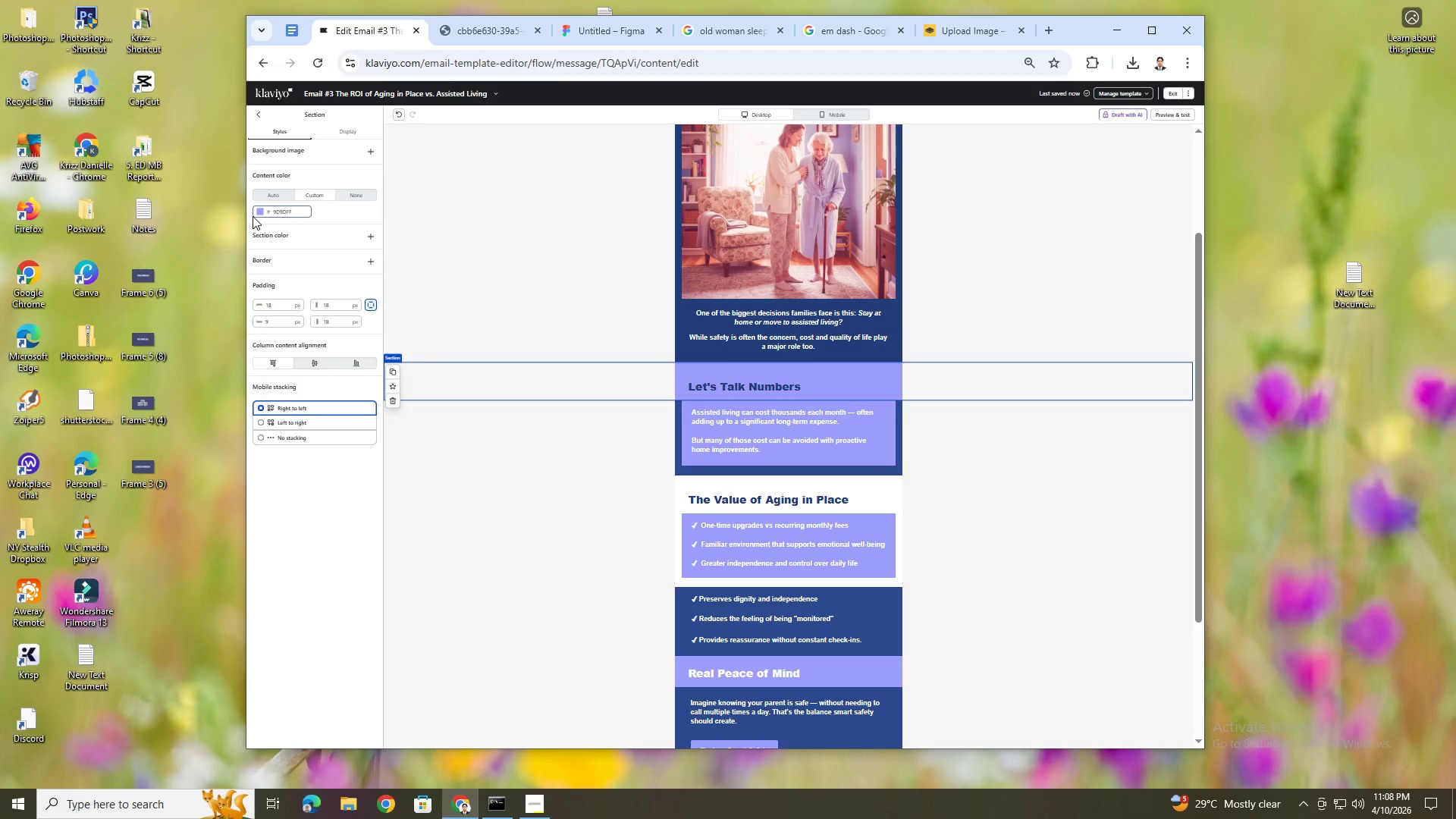 
left_click([257, 215])
 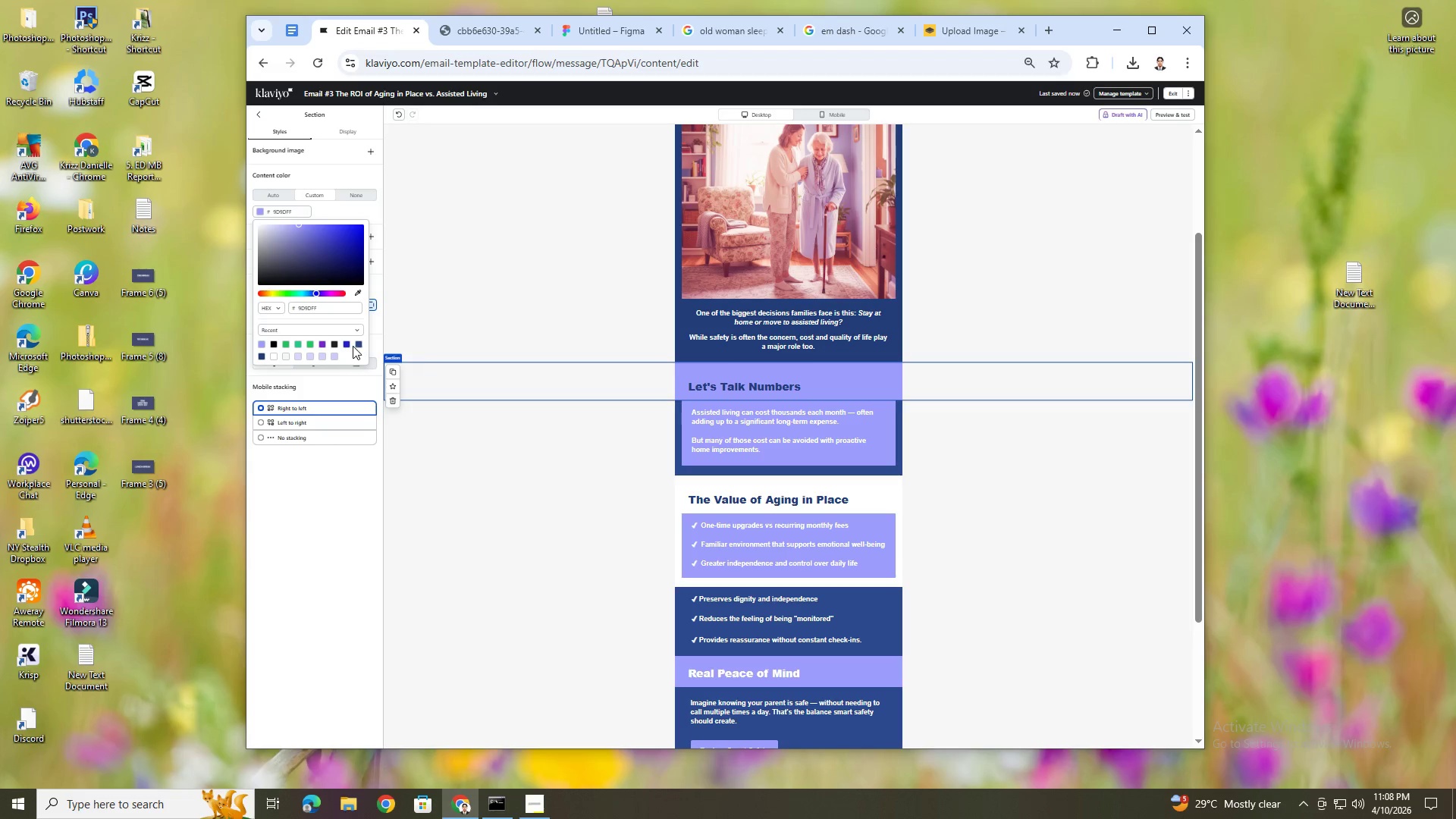 
left_click([358, 344])
 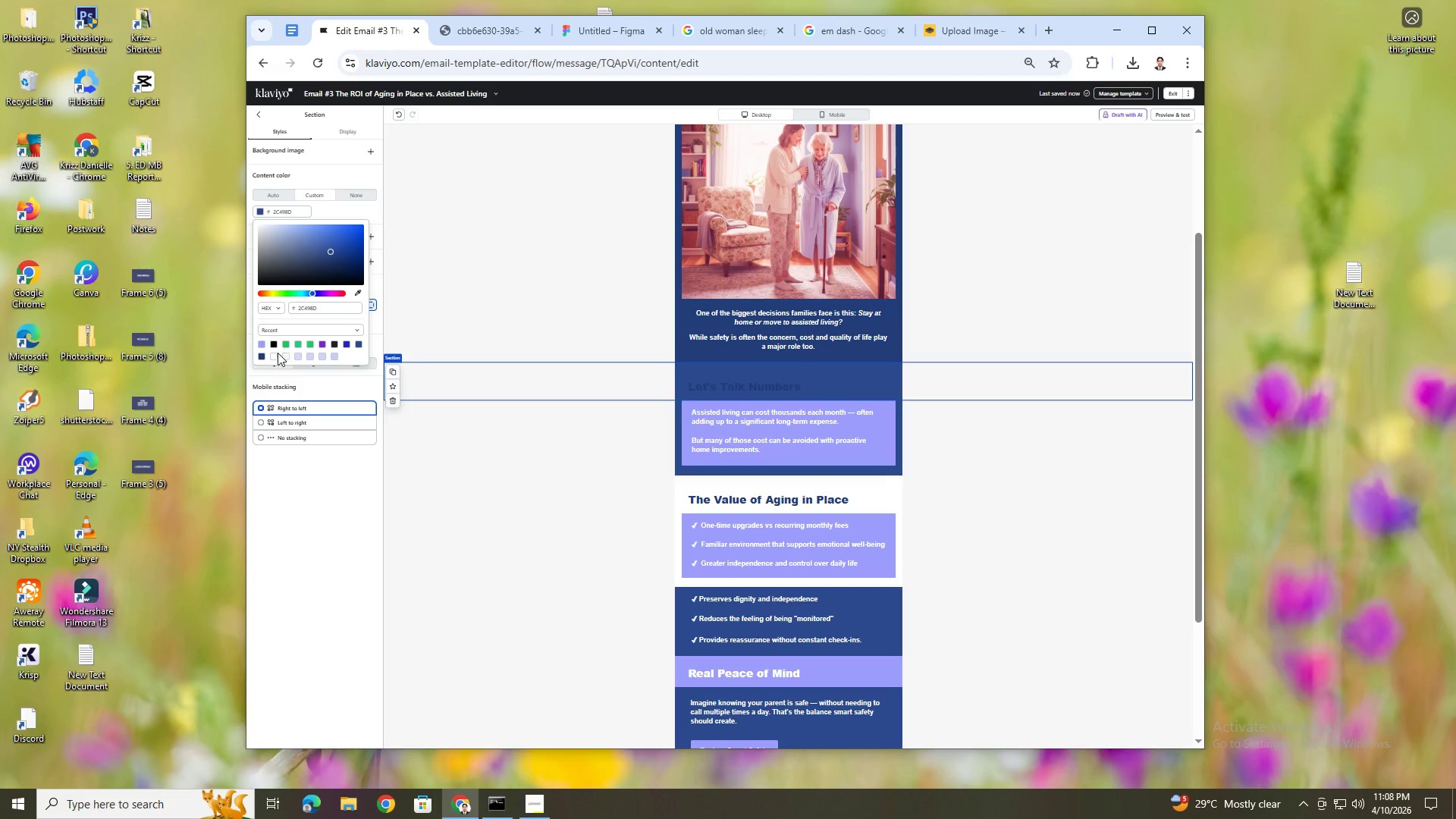 
left_click([262, 356])
 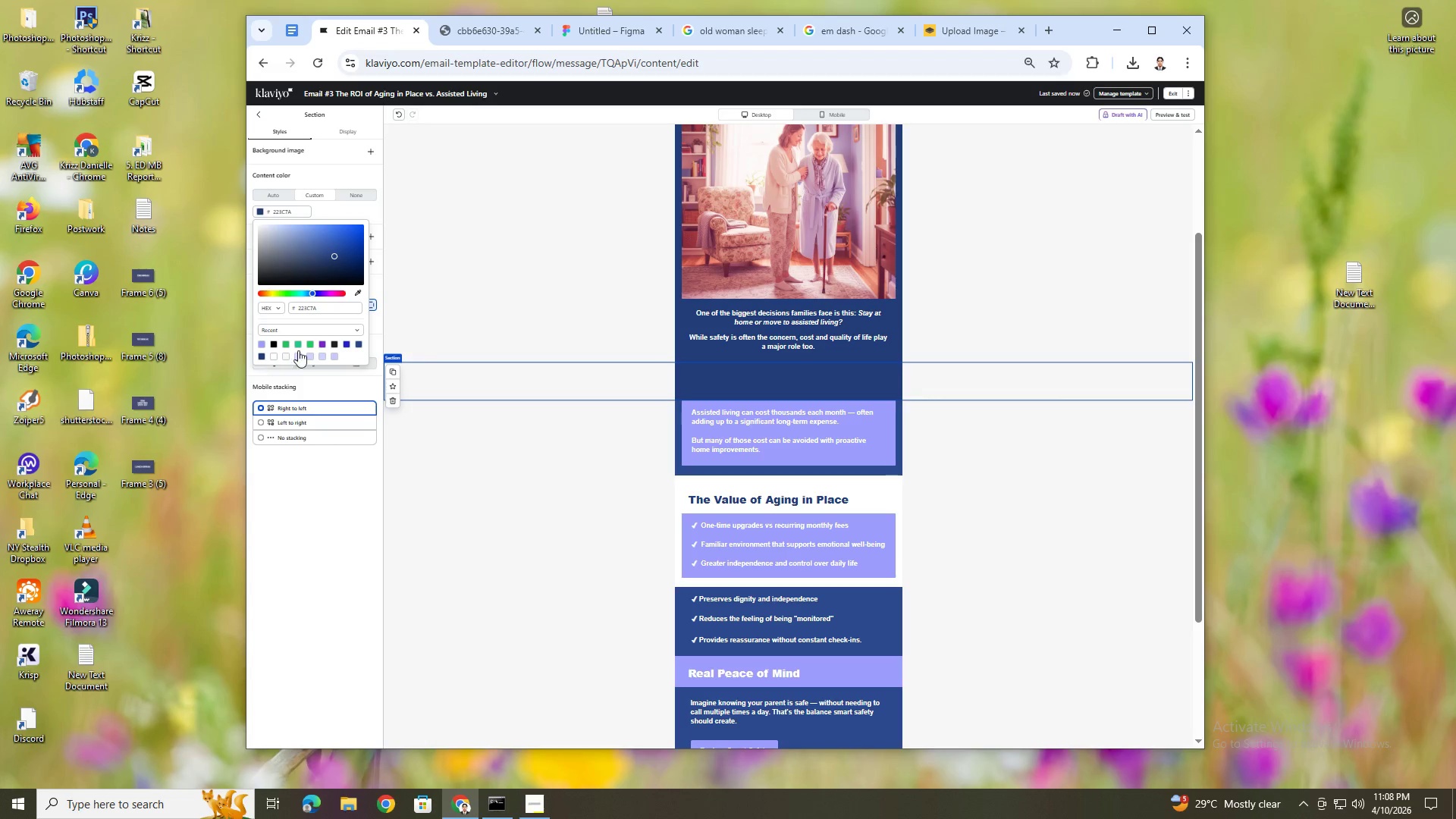 
left_click([359, 344])
 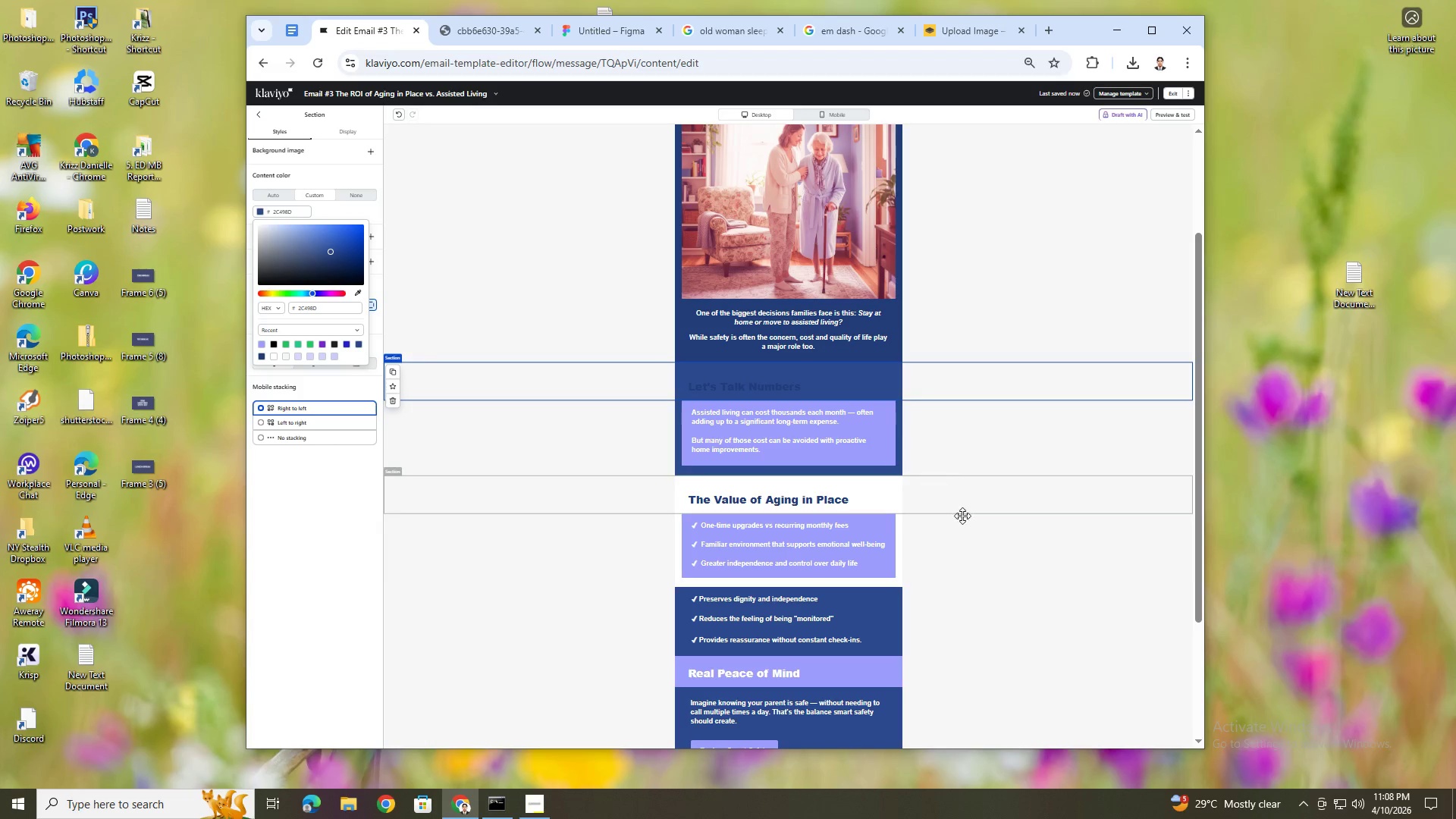 
left_click([1010, 582])
 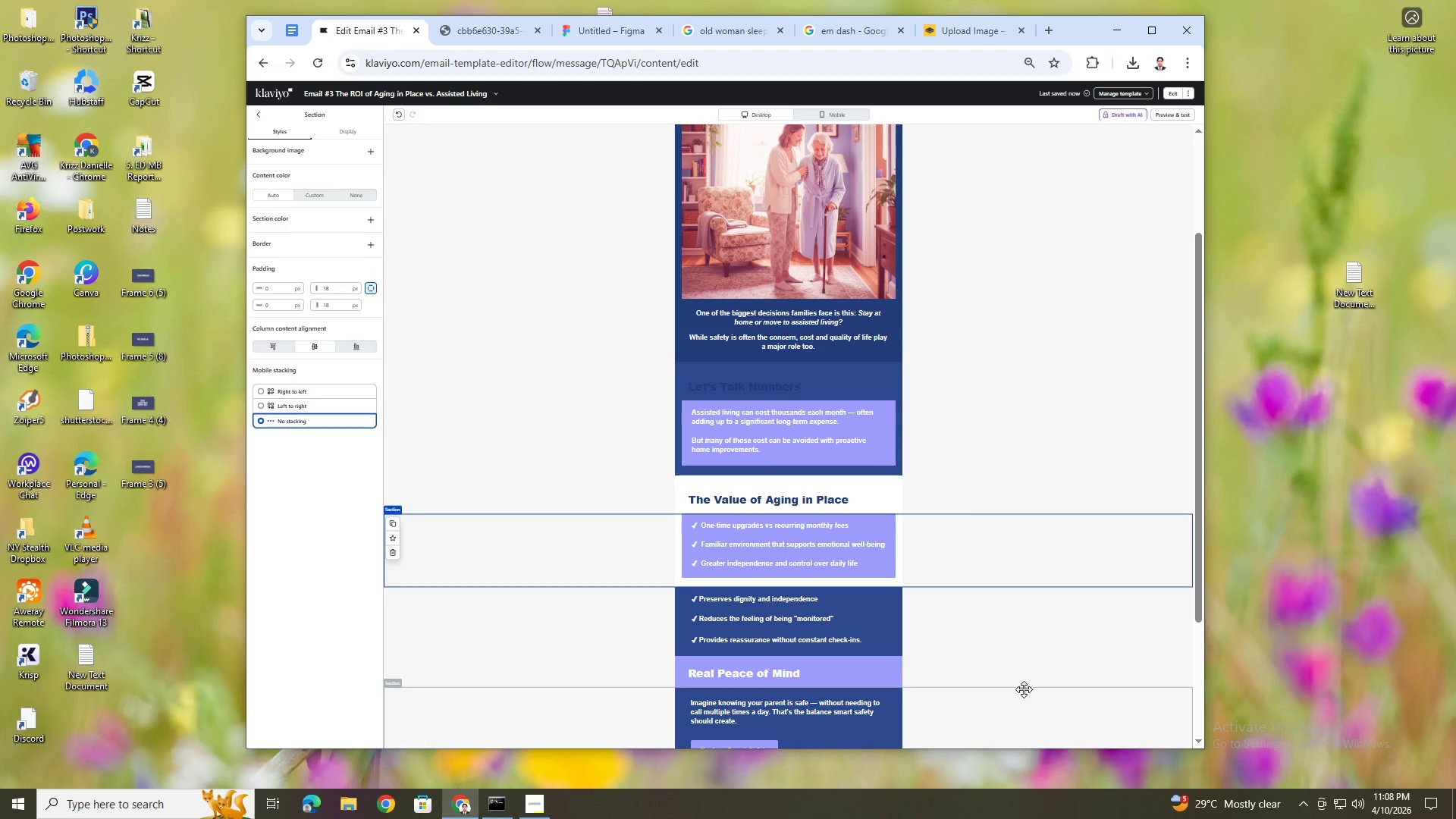 
scroll: coordinate [1024, 685], scroll_direction: up, amount: 3.0
 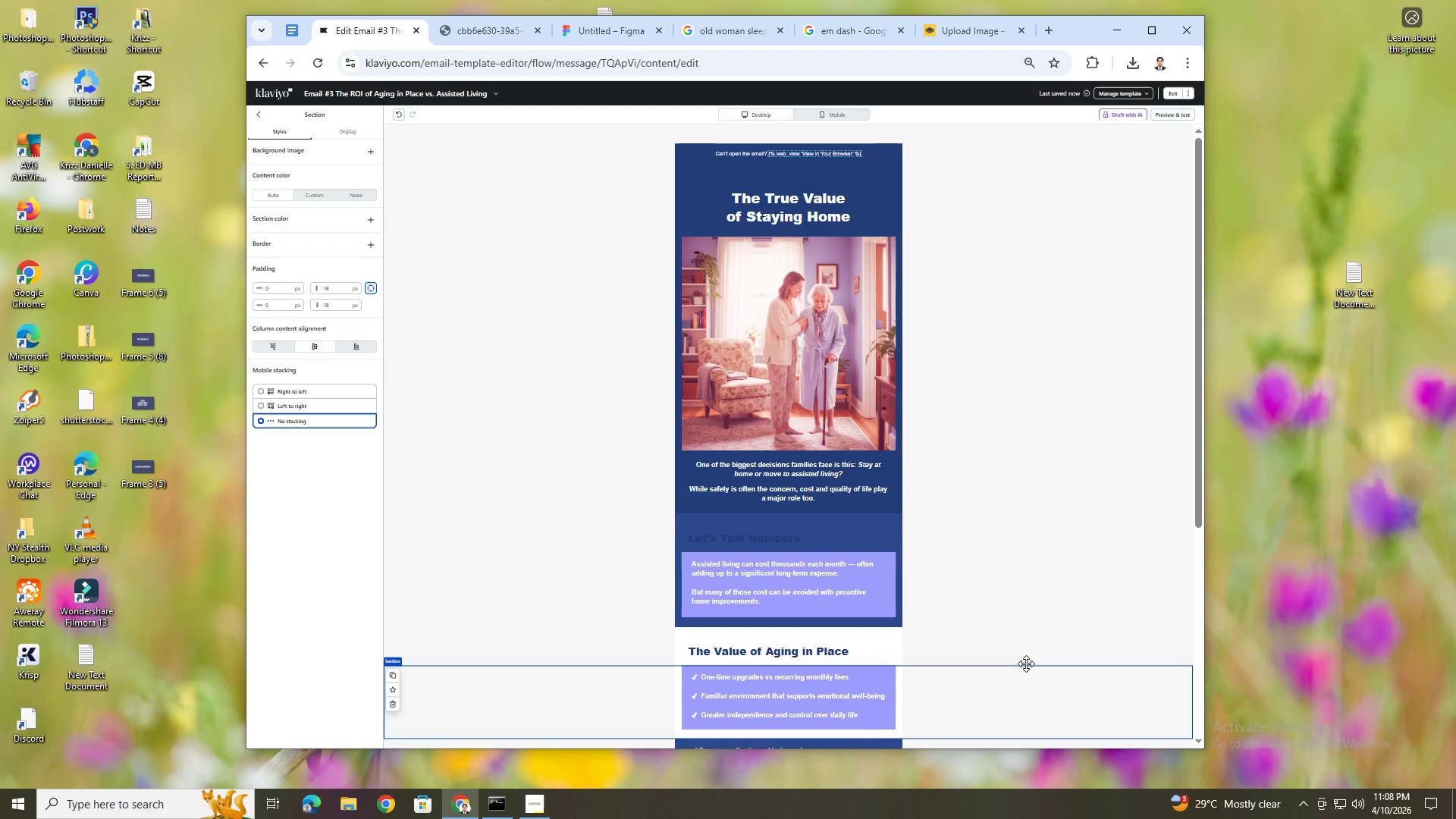 
hold_key(key=ControlLeft, duration=1.5)
scroll: coordinate [1019, 657], scroll_direction: none, amount: 0.0
 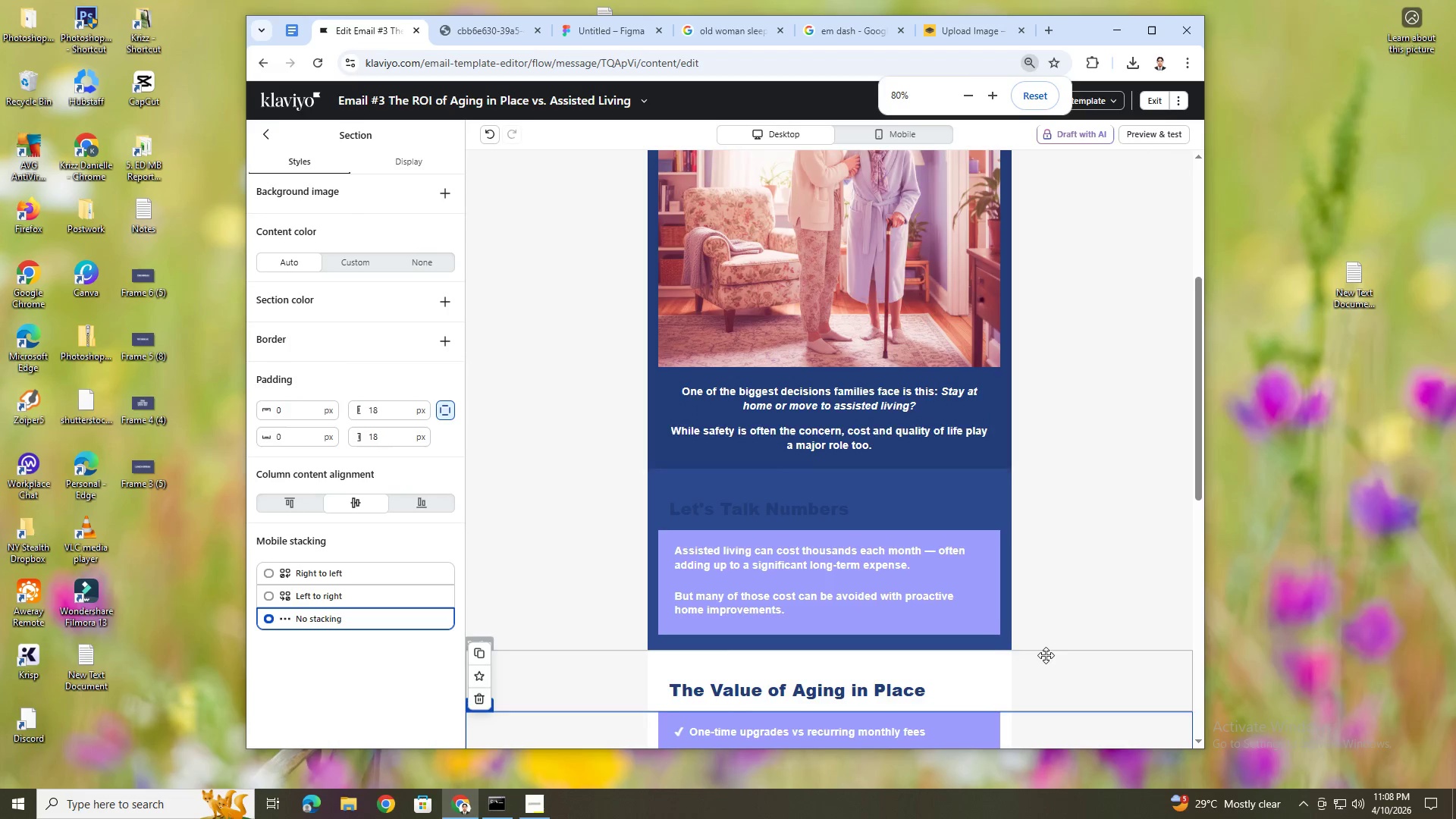 
scroll: coordinate [1046, 655], scroll_direction: down, amount: 3.0
 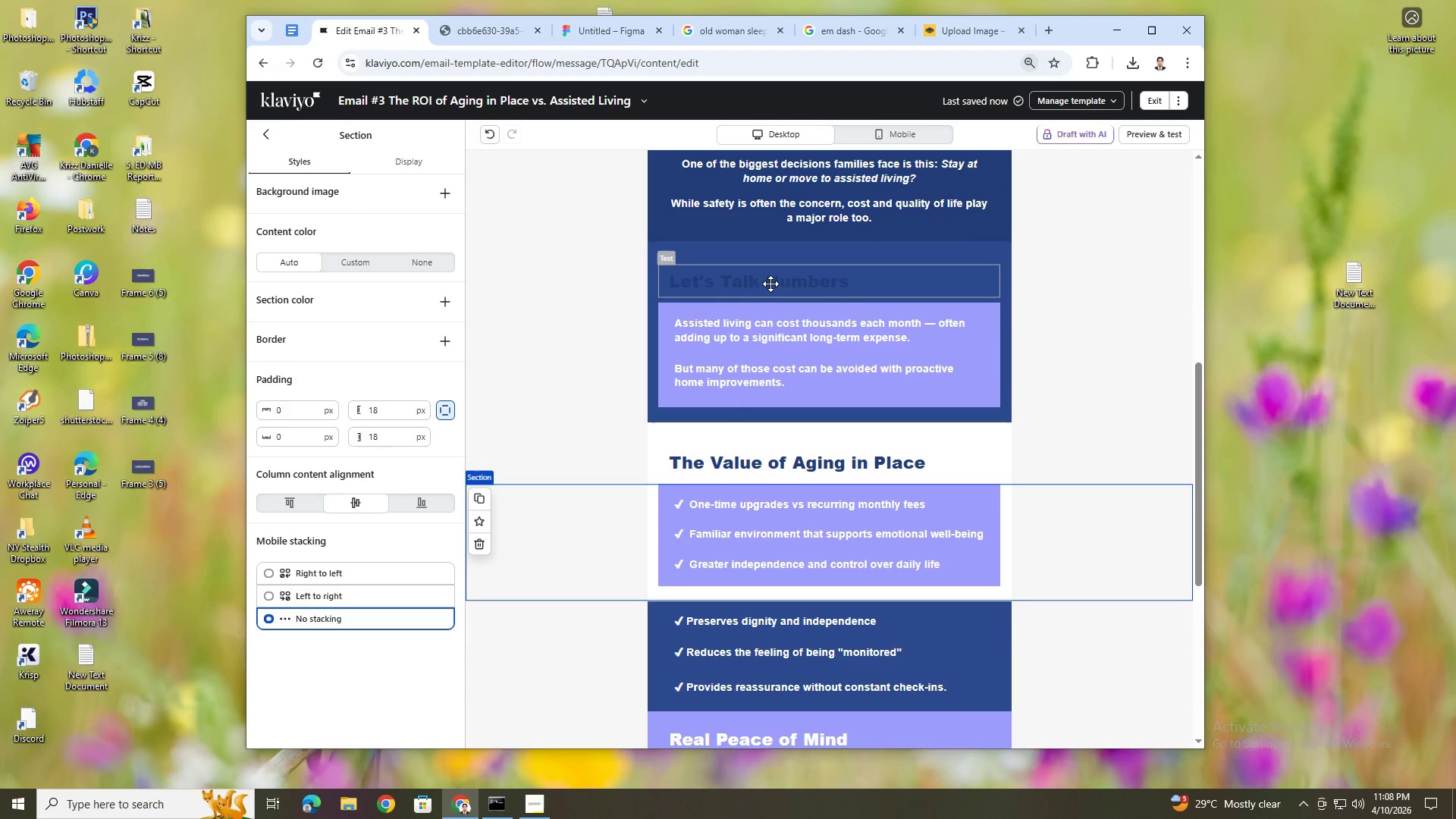 
double_click([770, 280])
 